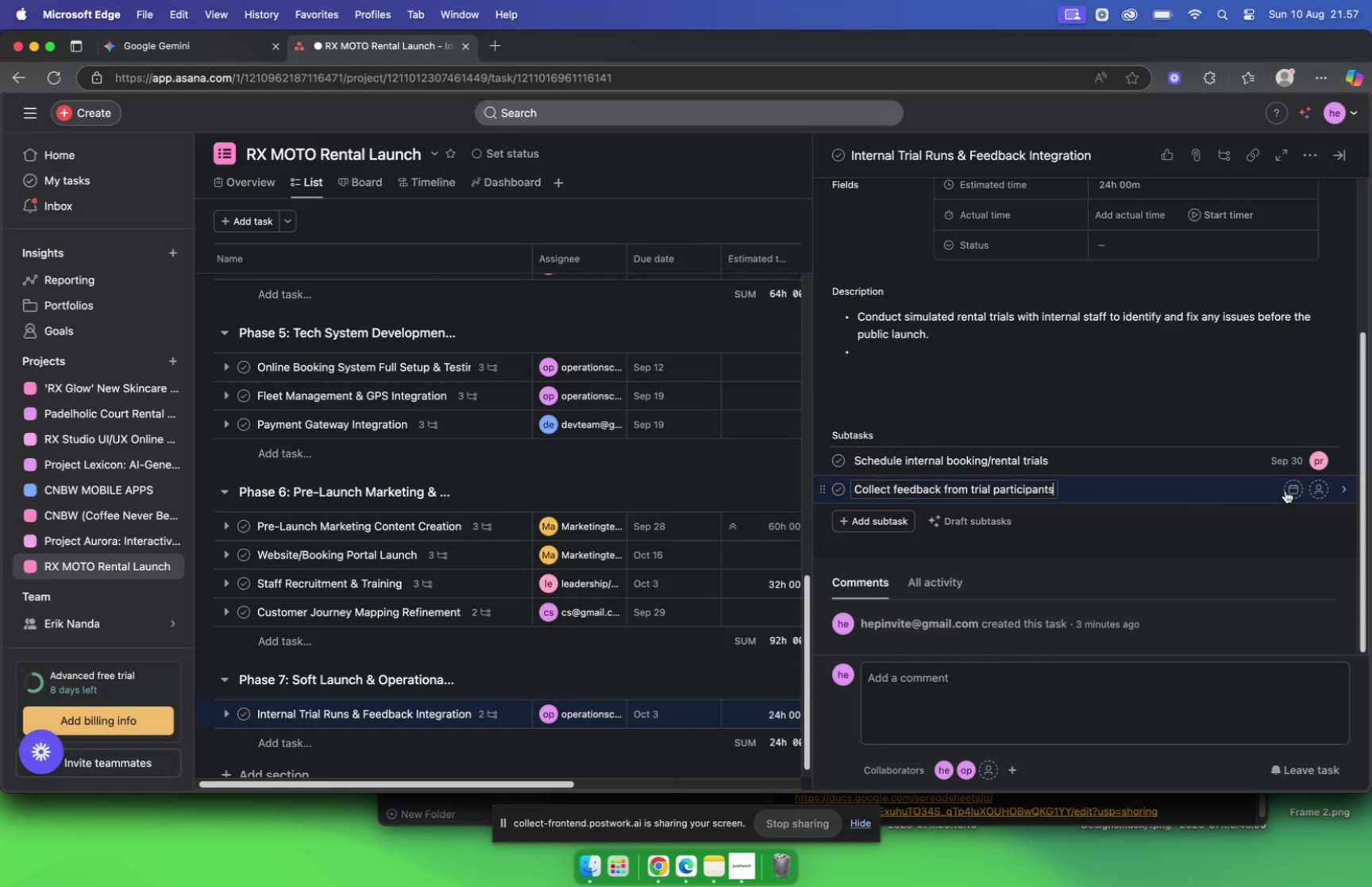 
left_click([1298, 489])
 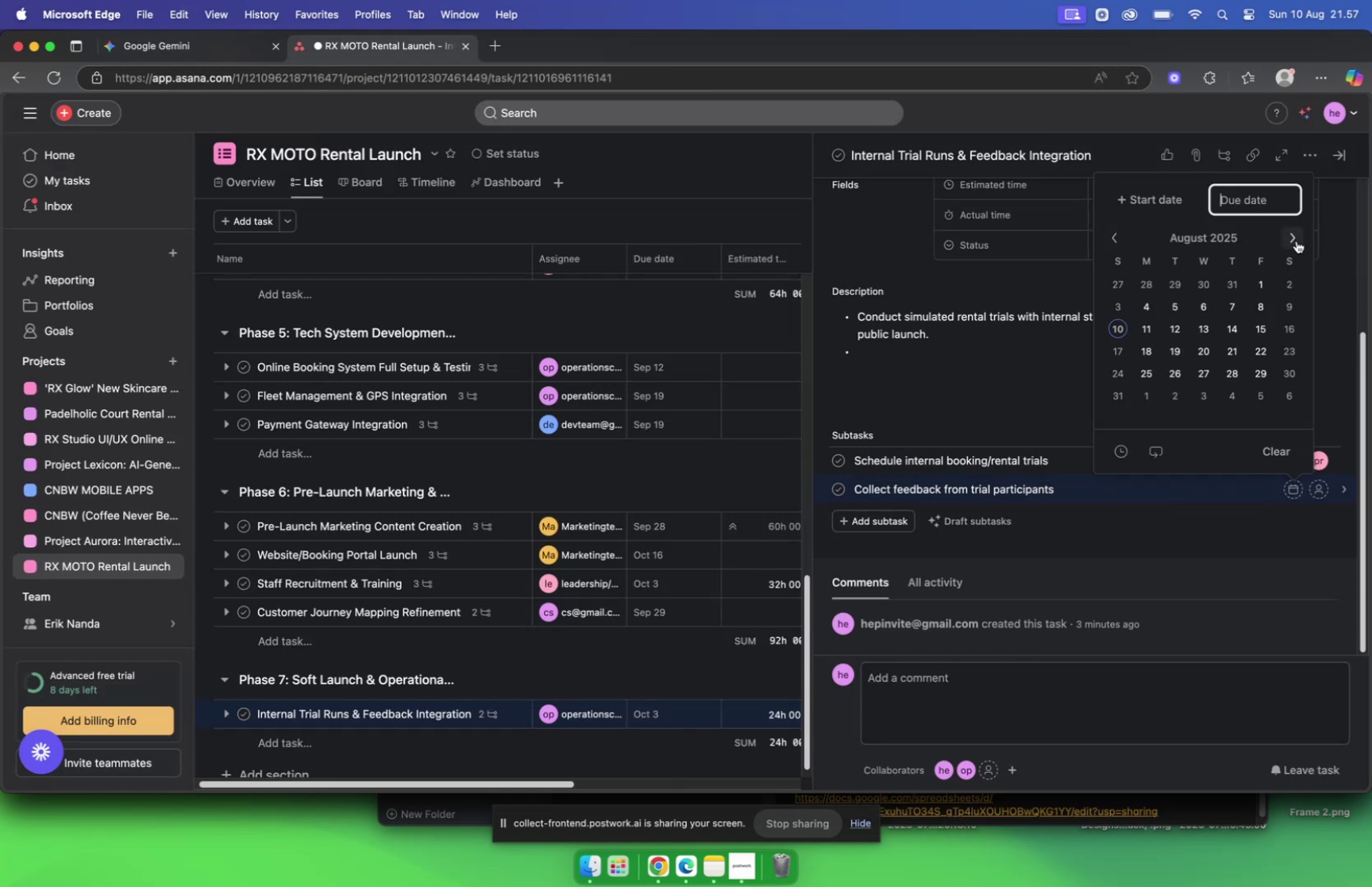 
double_click([1297, 239])
 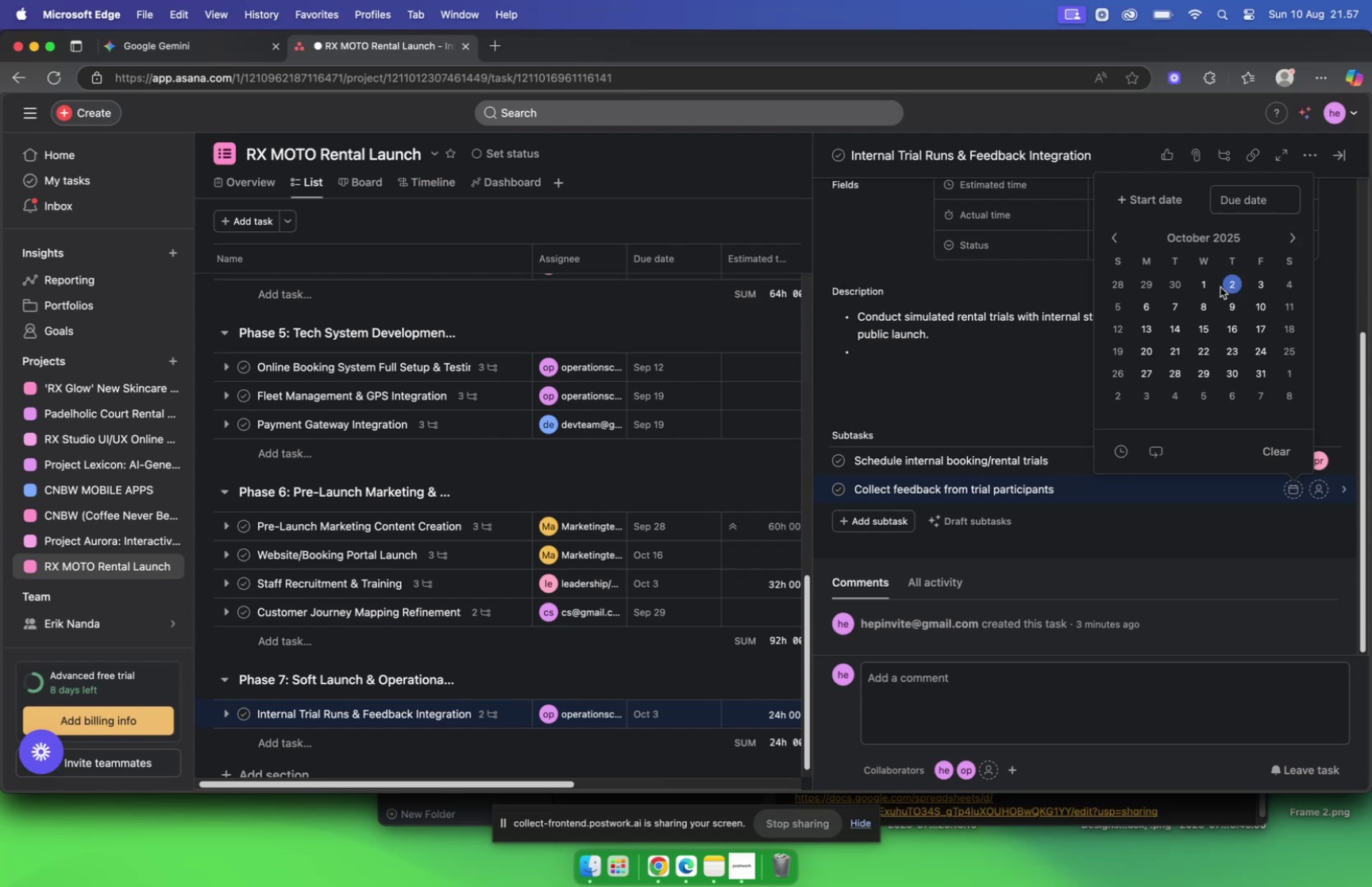 
left_click([1227, 286])
 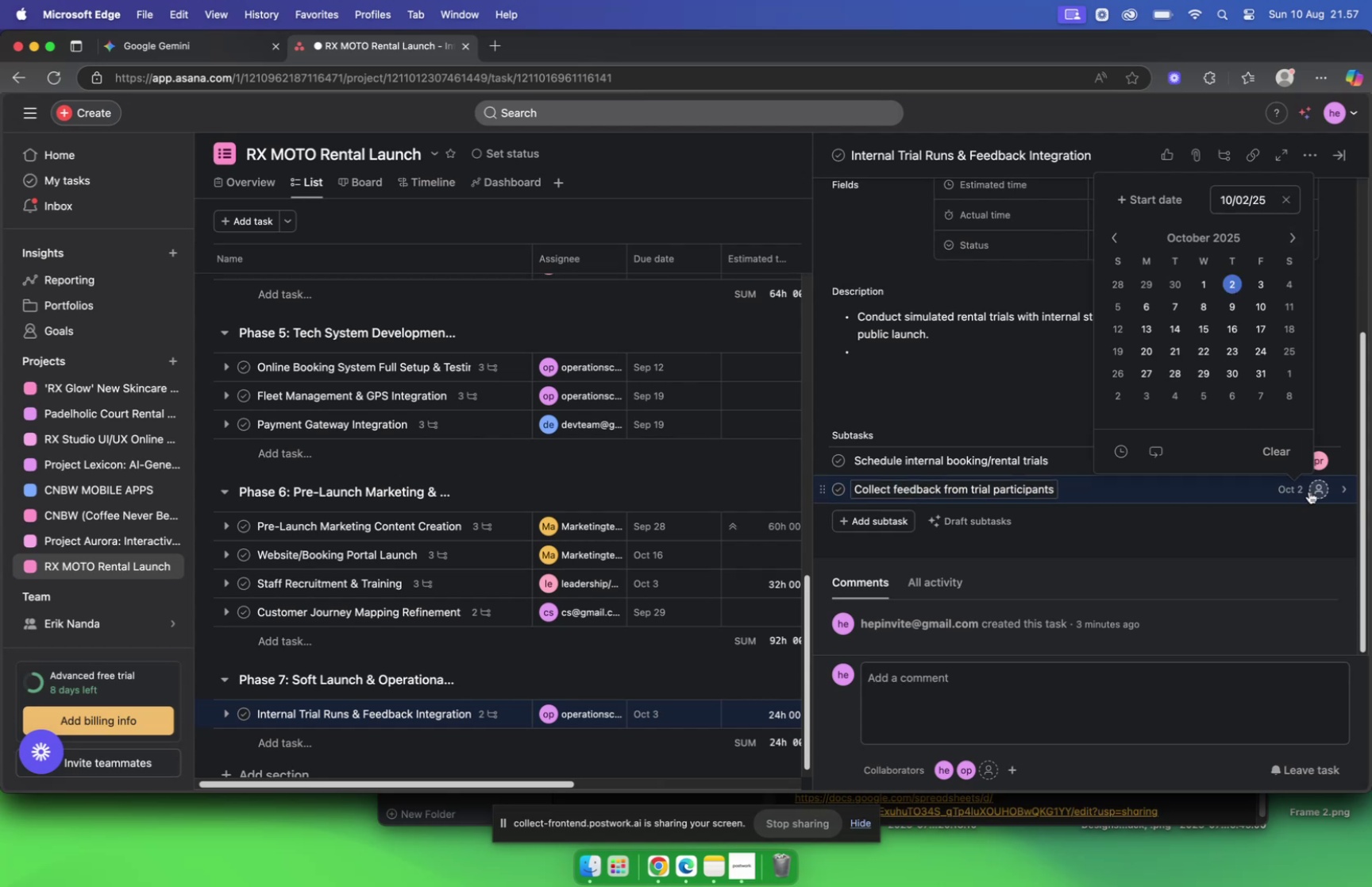 
left_click([1312, 492])
 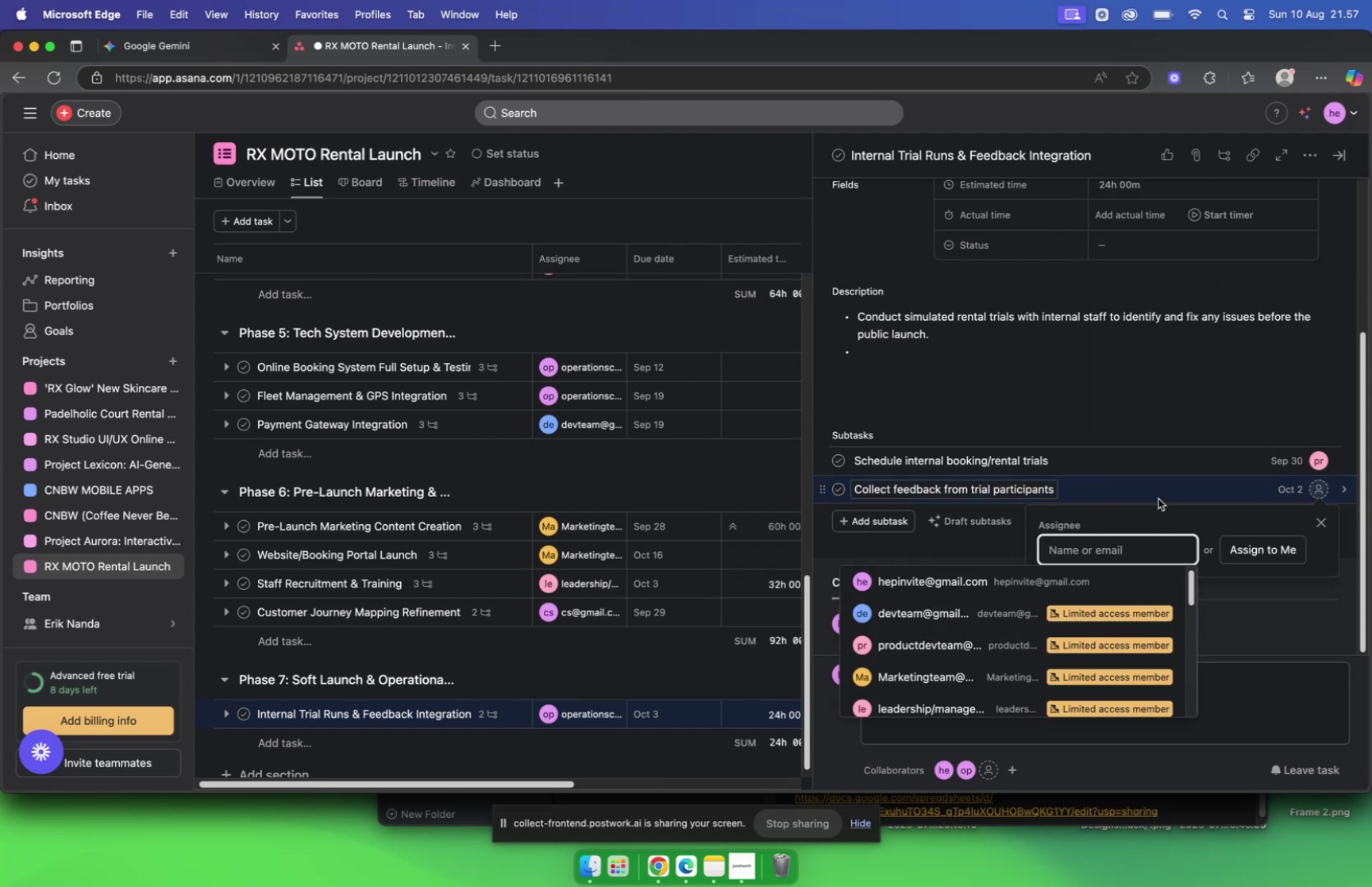 
wait(9.55)
 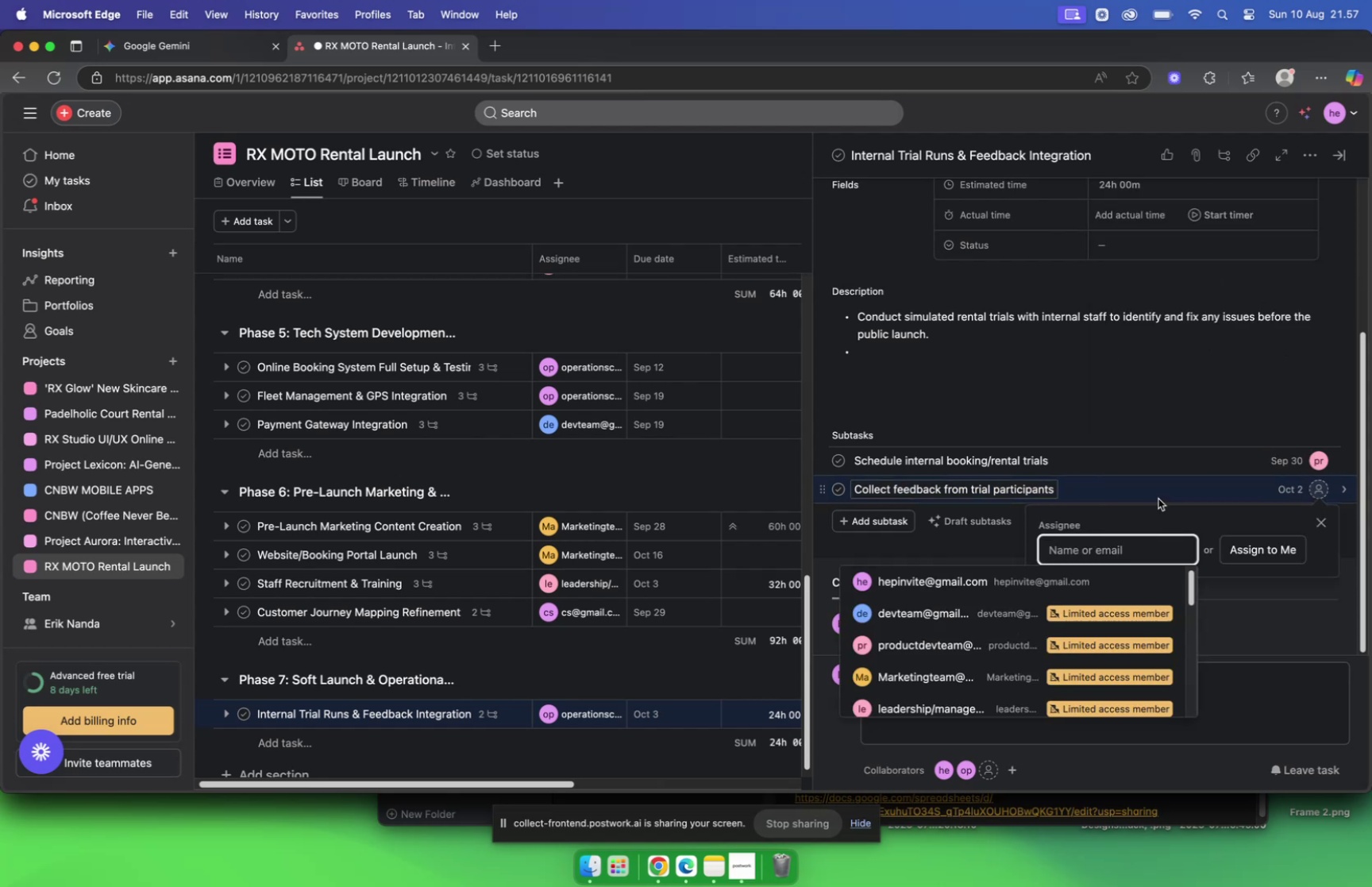 
type(ma)
 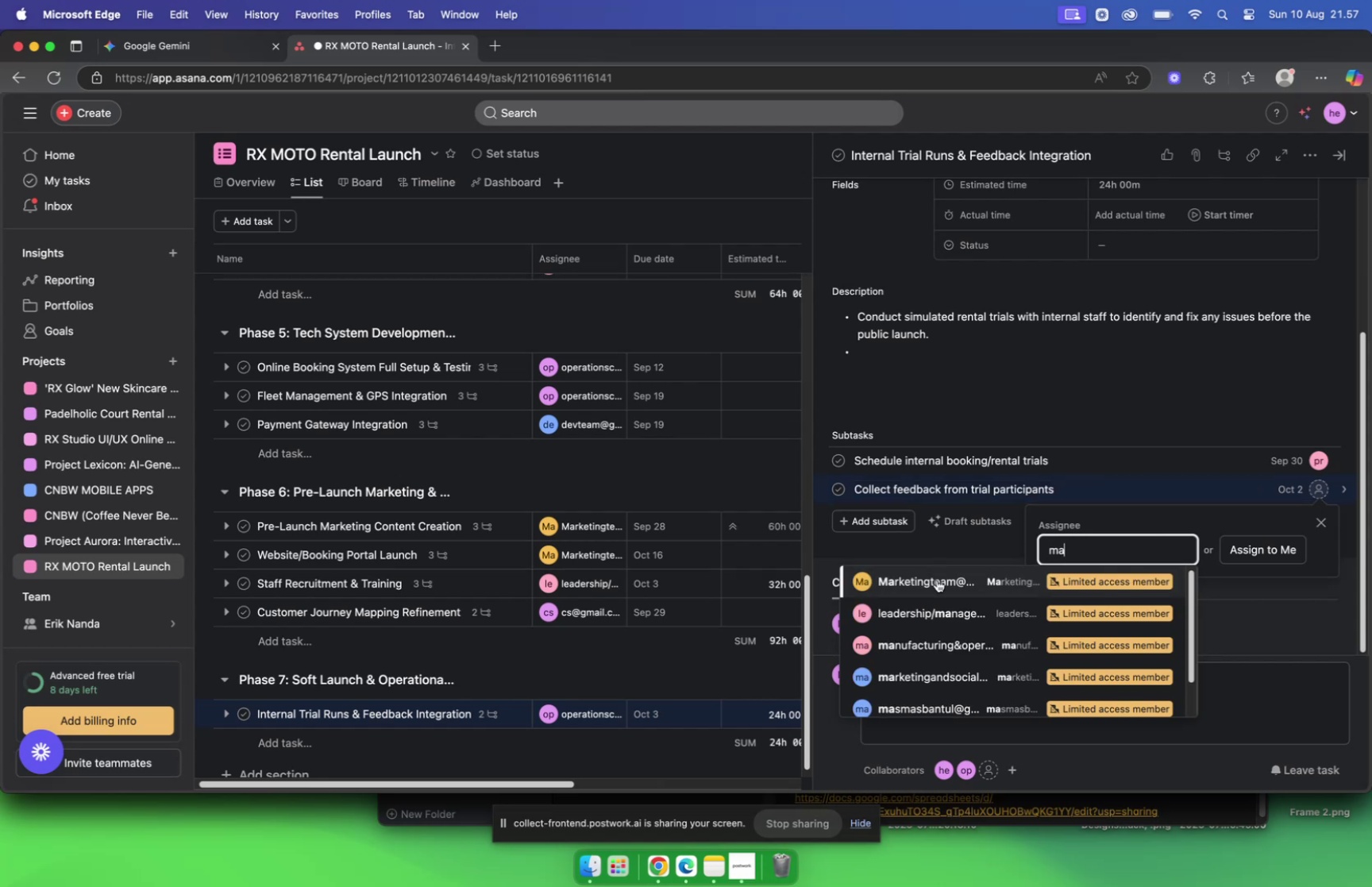 
left_click([938, 580])
 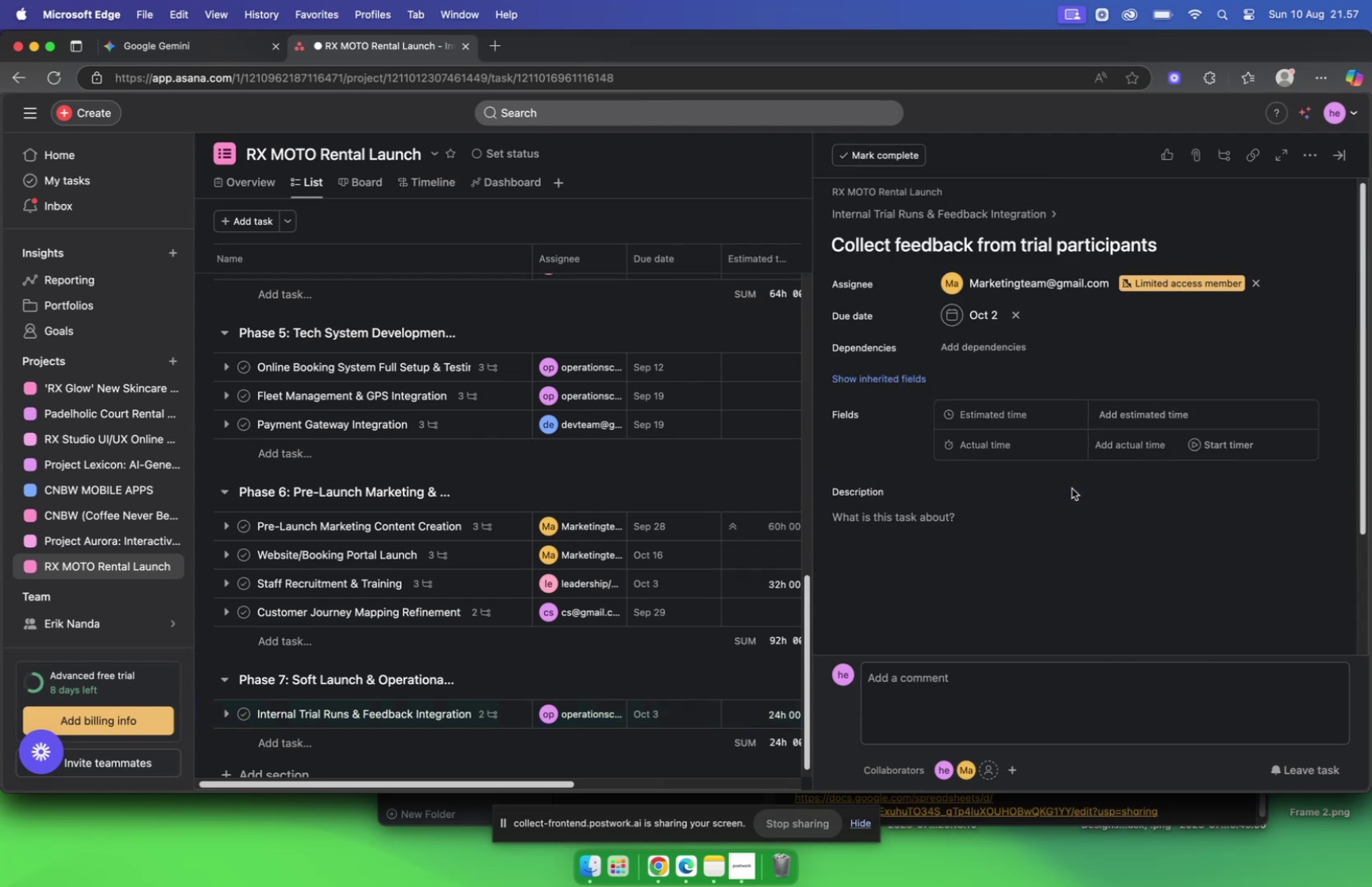 
left_click([953, 511])
 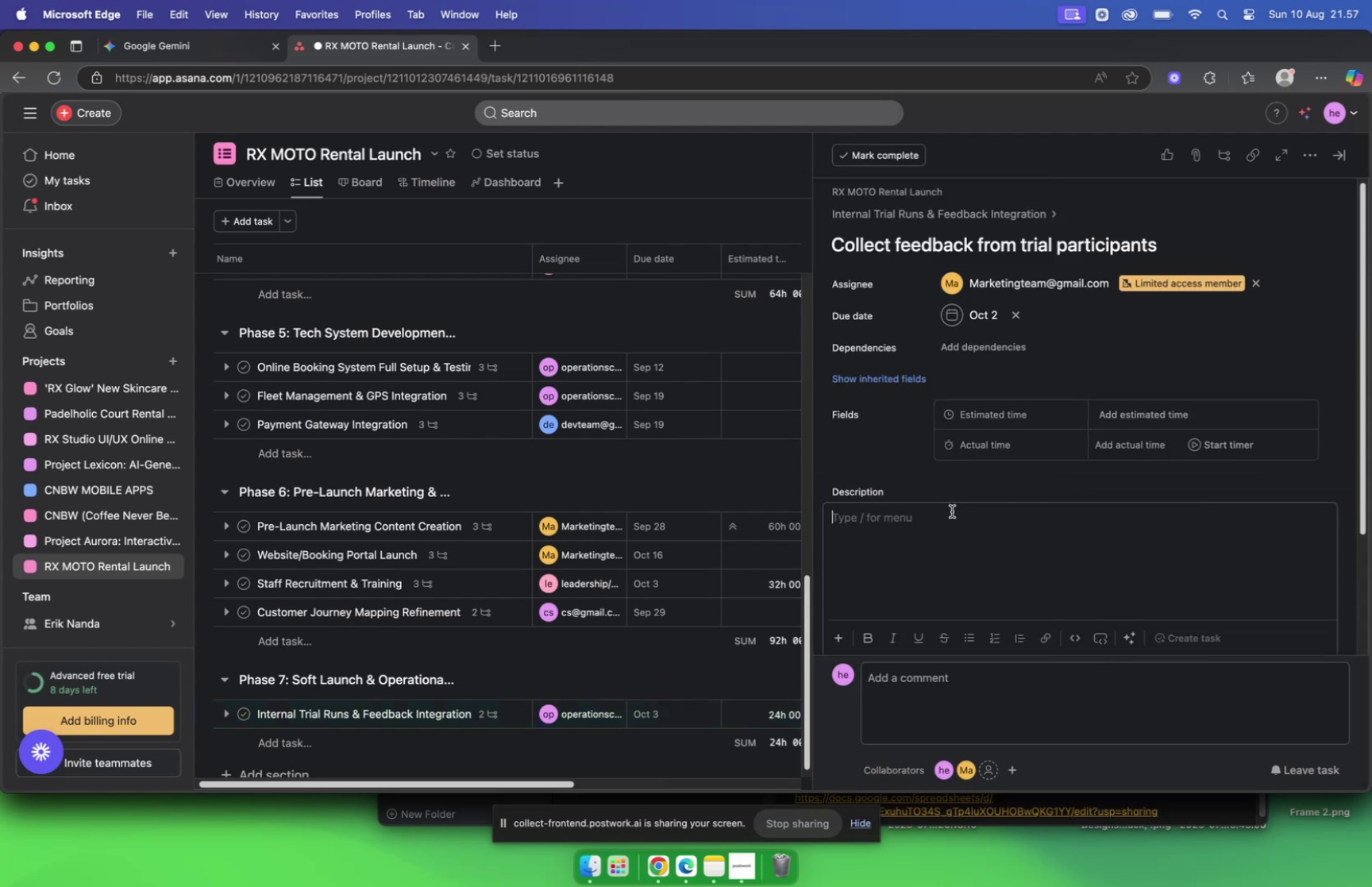 
key(Meta+V)
 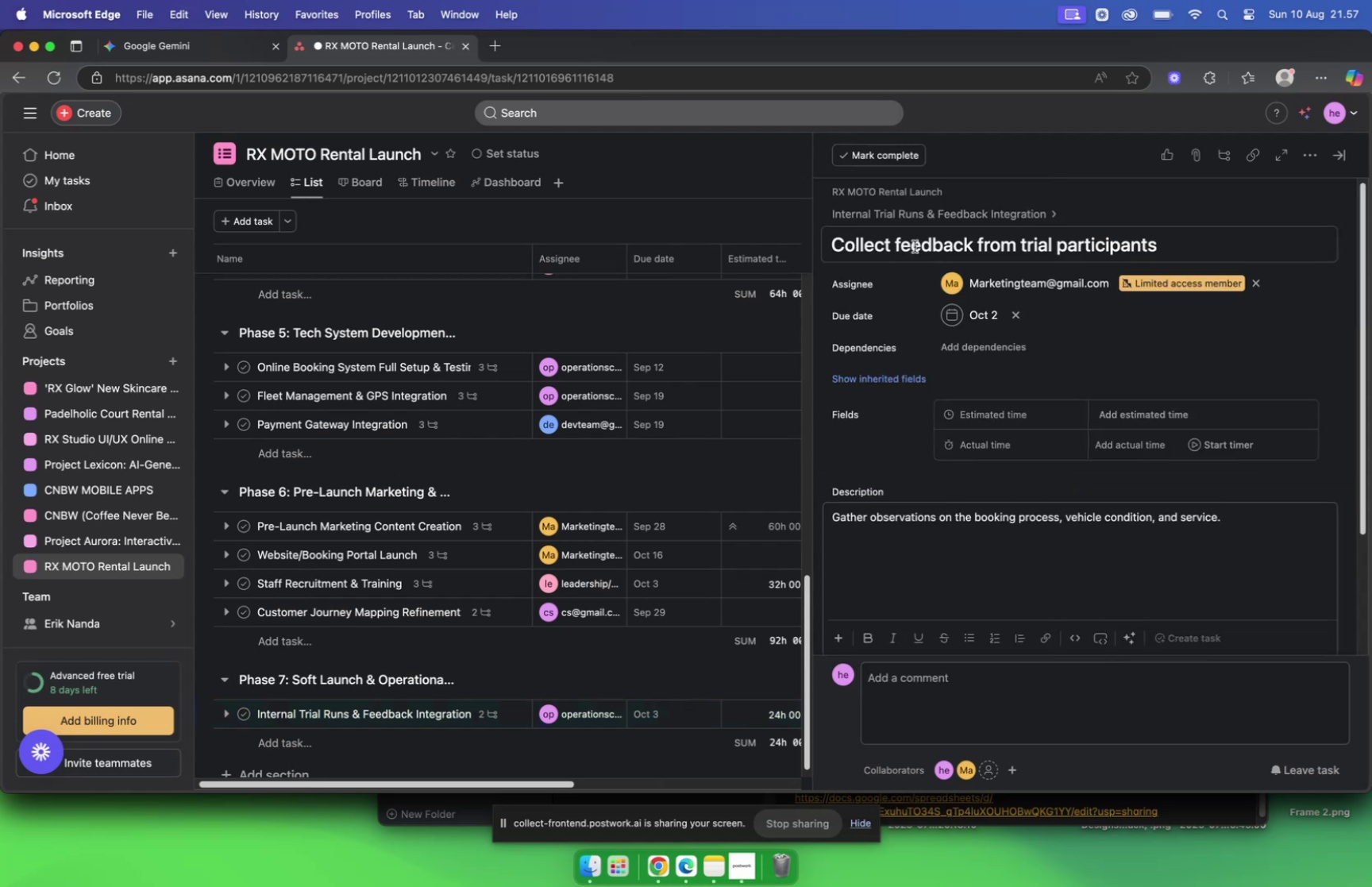 
left_click([911, 222])
 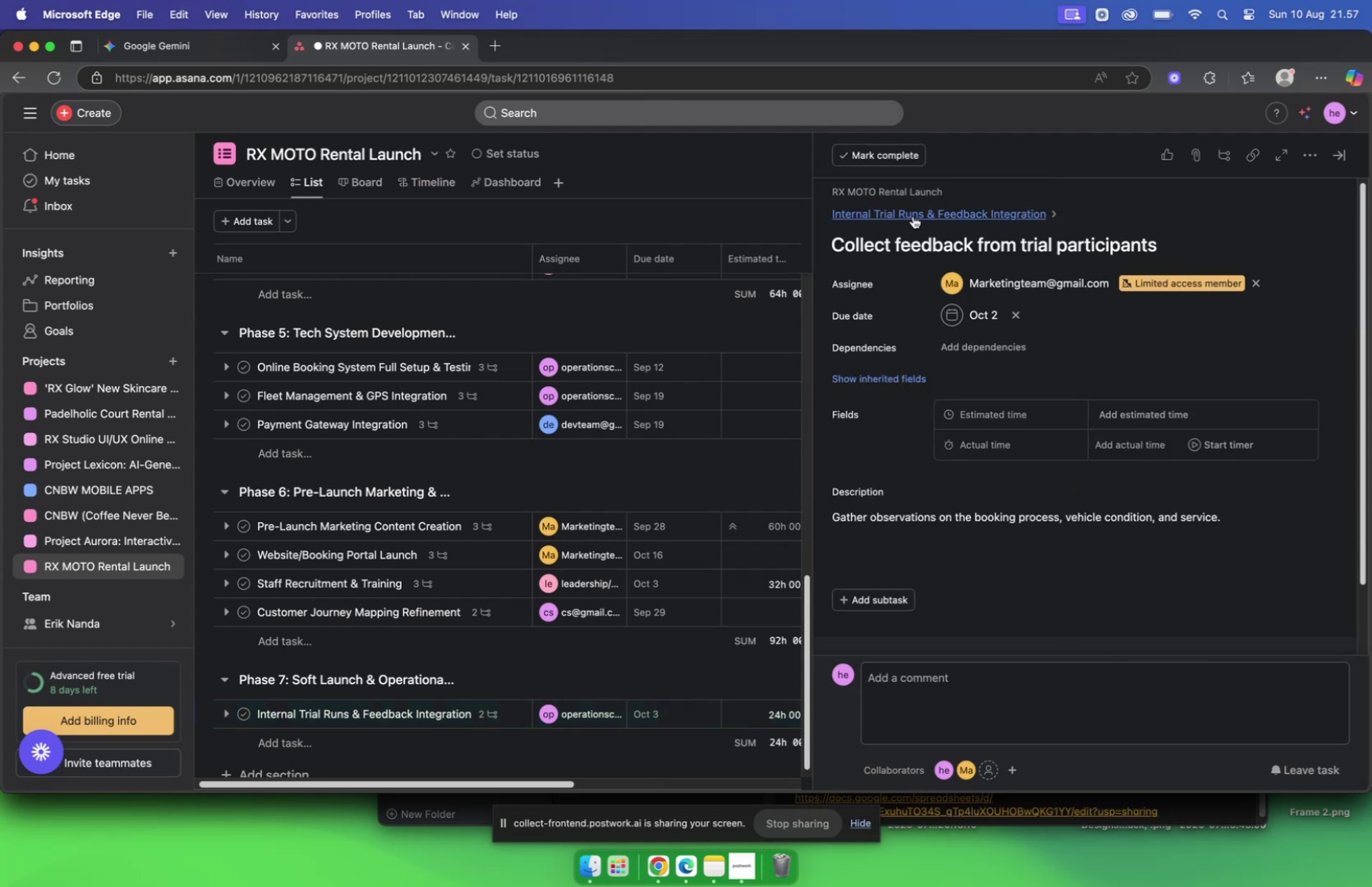 
left_click([913, 215])
 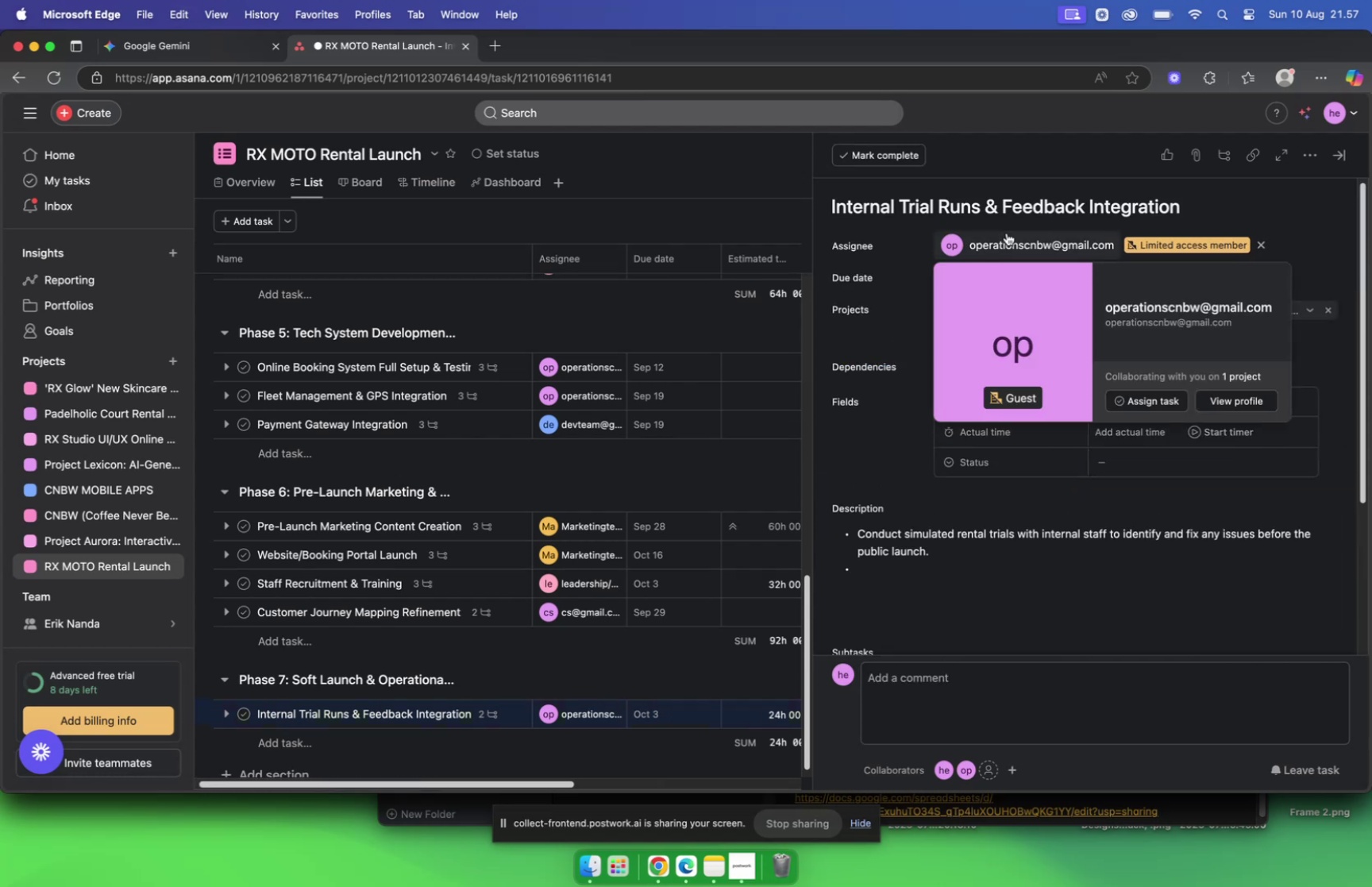 
scroll: coordinate [900, 399], scroll_direction: down, amount: 18.0
 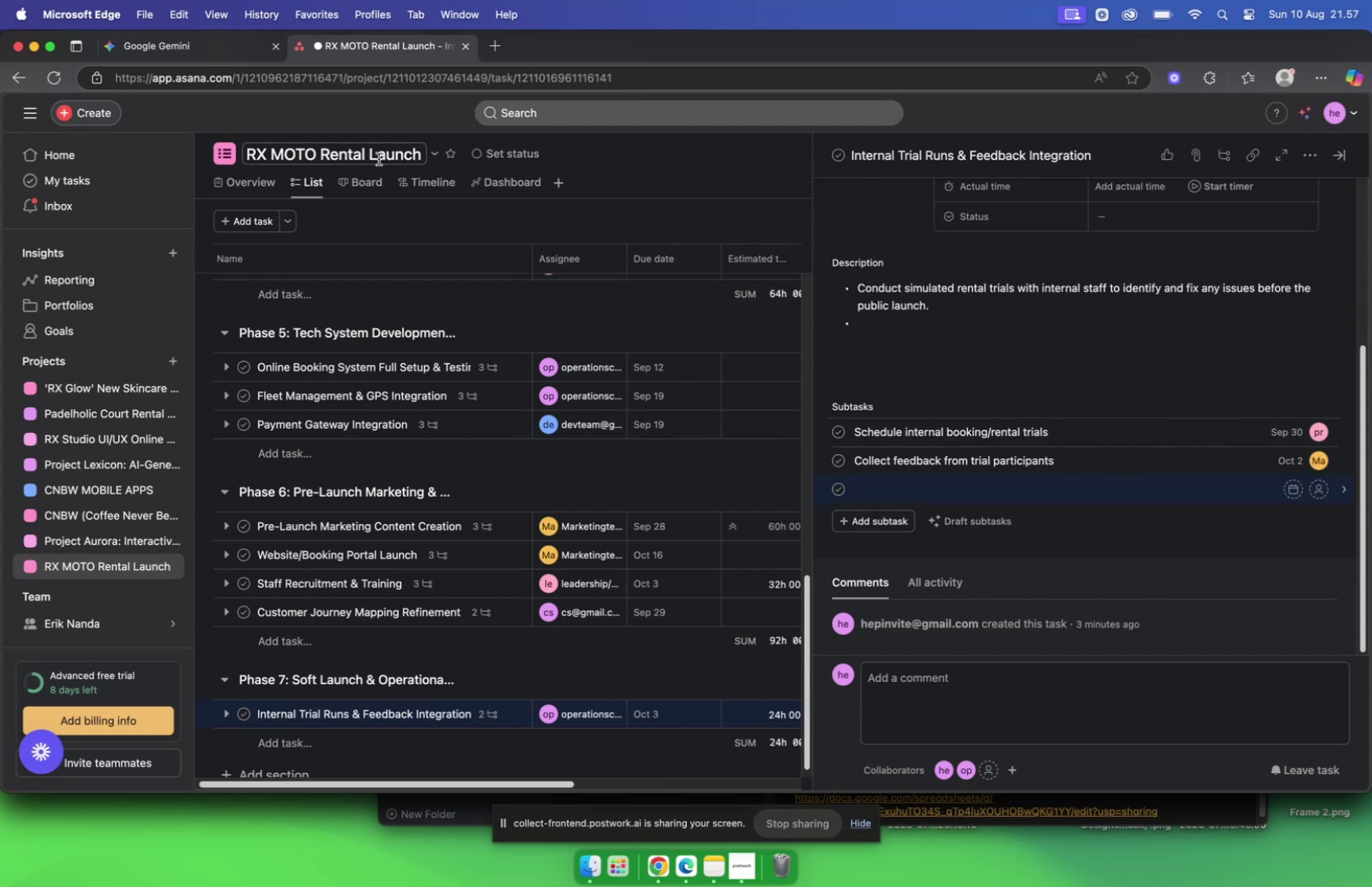 
left_click([187, 52])
 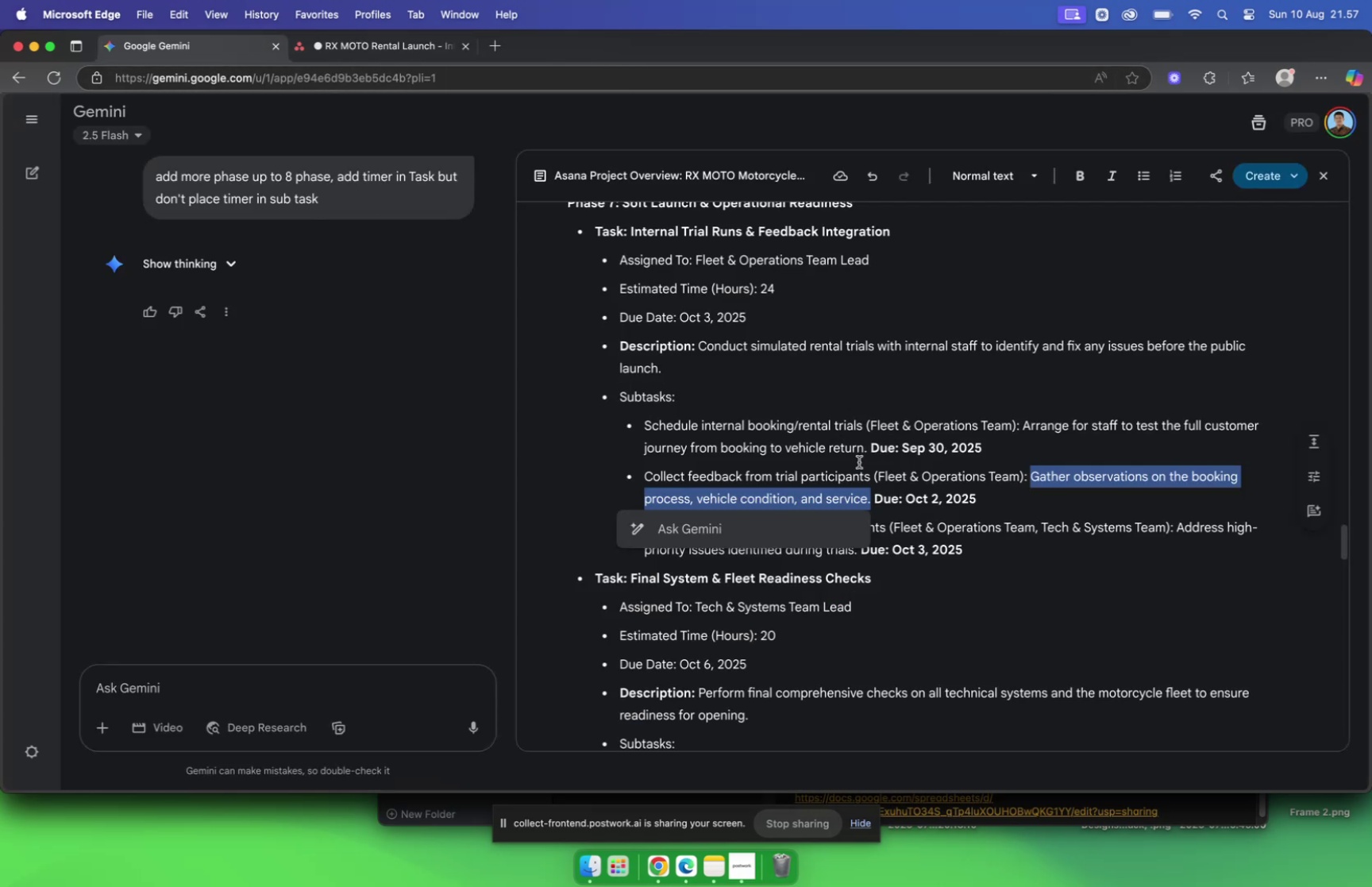 
scroll: coordinate [861, 471], scroll_direction: down, amount: 2.0
 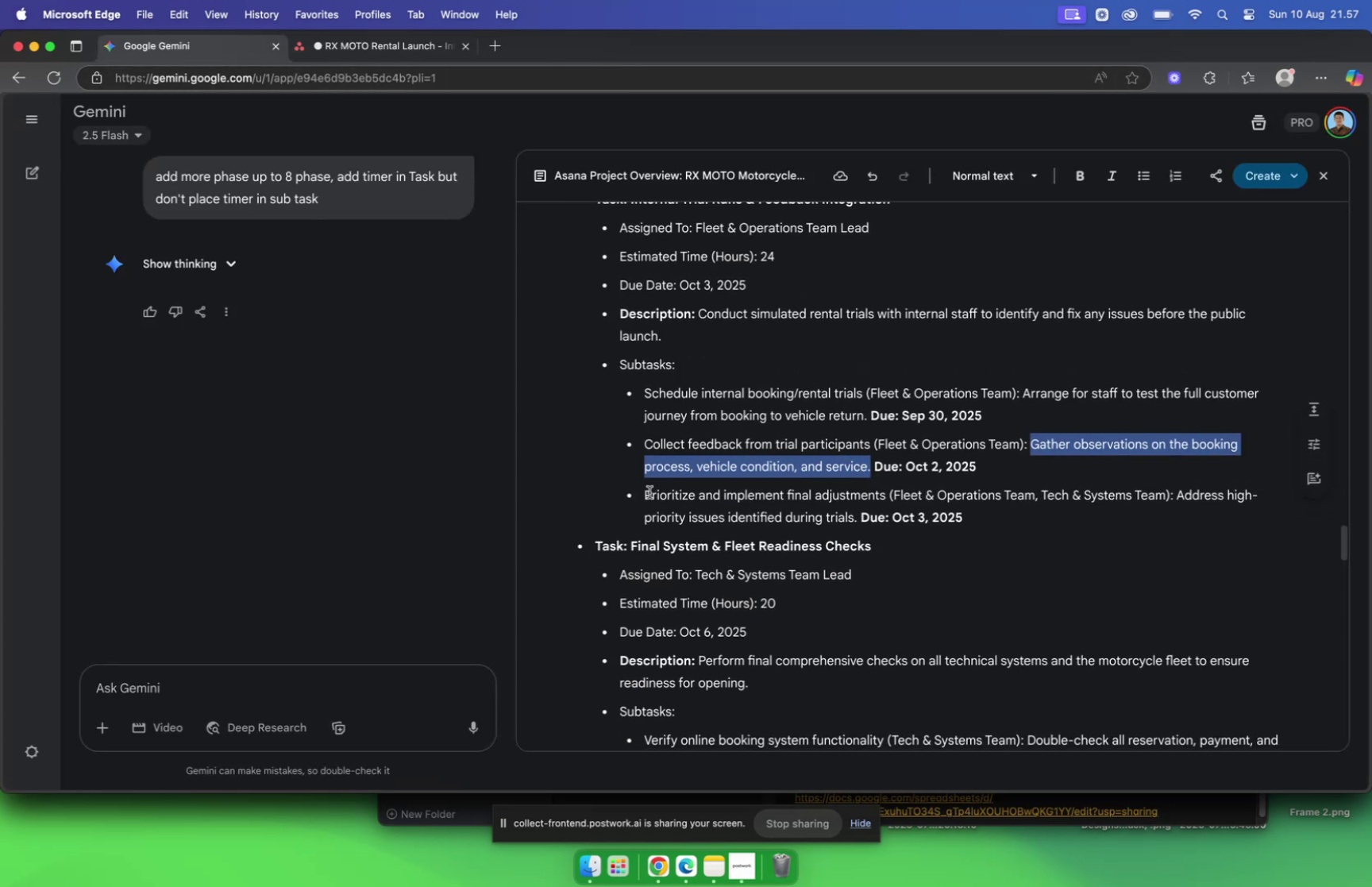 
left_click_drag(start_coordinate=[646, 492], to_coordinate=[884, 496])
 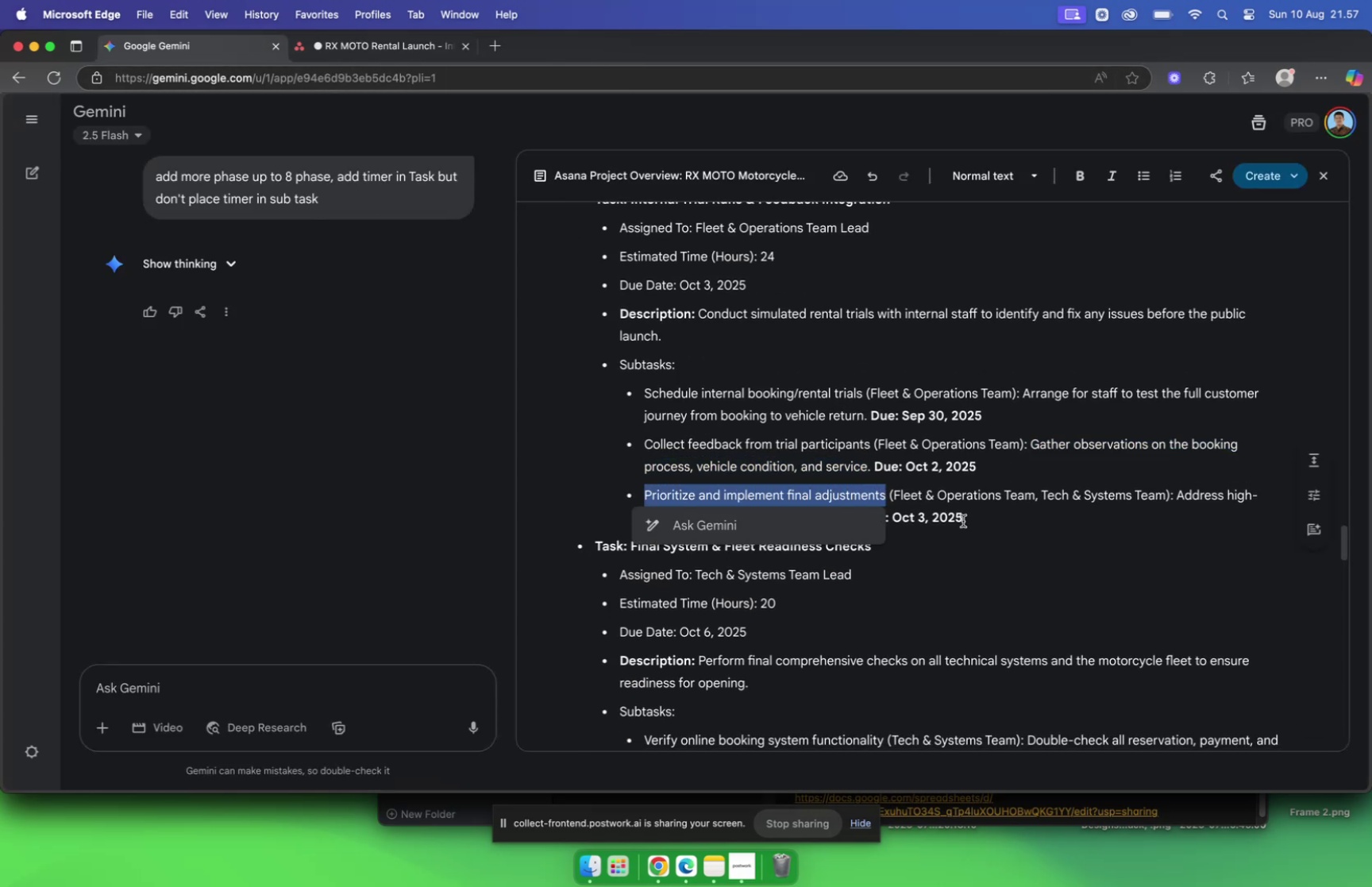 
key(Meta+C)
 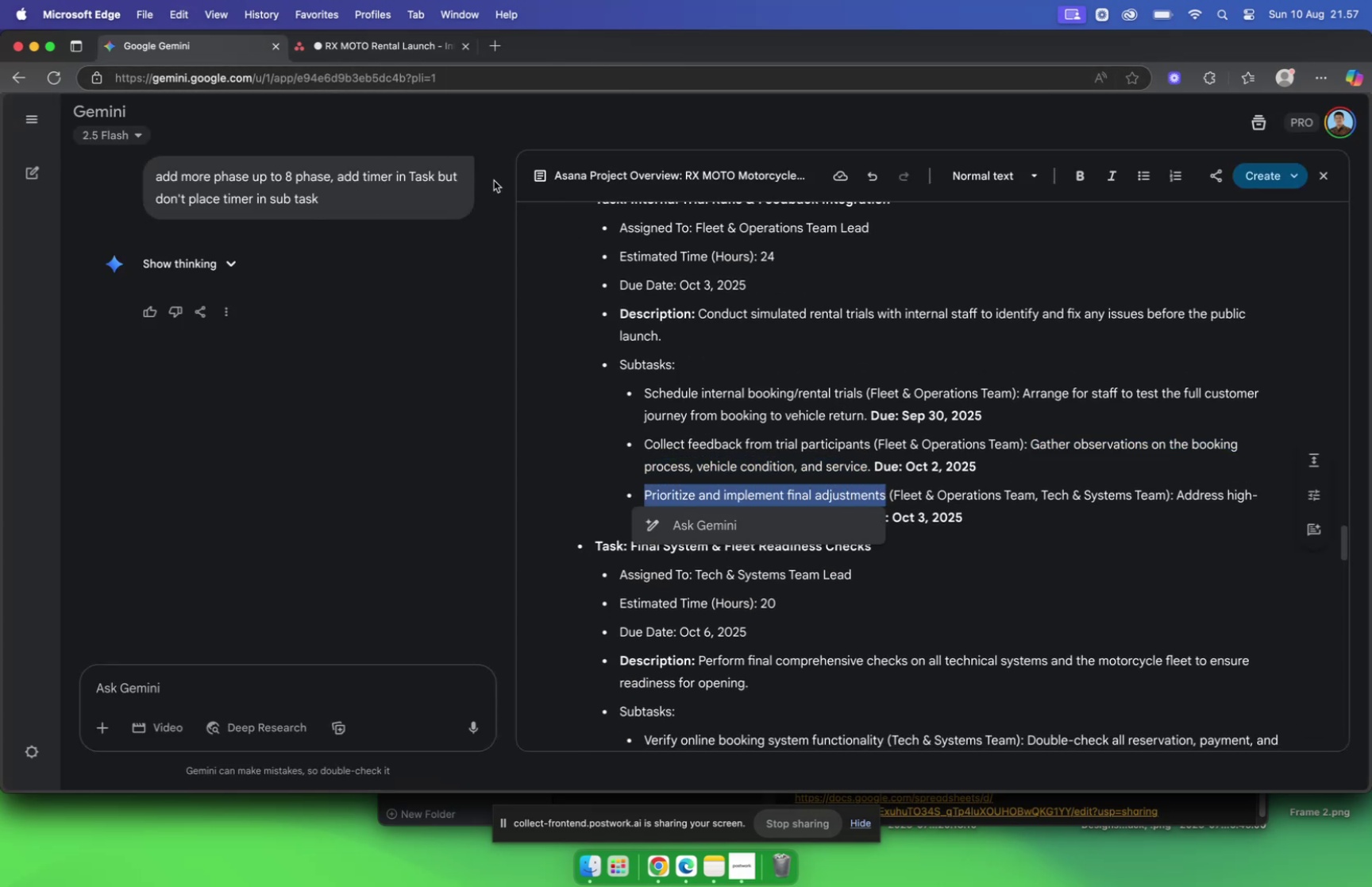 
scroll: coordinate [742, 316], scroll_direction: down, amount: 5.0
 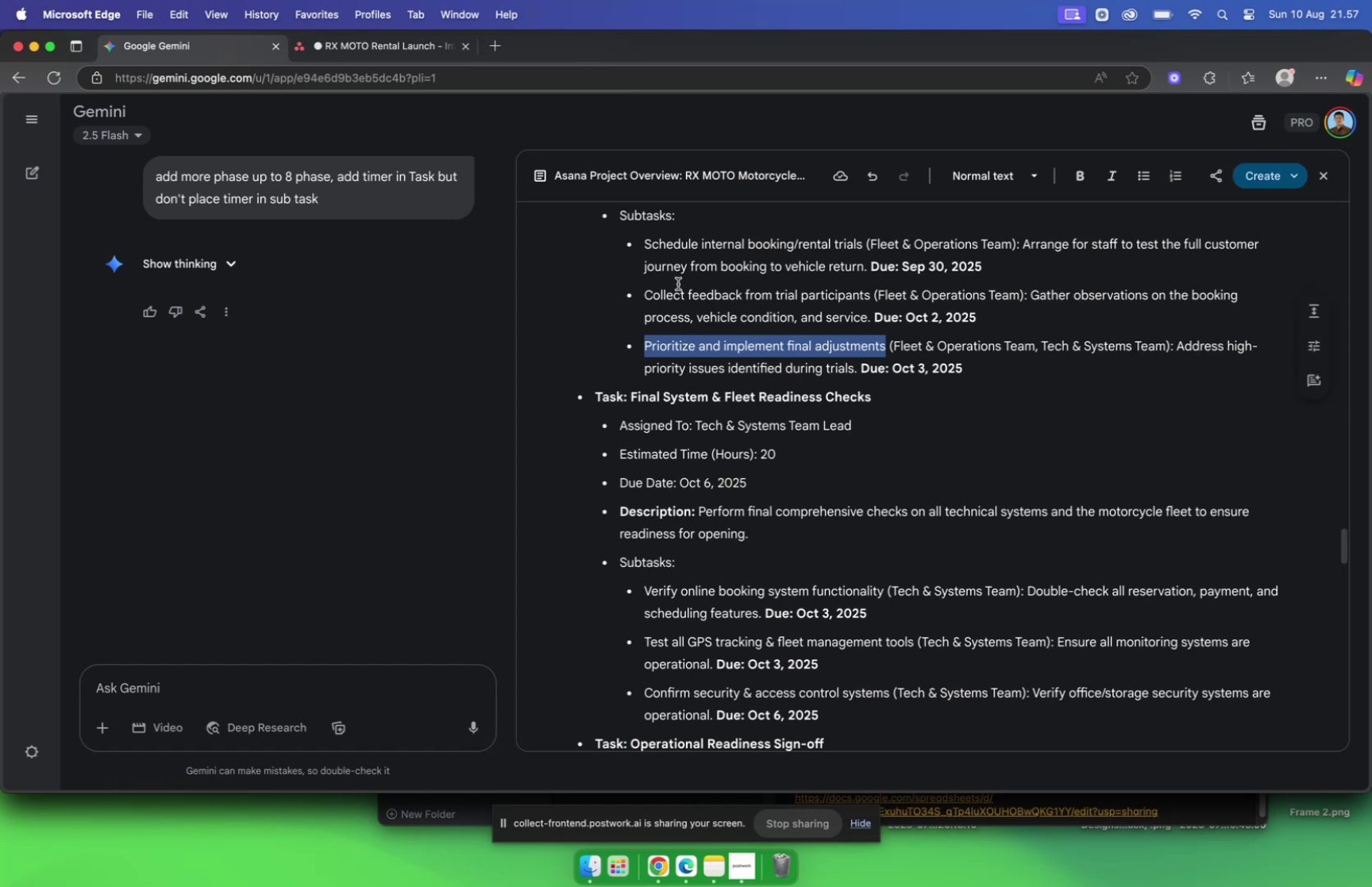 
left_click([401, 45])
 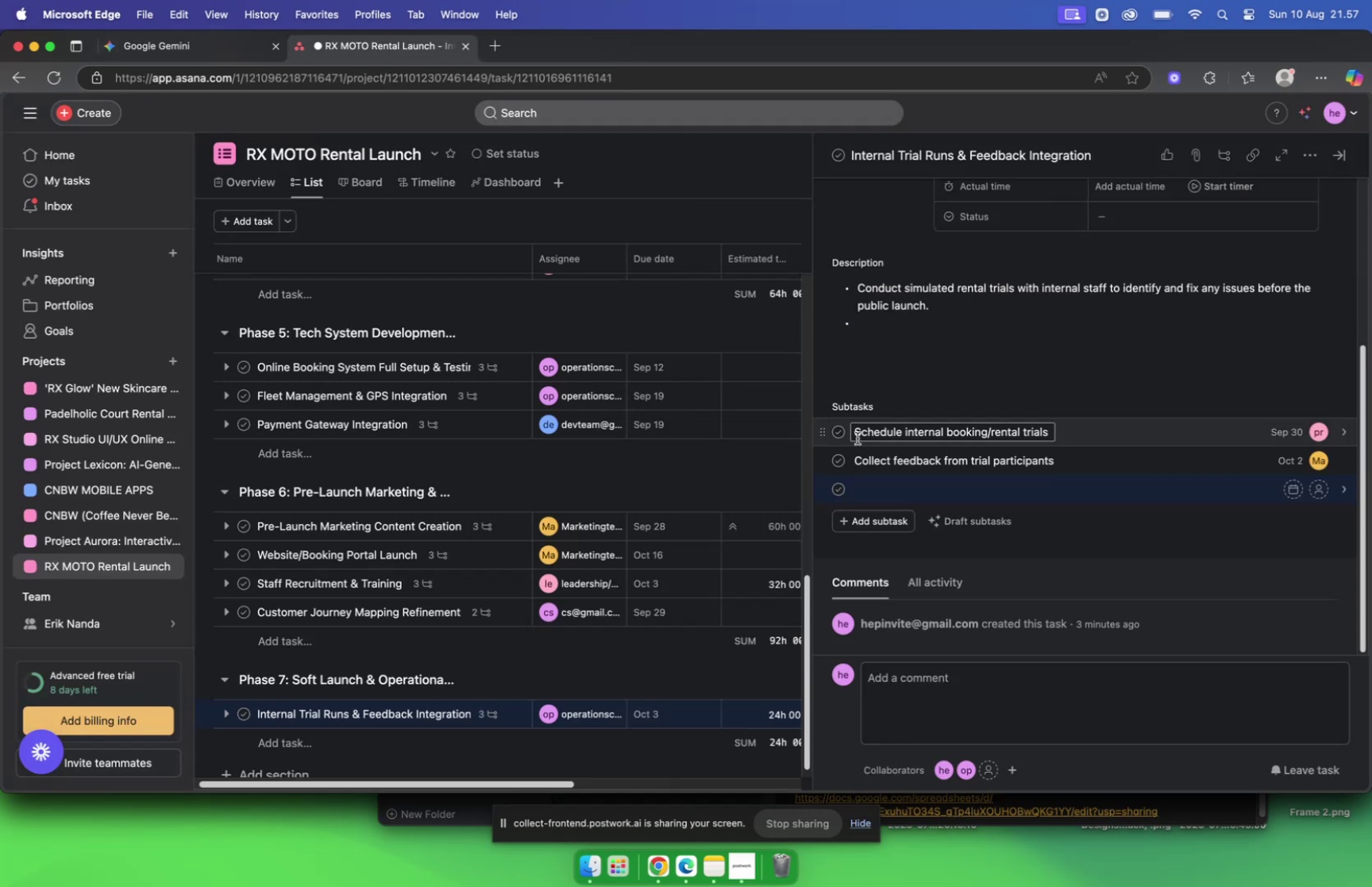 
key(Meta+V)
 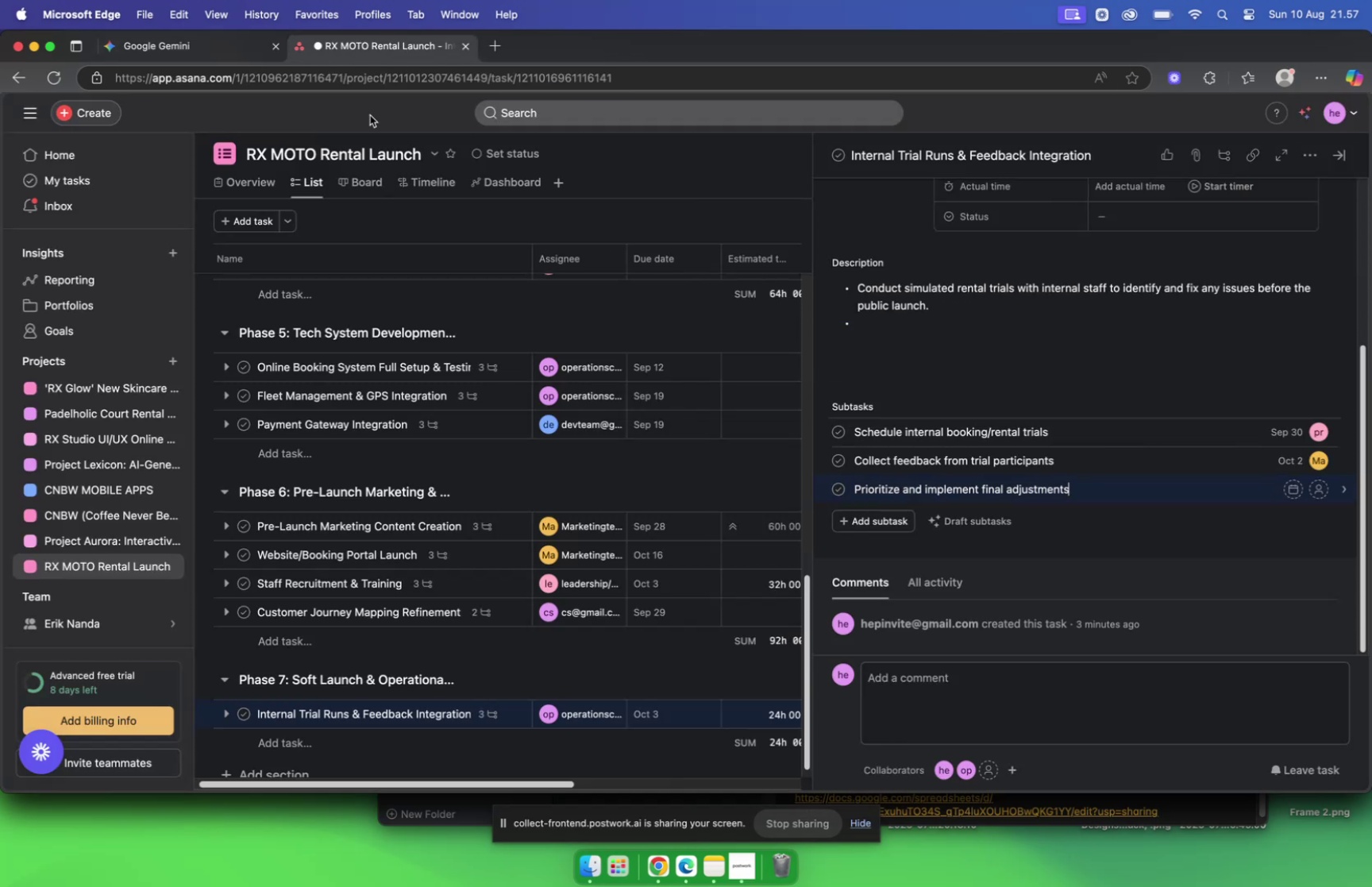 
left_click([183, 48])
 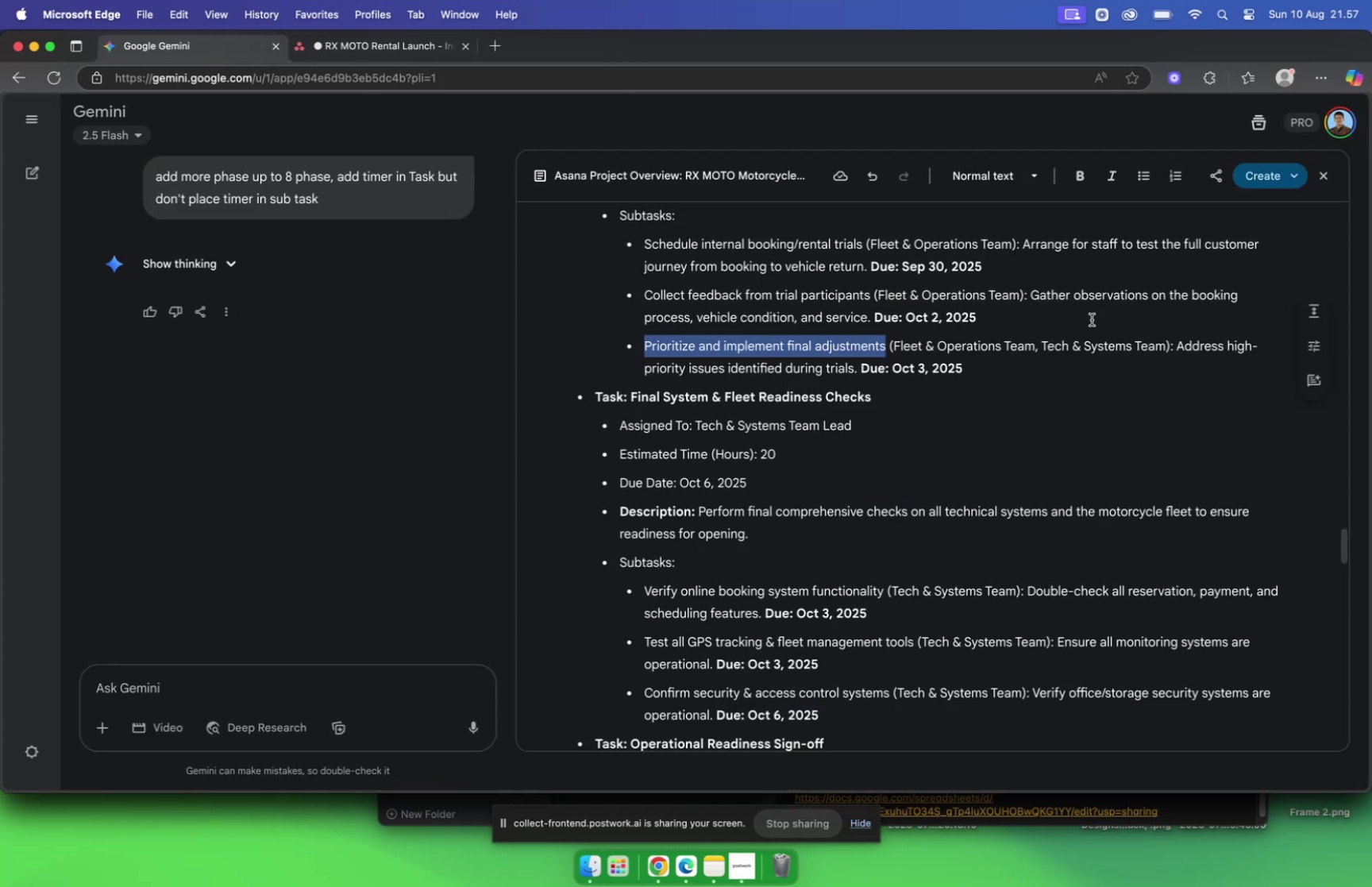 
left_click_drag(start_coordinate=[1177, 344], to_coordinate=[856, 362])
 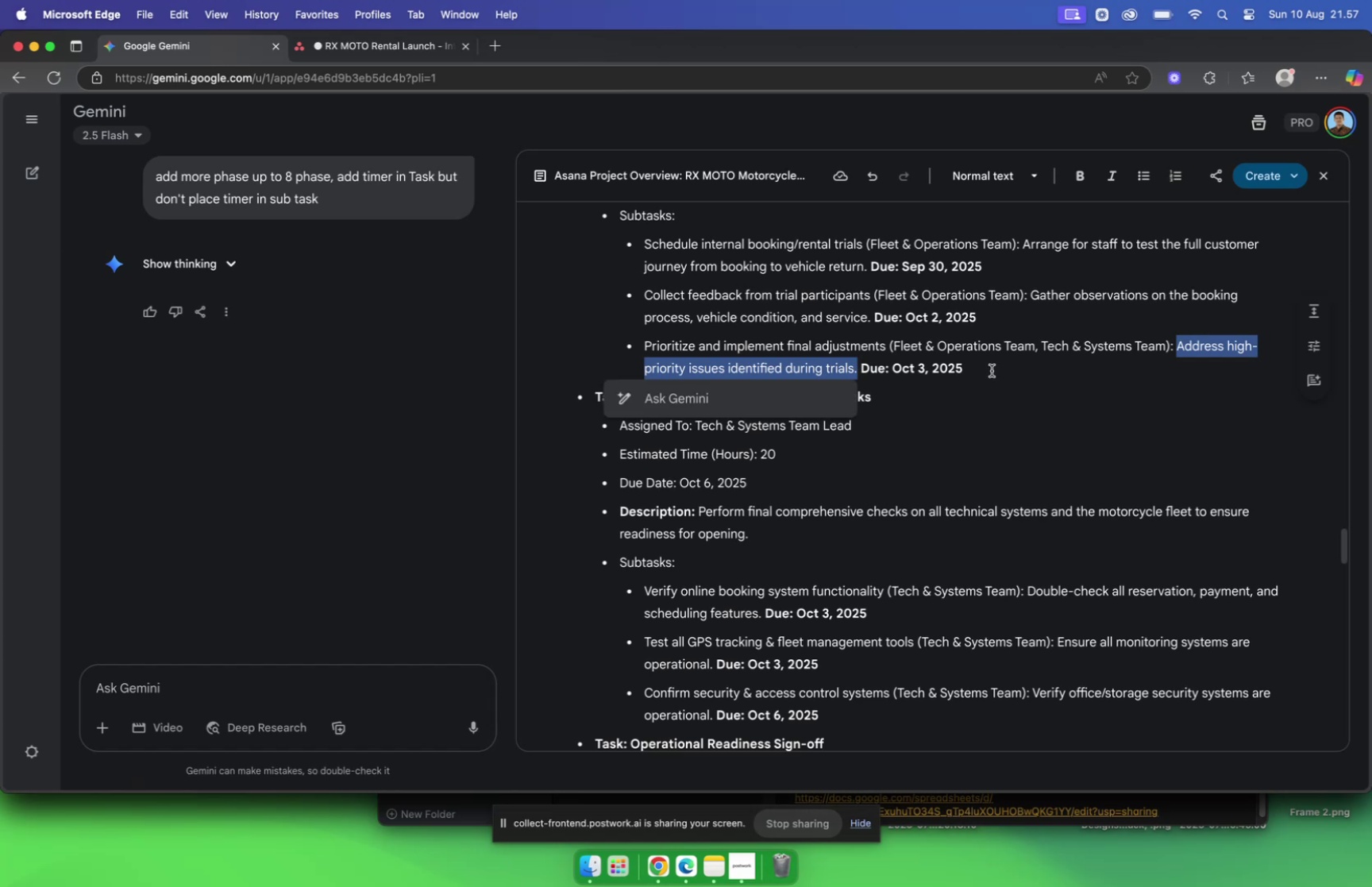 
key(Meta+C)
 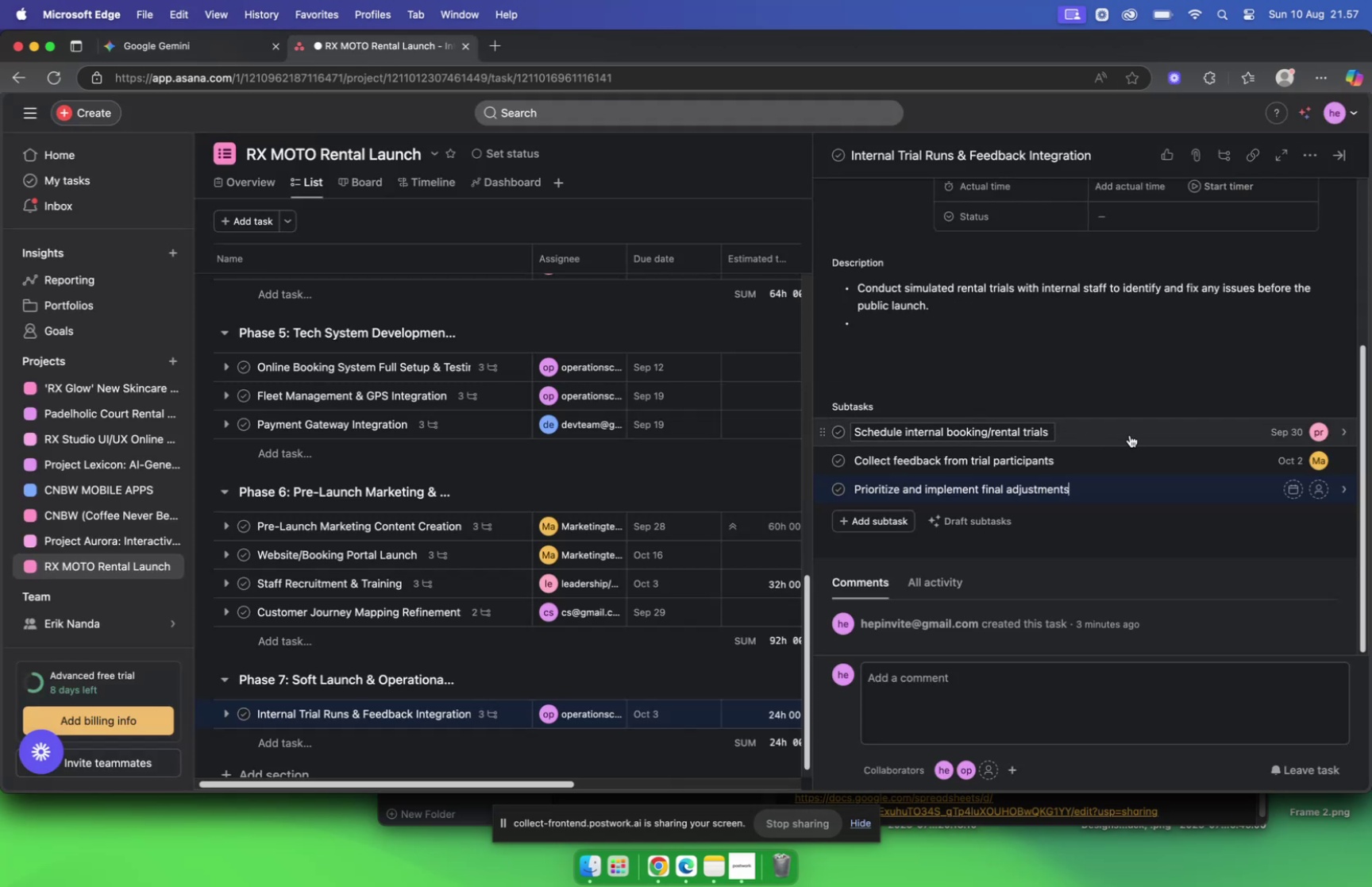 
left_click([1196, 484])
 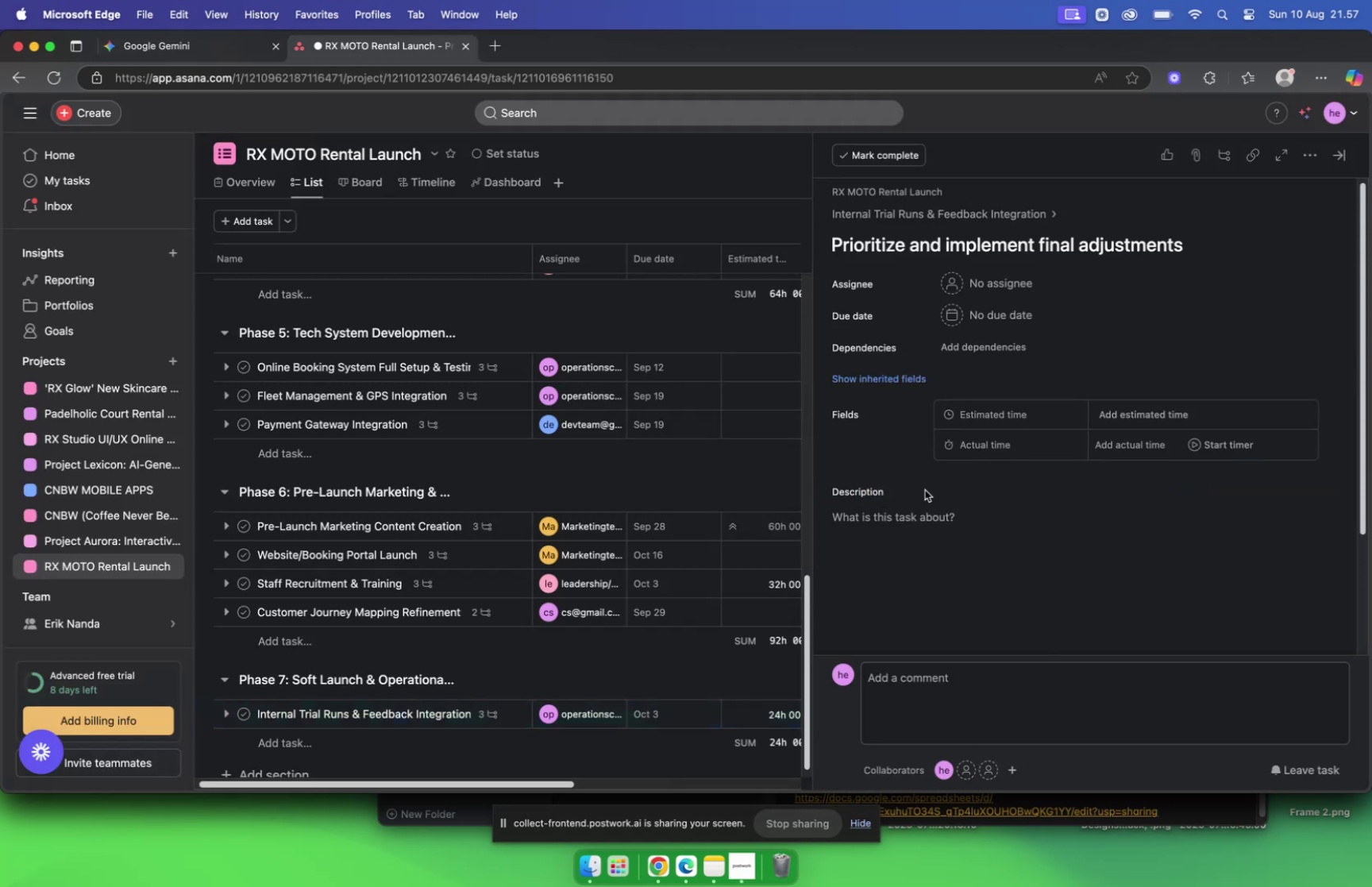 
left_click([921, 522])
 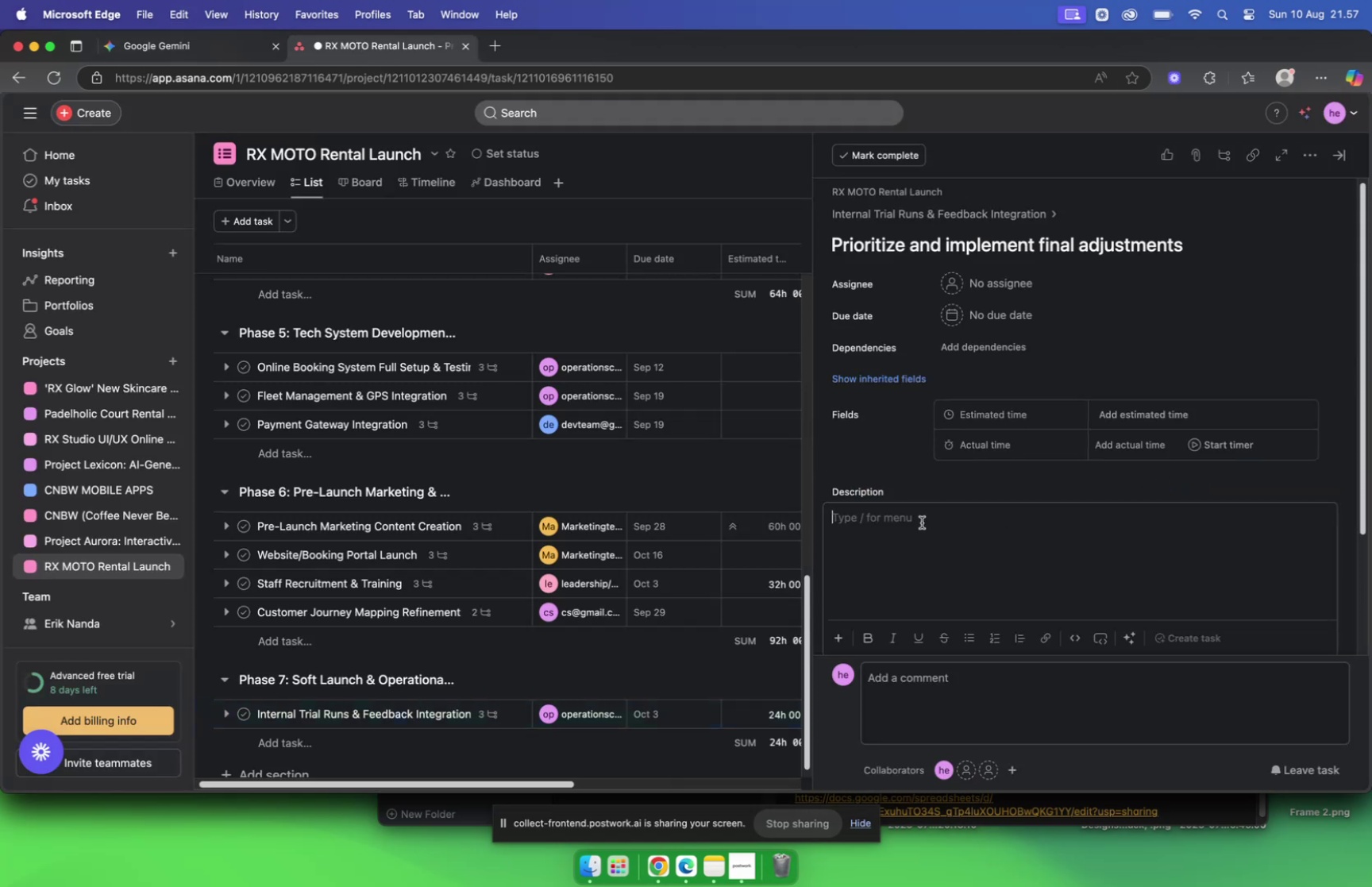 
key(Meta+V)
 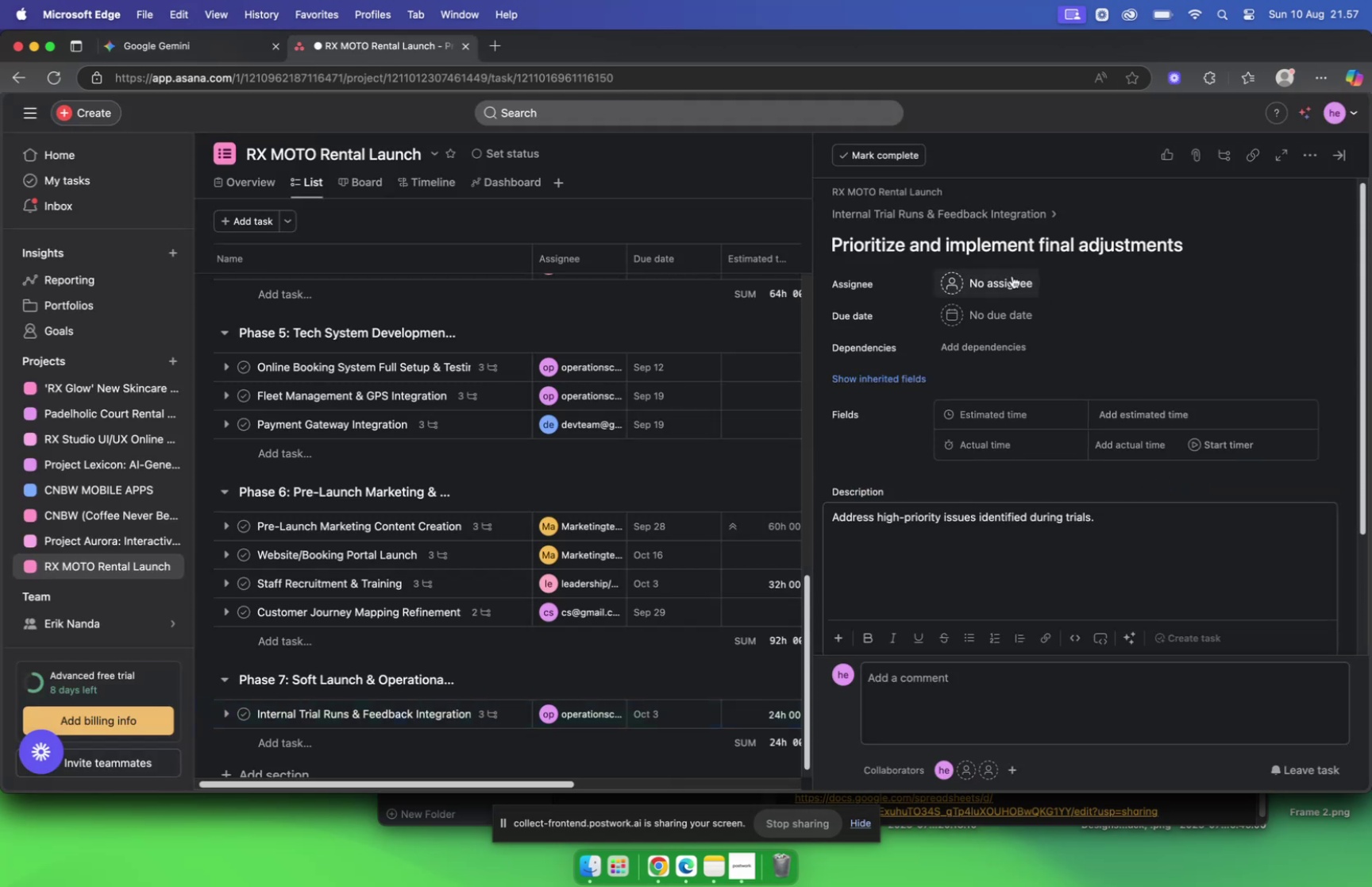 
left_click([1012, 276])
 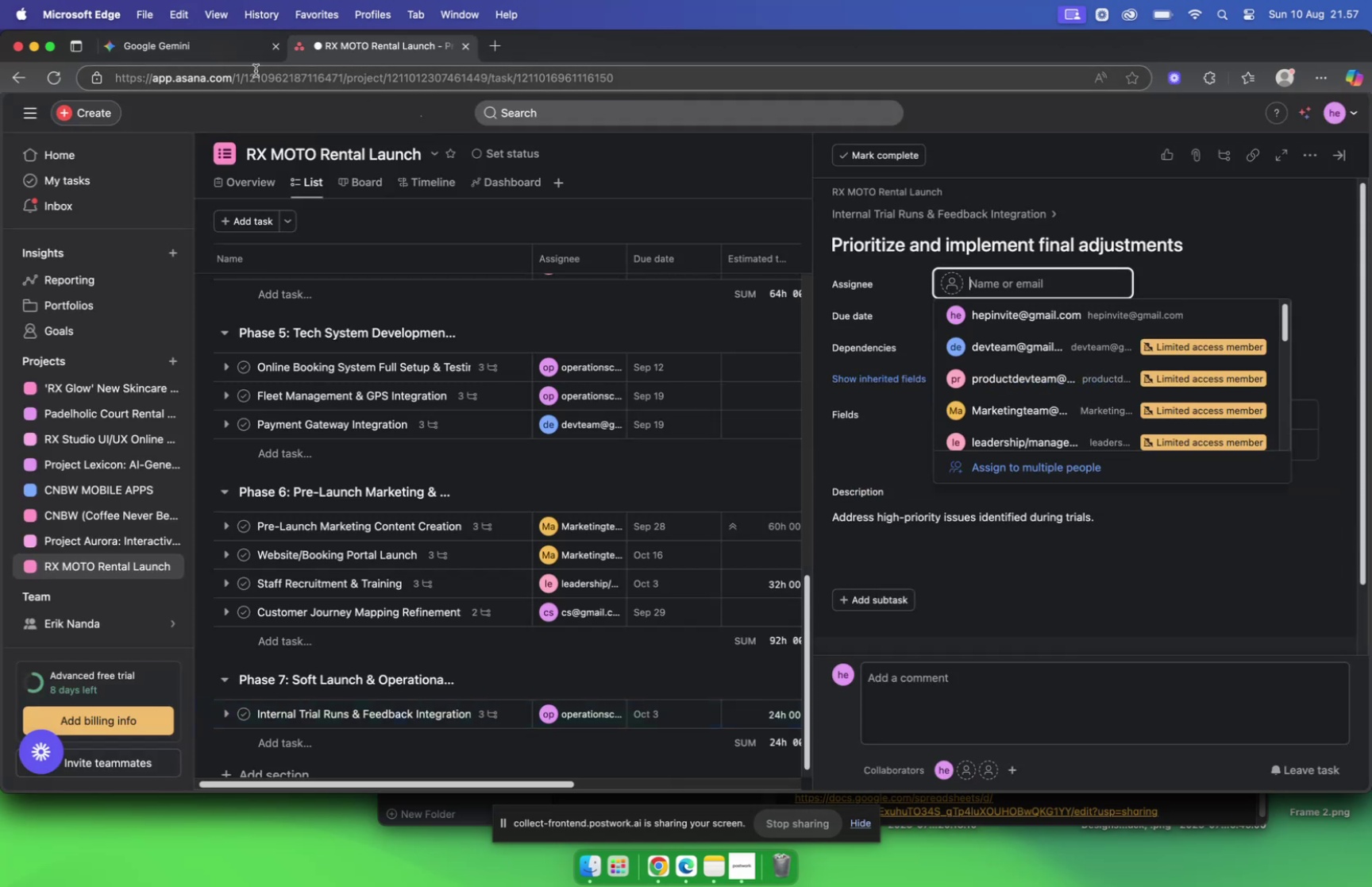 
left_click([223, 43])
 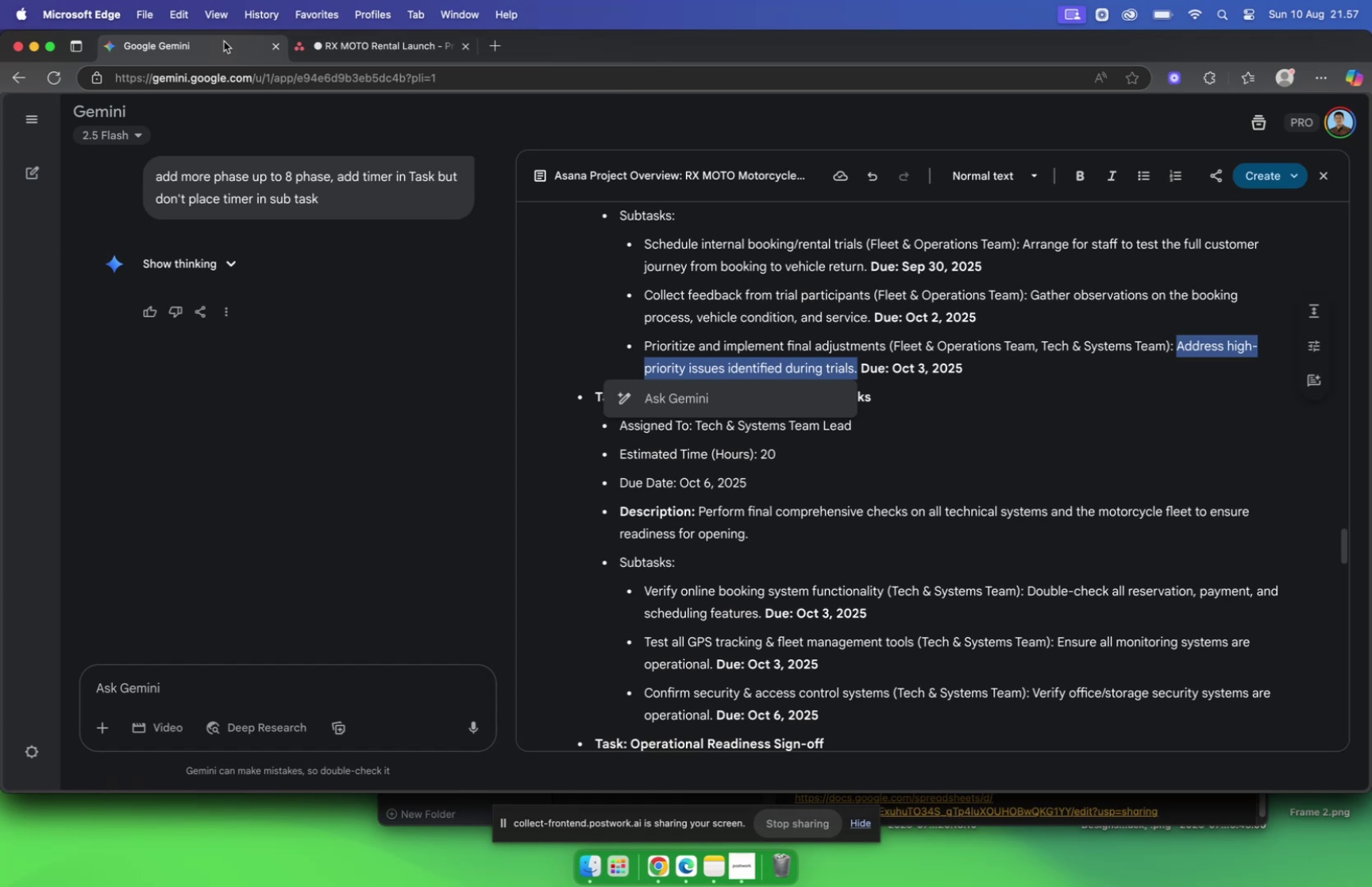 
left_click([364, 48])
 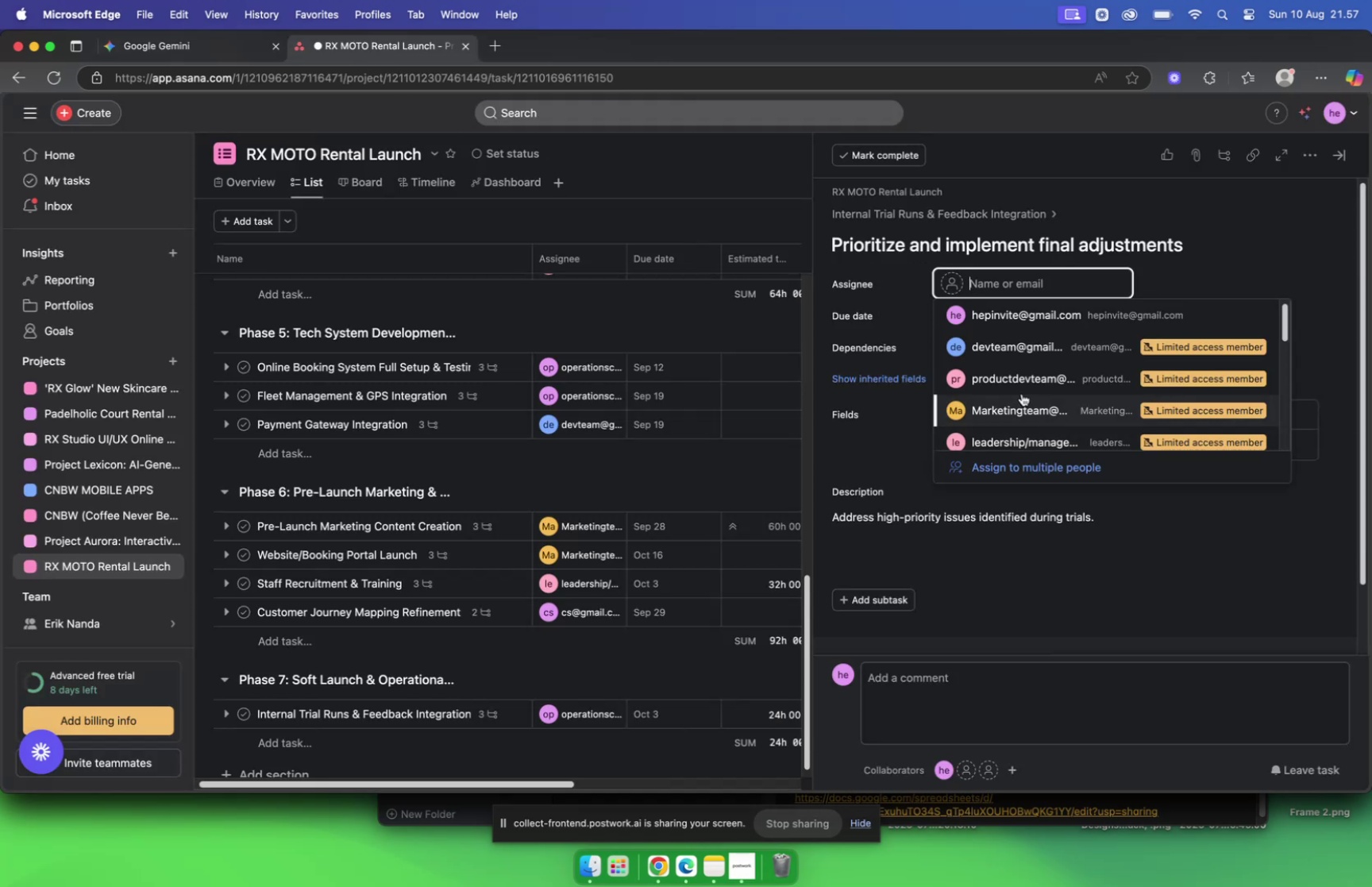 
scroll: coordinate [1018, 385], scroll_direction: down, amount: 5.0
 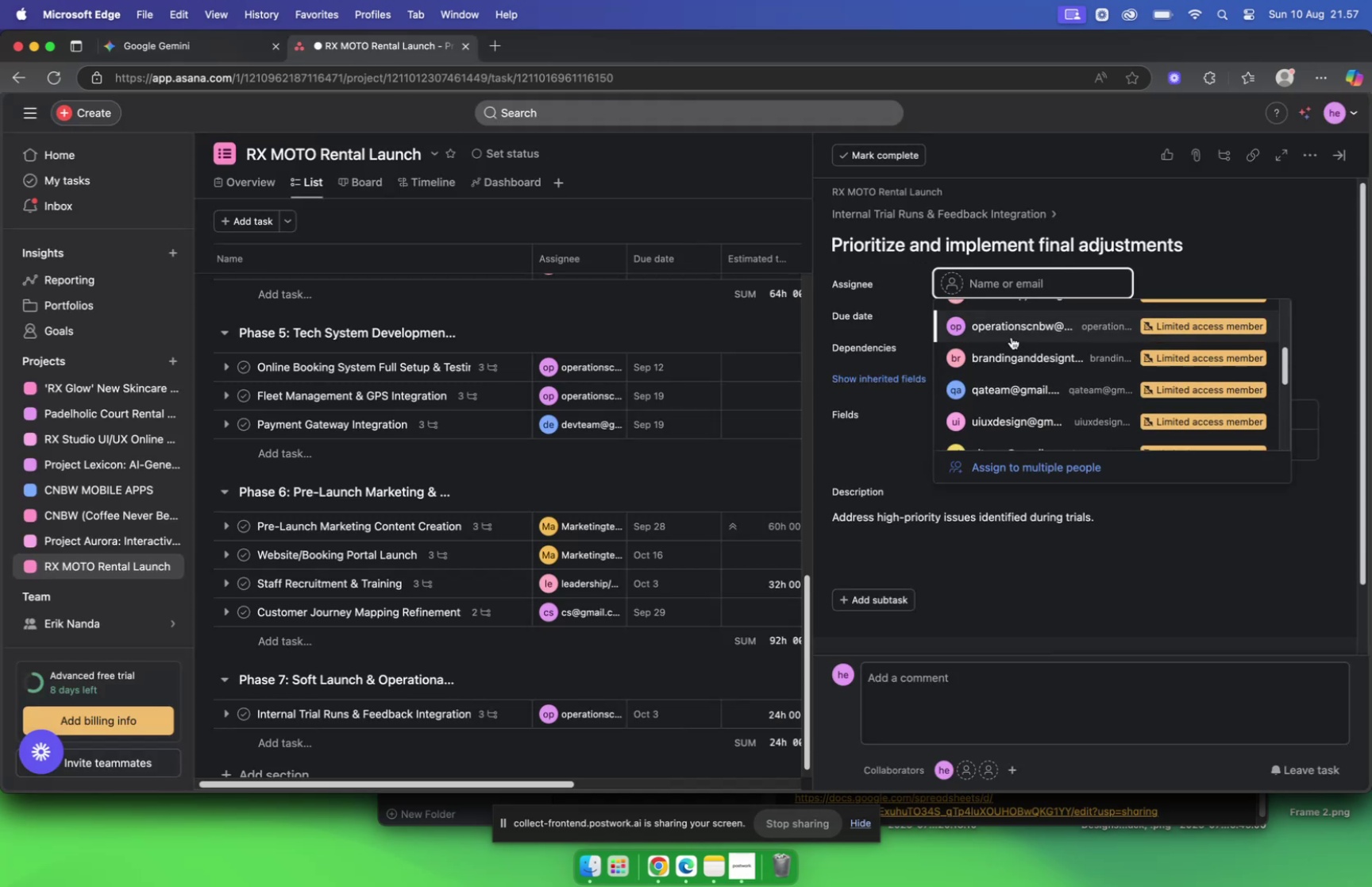 
scroll: coordinate [1011, 334], scroll_direction: up, amount: 9.0
 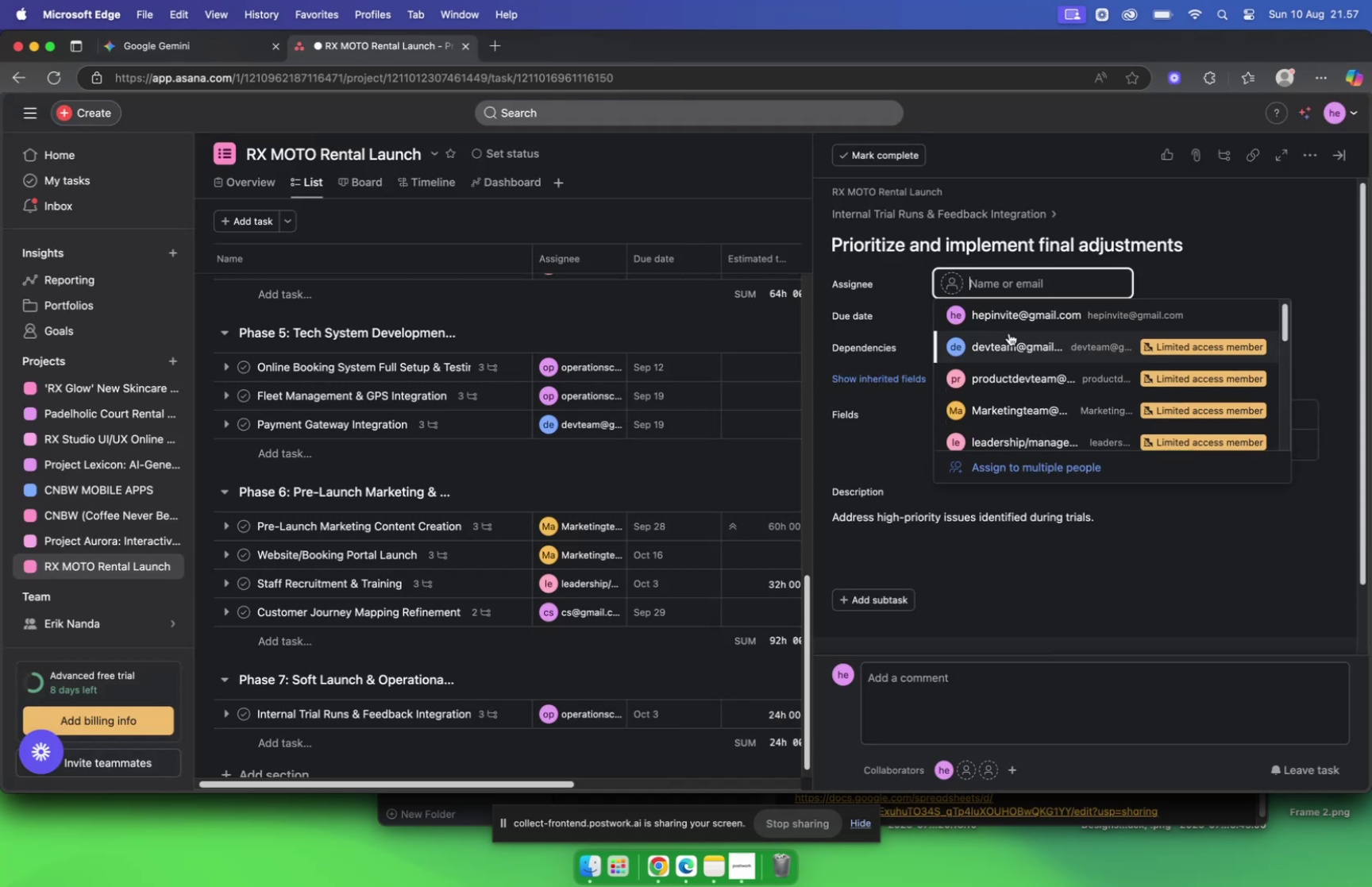 
scroll: coordinate [1009, 333], scroll_direction: down, amount: 5.0
 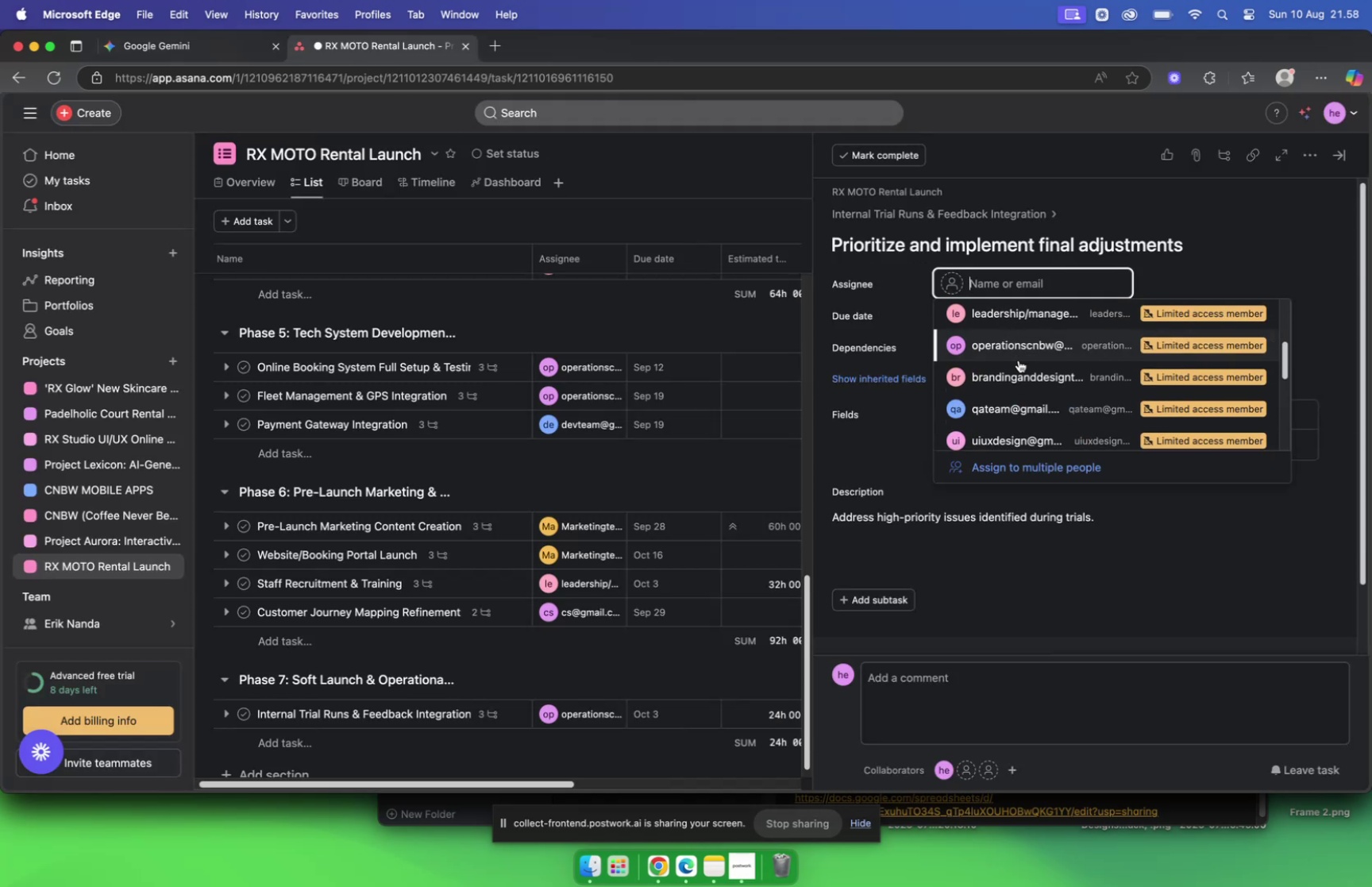 
scroll: coordinate [1014, 351], scroll_direction: up, amount: 13.0
 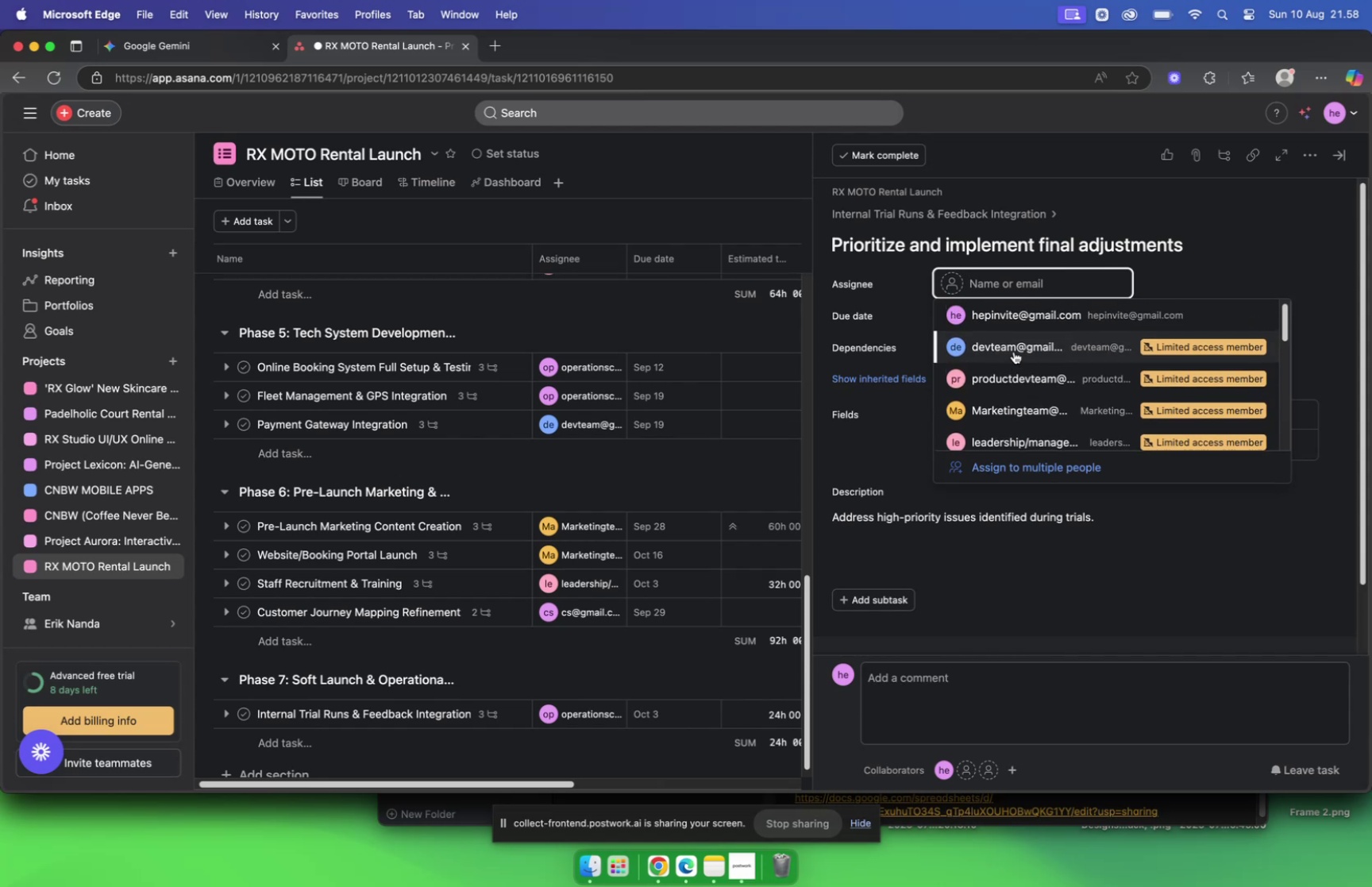 
scroll: coordinate [1014, 352], scroll_direction: down, amount: 6.0
 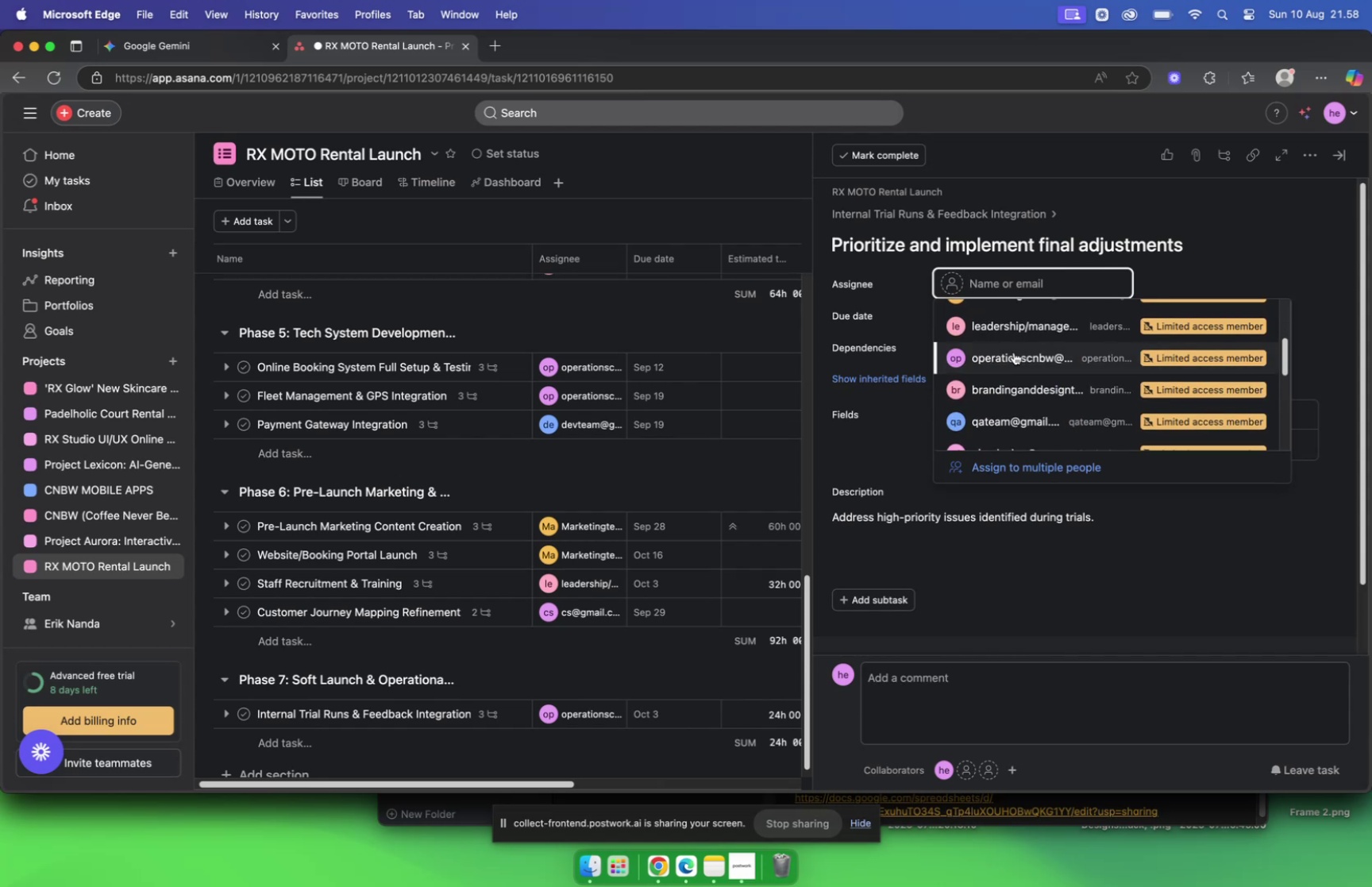 
wait(8.5)
 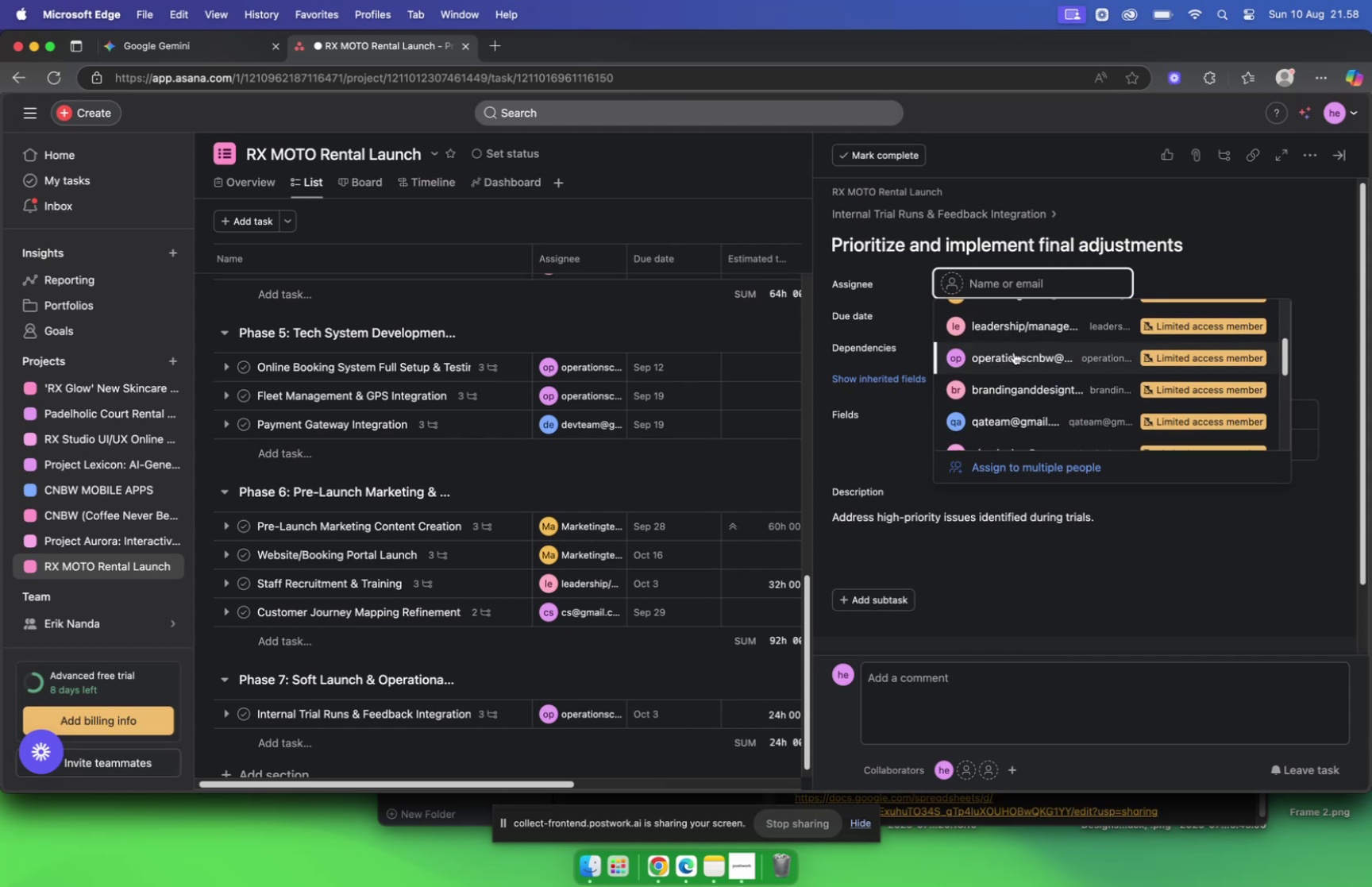 
scroll: coordinate [1030, 377], scroll_direction: up, amount: 5.0
 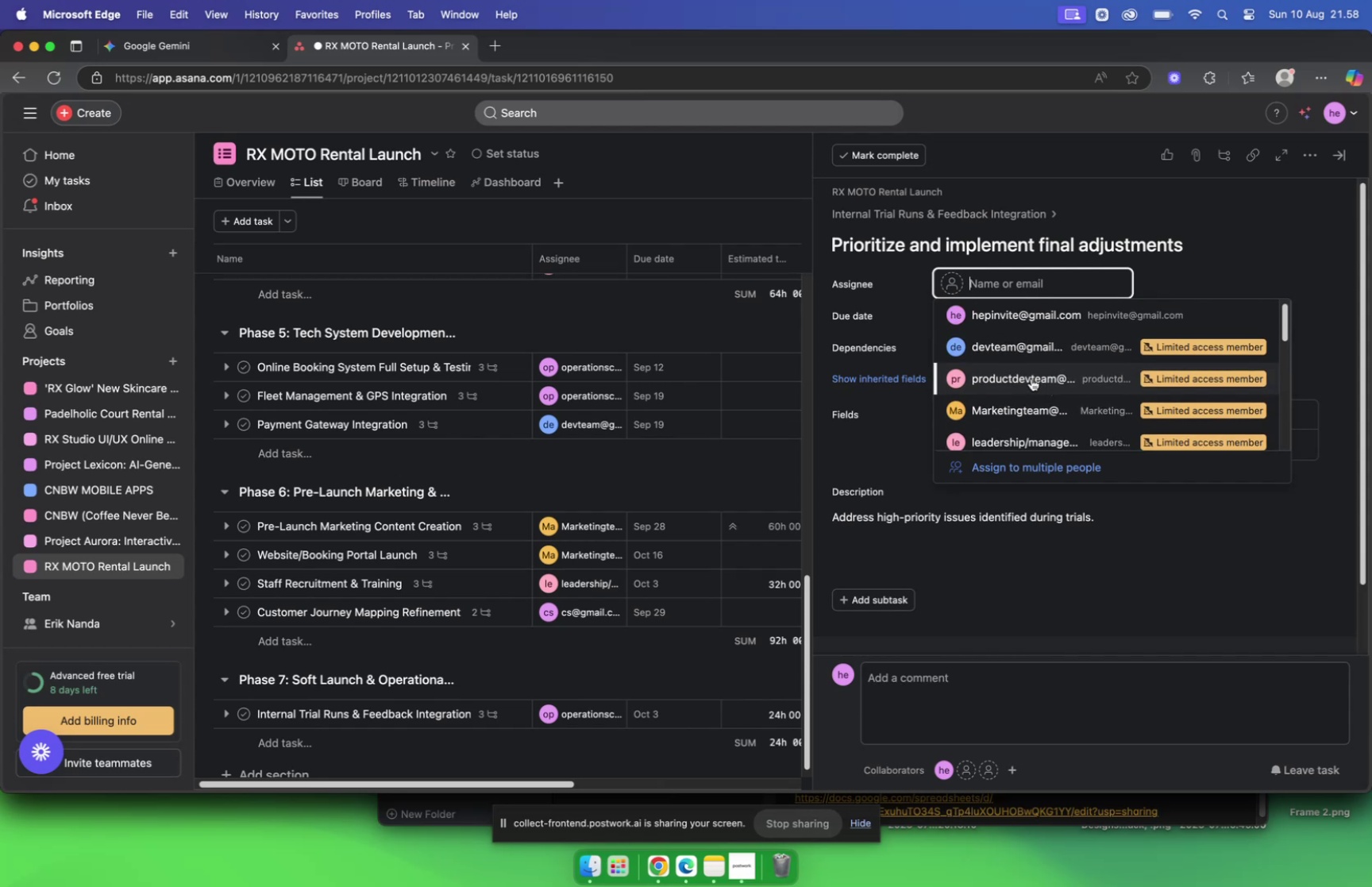 
scroll: coordinate [1031, 378], scroll_direction: down, amount: 5.0
 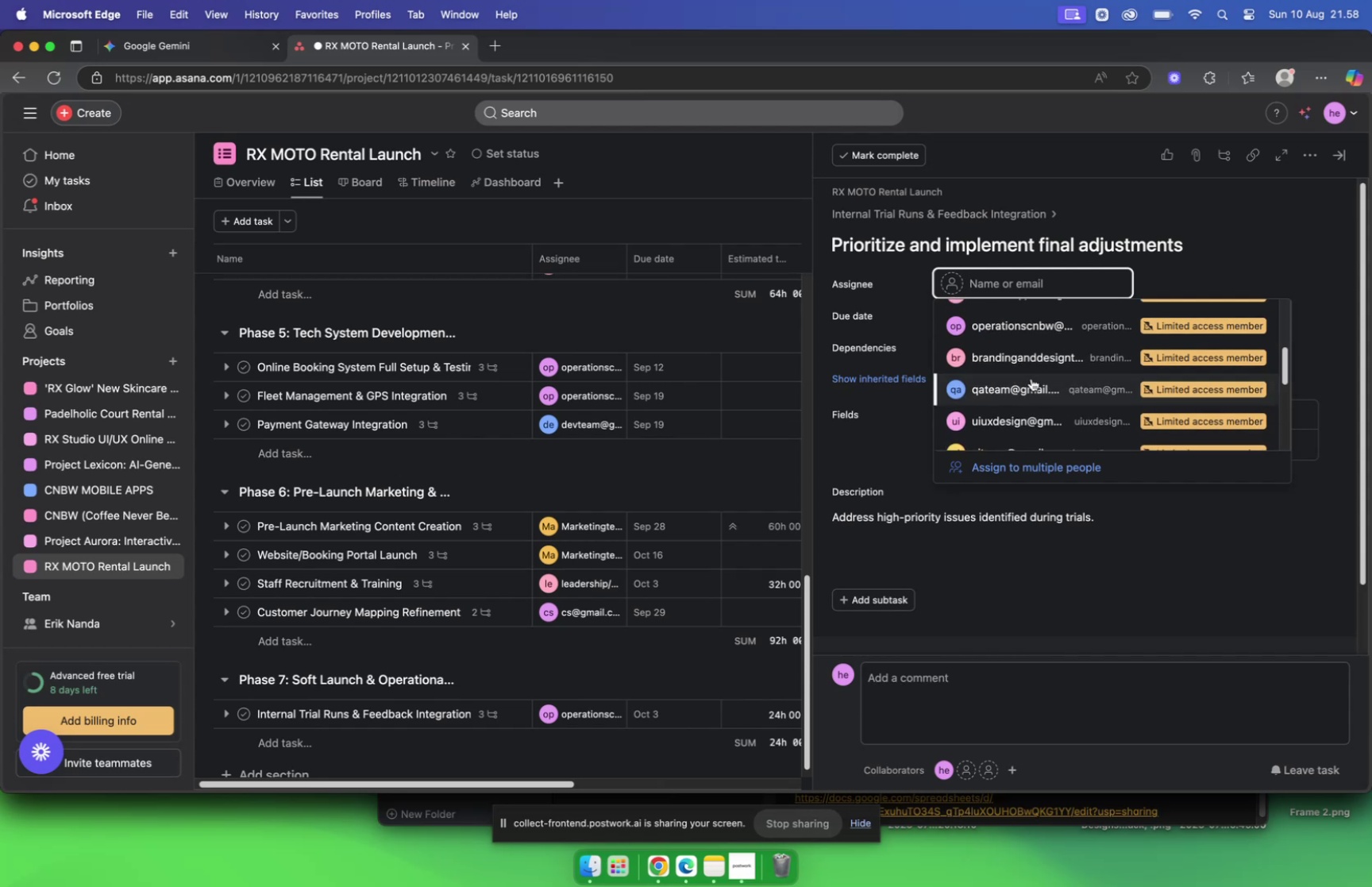 
scroll: coordinate [1031, 376], scroll_direction: none, amount: 0.0
 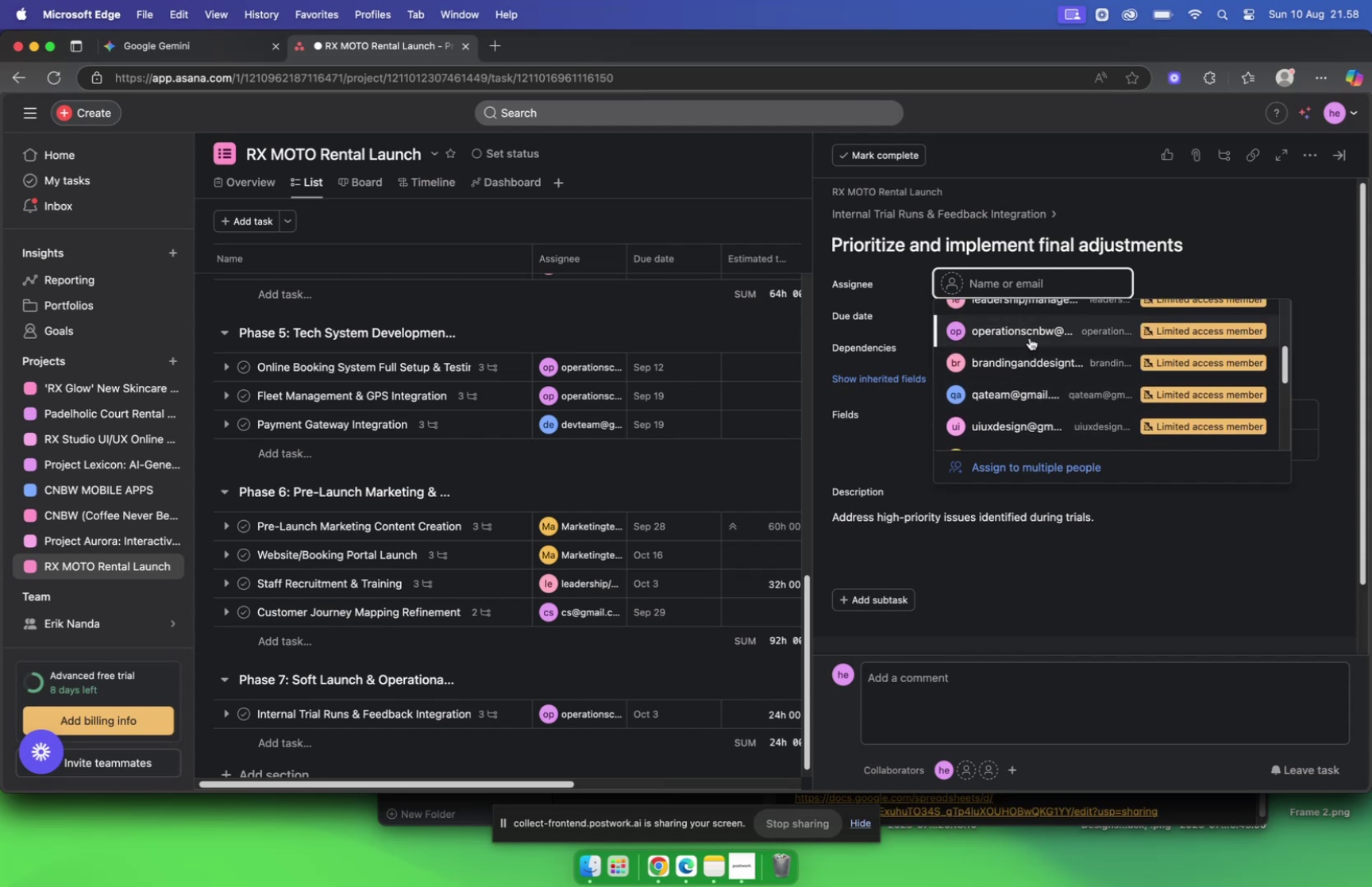 
left_click([1031, 333])
 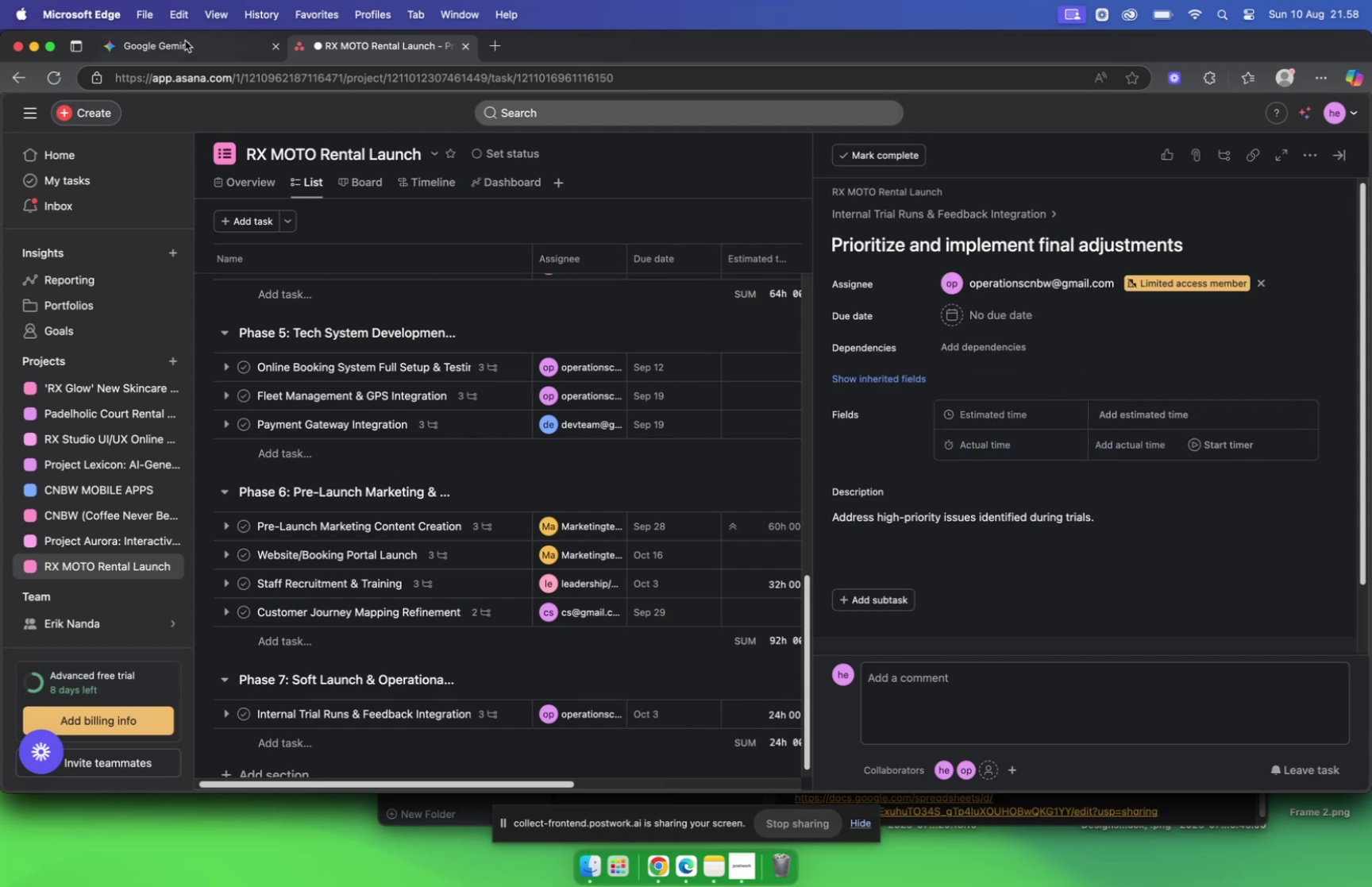 
left_click([175, 42])
 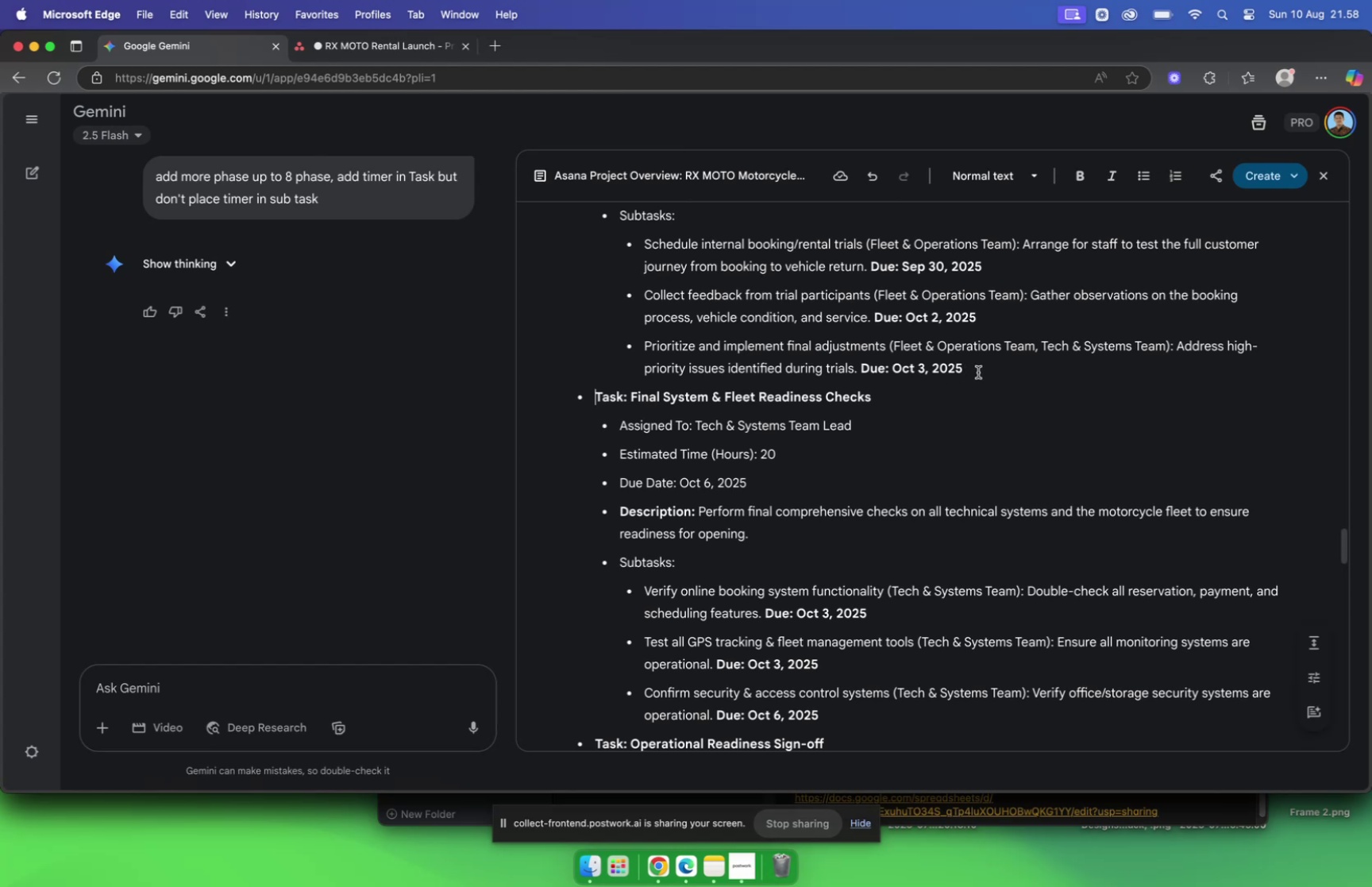 
left_click([378, 53])
 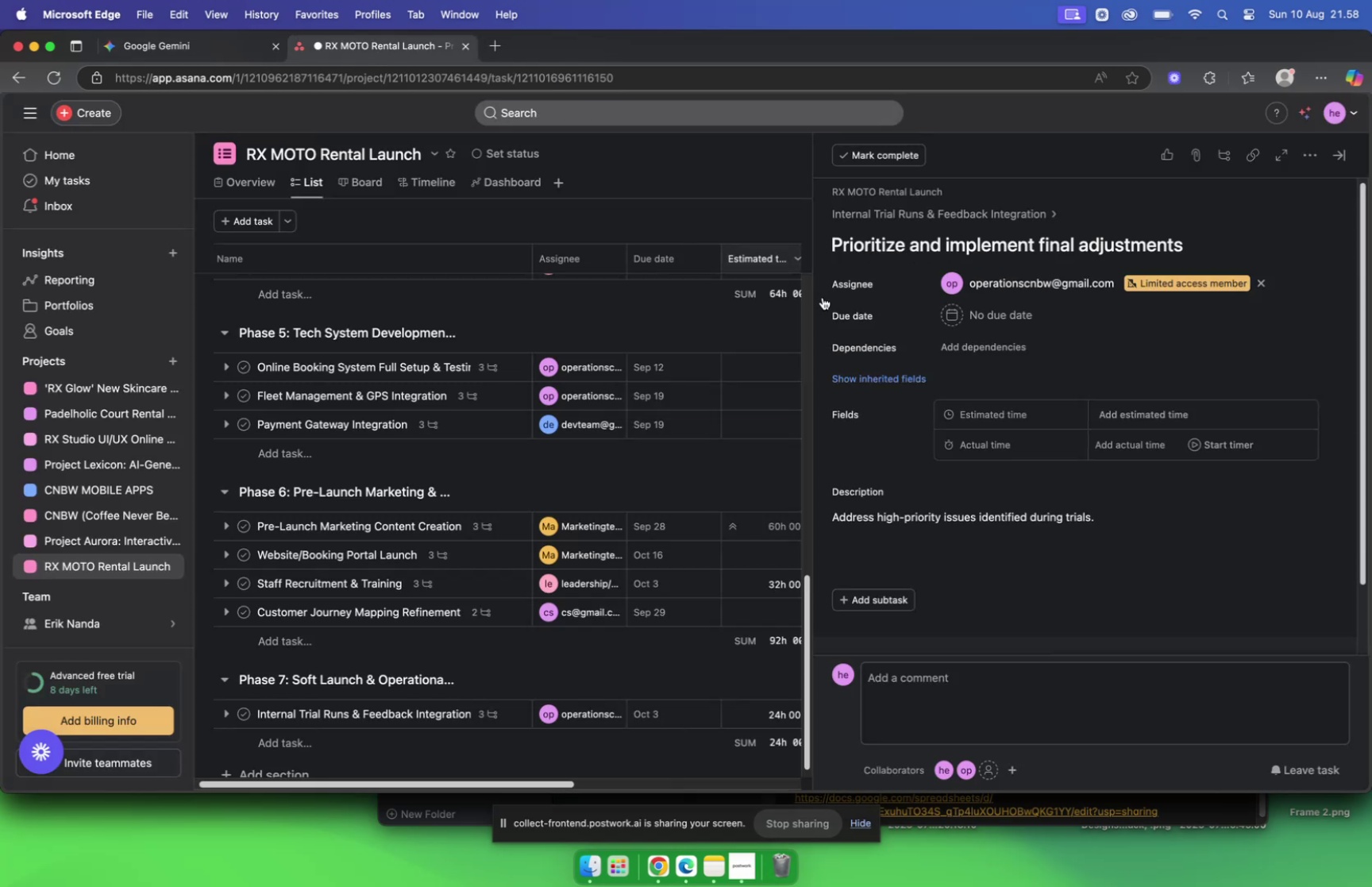 
mouse_move([992, 337])
 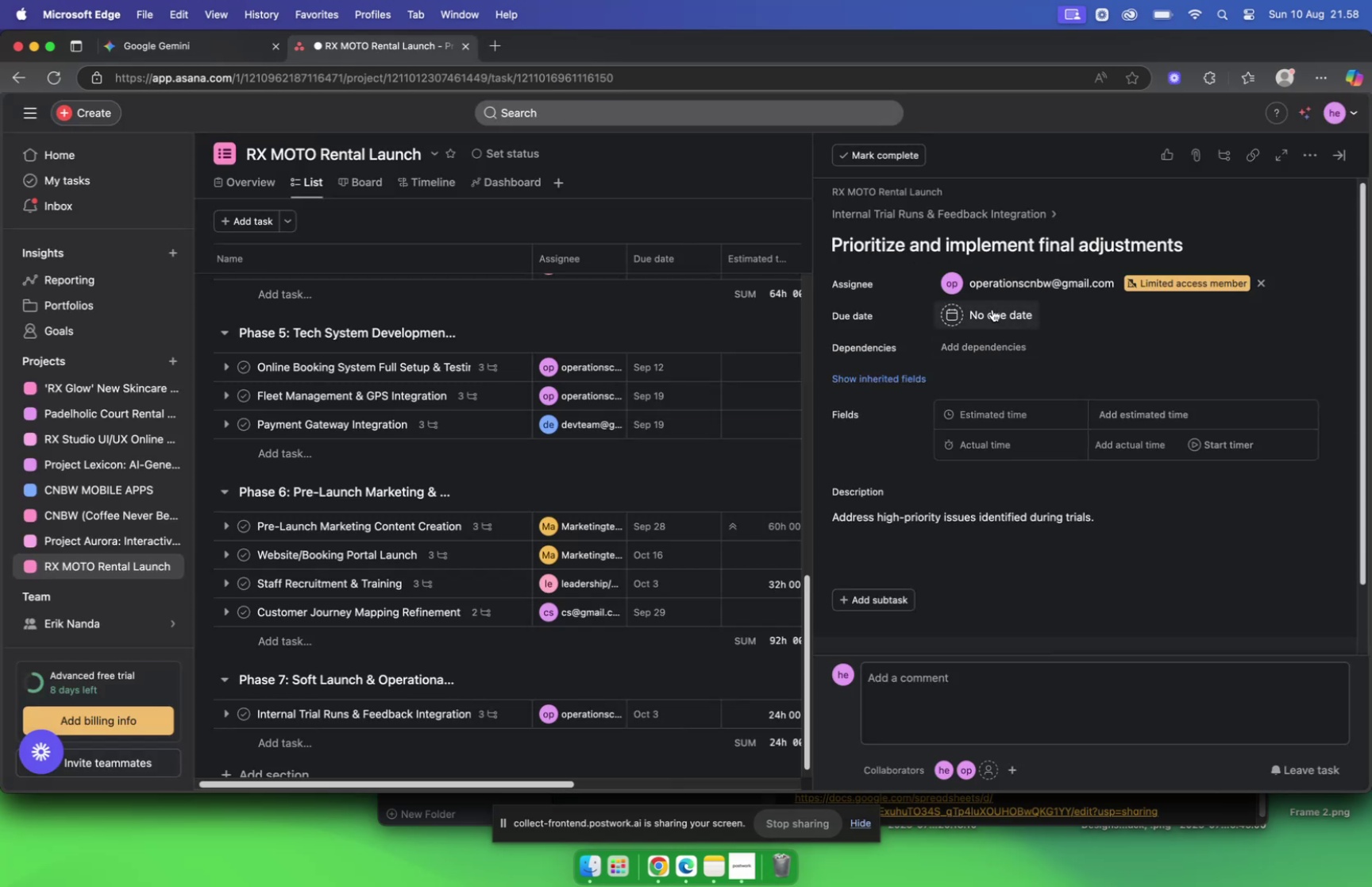 
left_click([992, 309])
 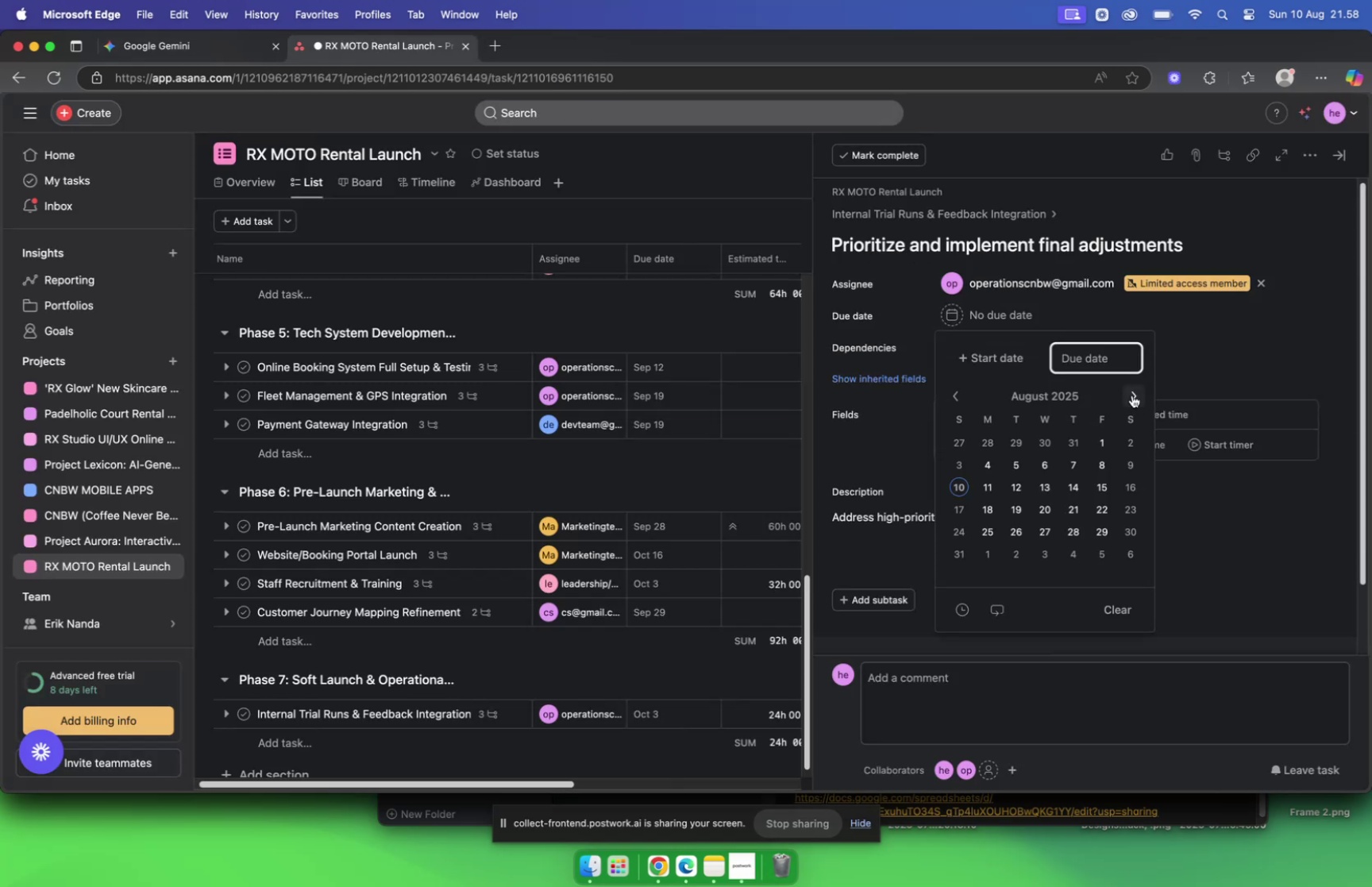 
double_click([1132, 395])
 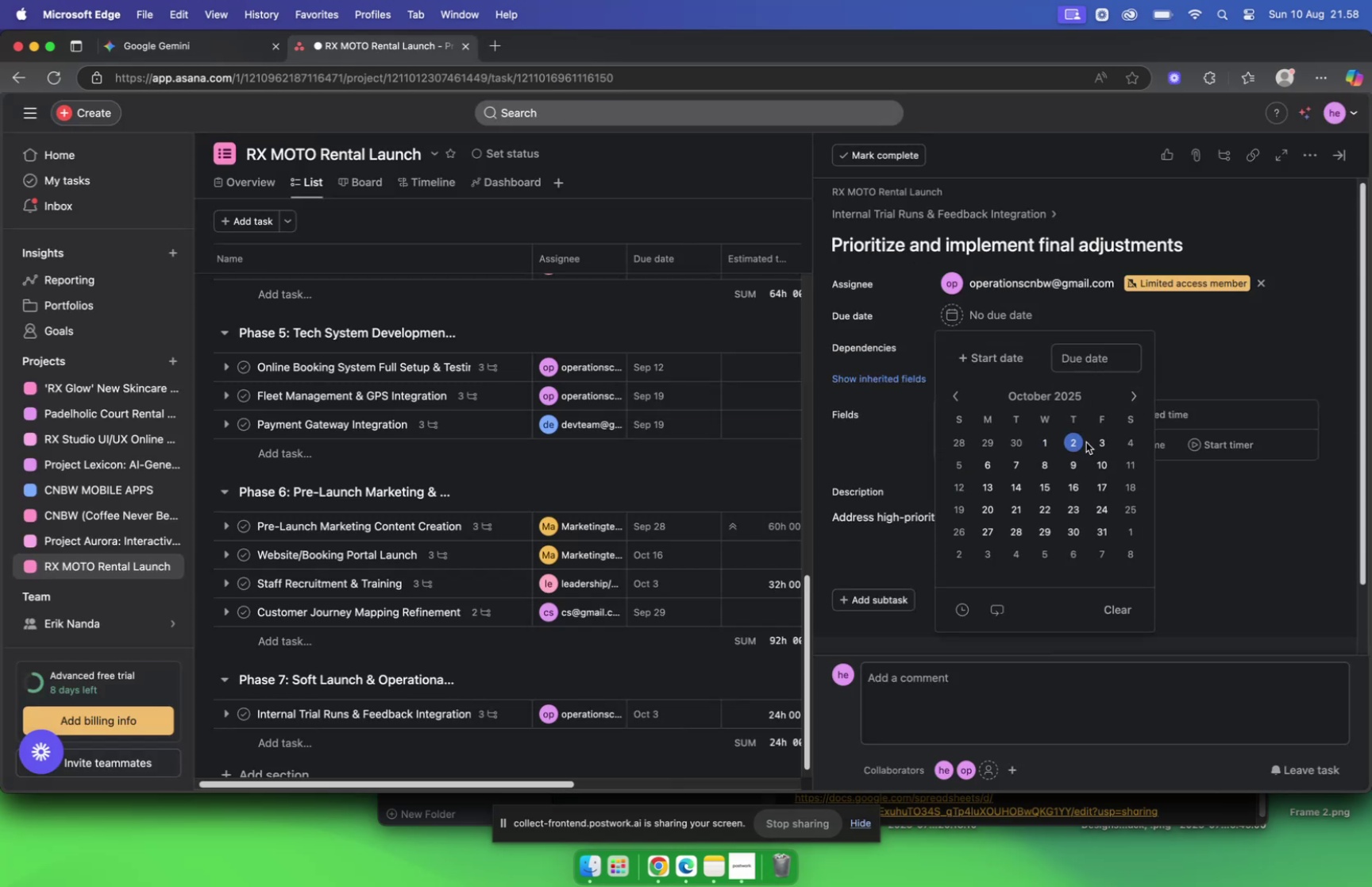 
left_click([1092, 442])
 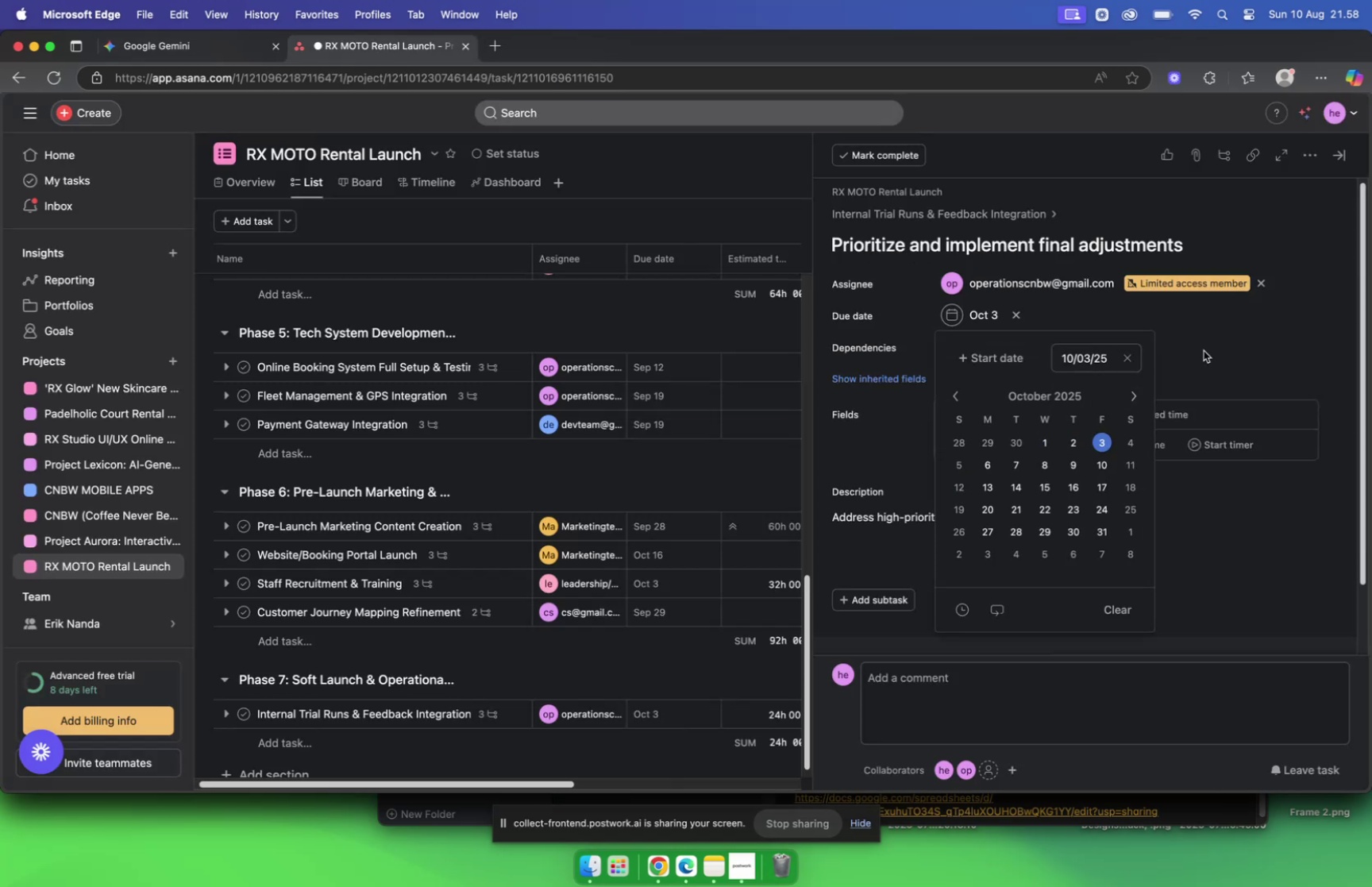 
left_click([1204, 350])
 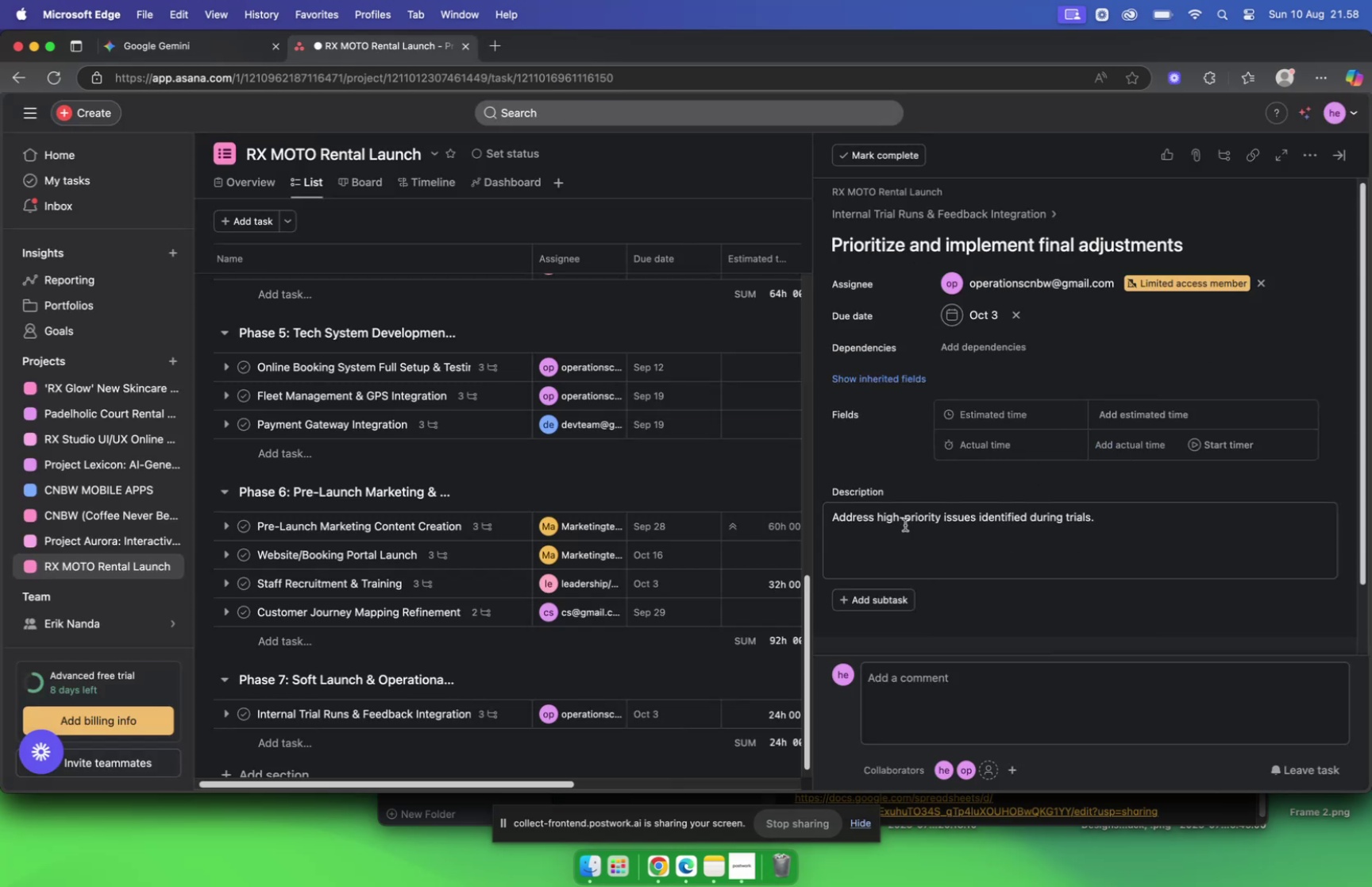 
scroll: coordinate [900, 535], scroll_direction: down, amount: 5.0
 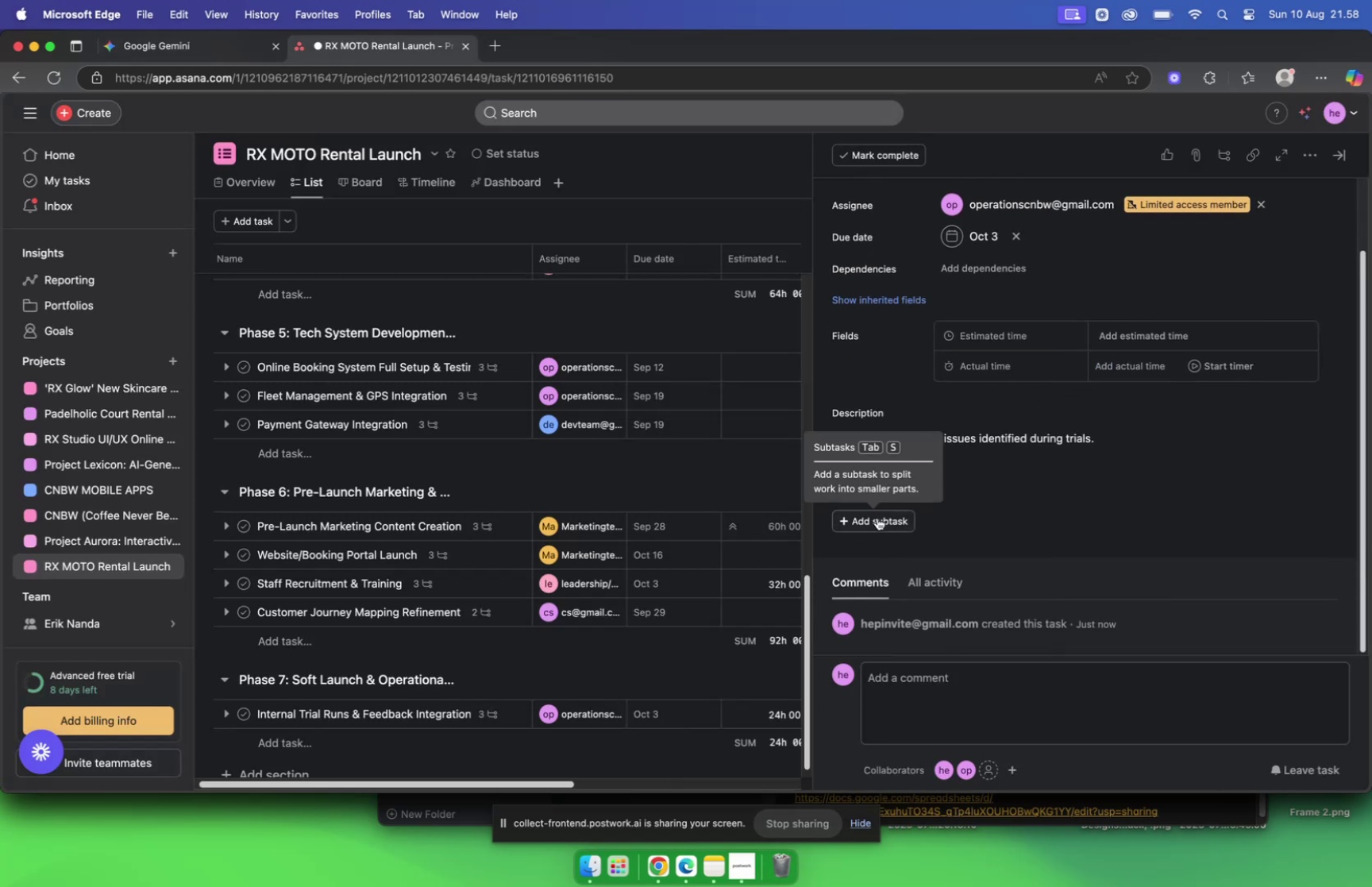 
scroll: coordinate [910, 310], scroll_direction: up, amount: 17.0
 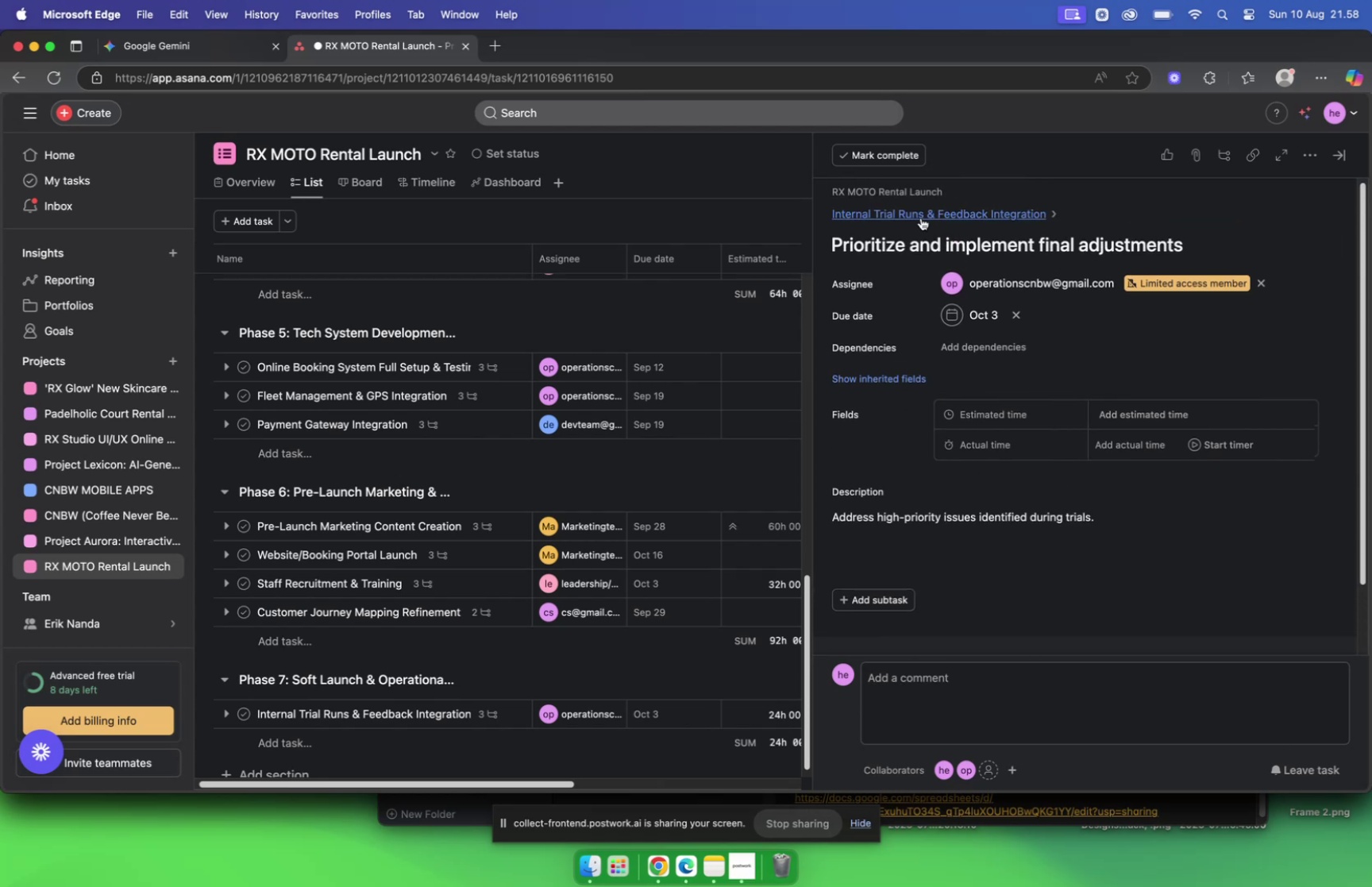 
left_click([919, 214])
 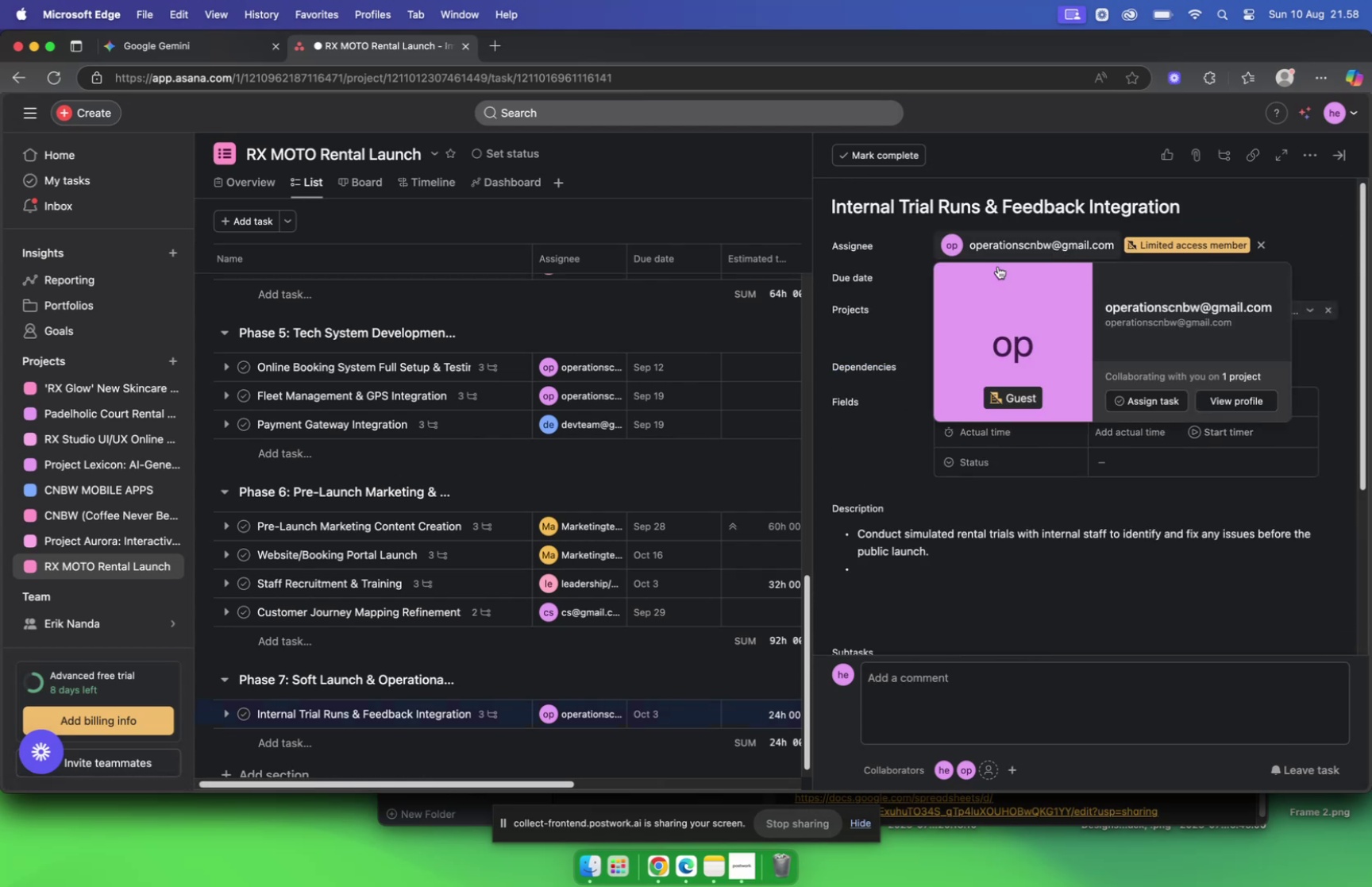 
scroll: coordinate [871, 345], scroll_direction: down, amount: 15.0
 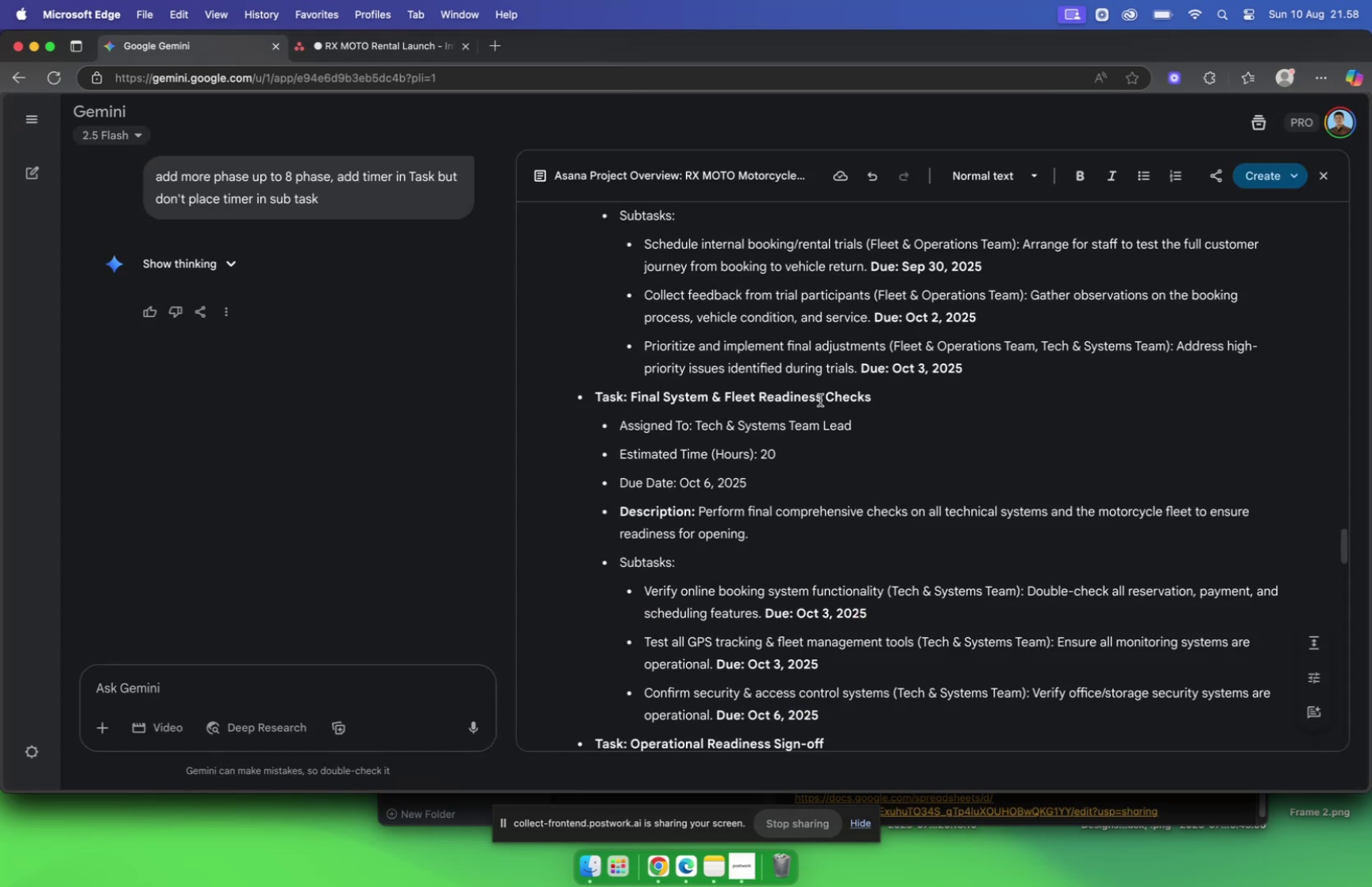 
left_click_drag(start_coordinate=[632, 395], to_coordinate=[904, 401])
 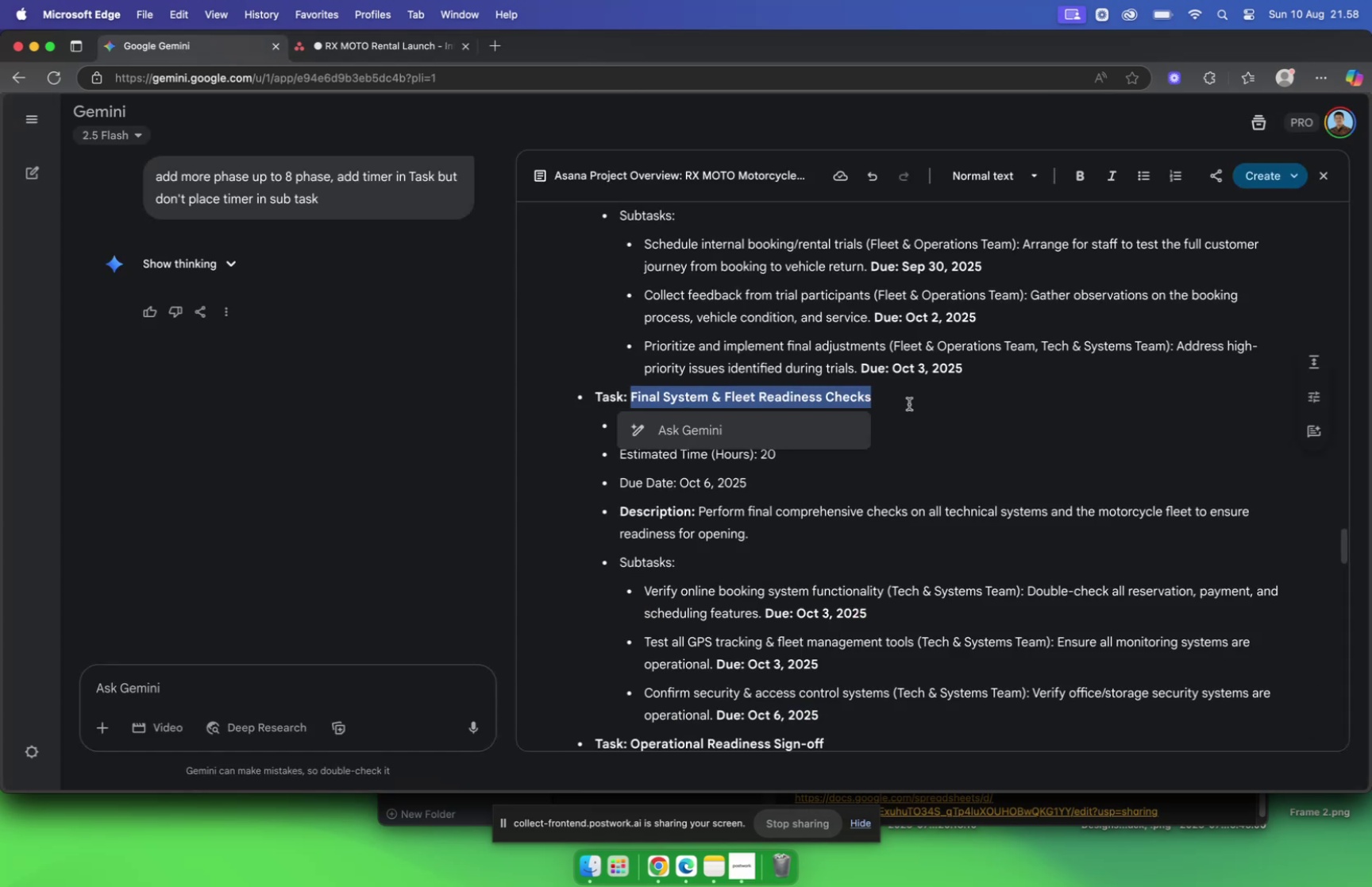 
key(Meta+CommandLeft)
 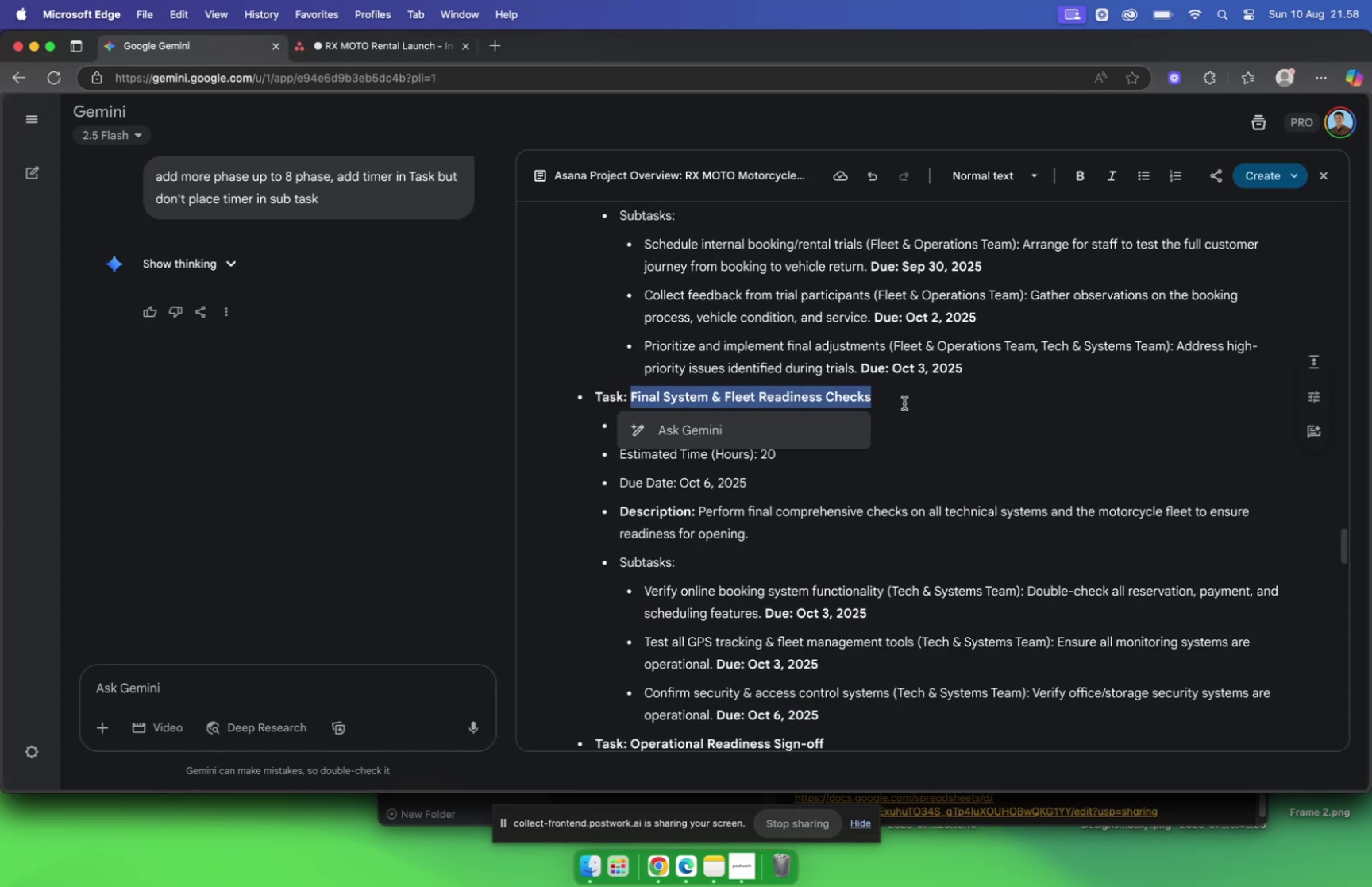 
key(Meta+C)
 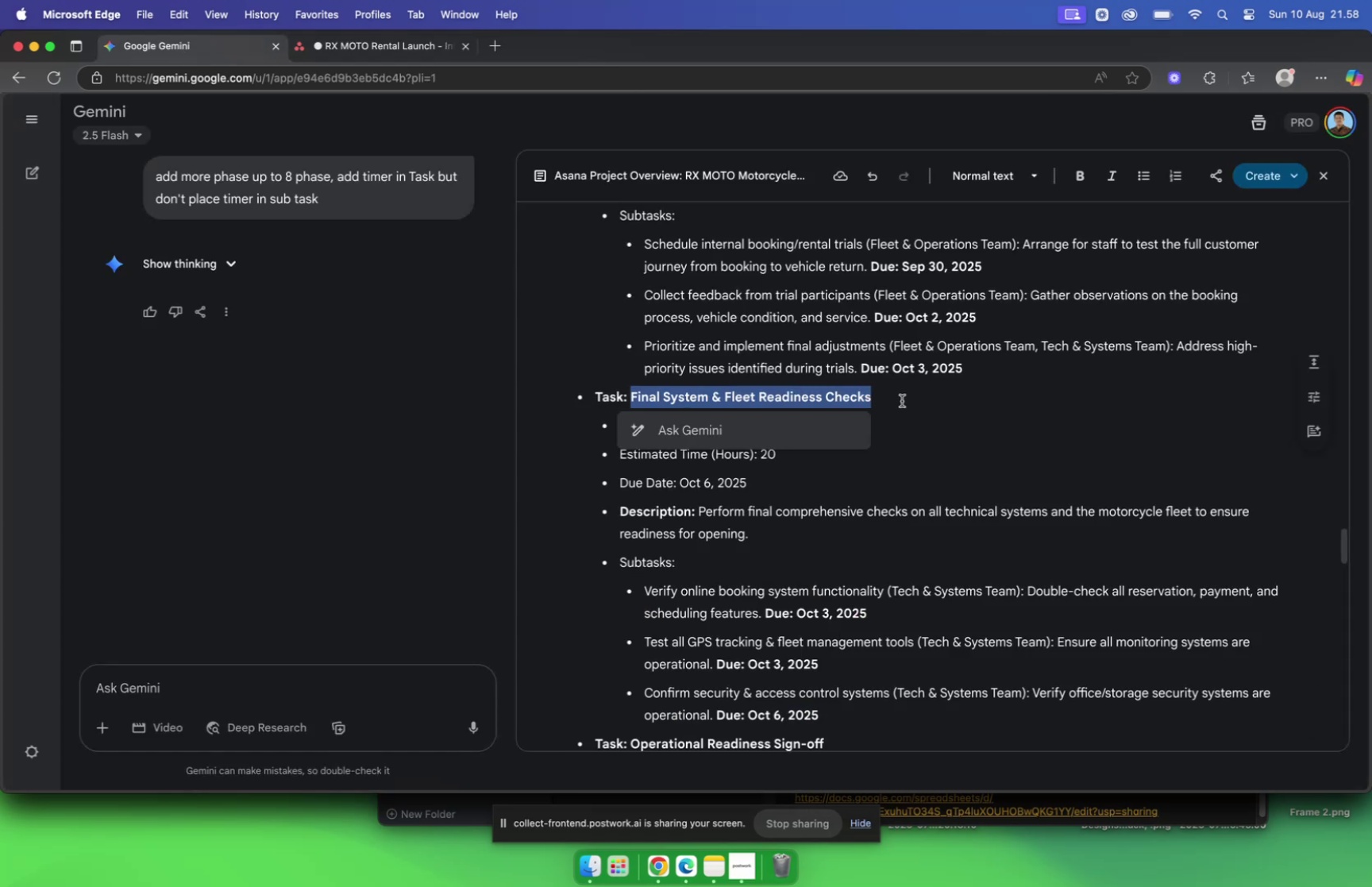 
scroll: coordinate [873, 411], scroll_direction: down, amount: 2.0
 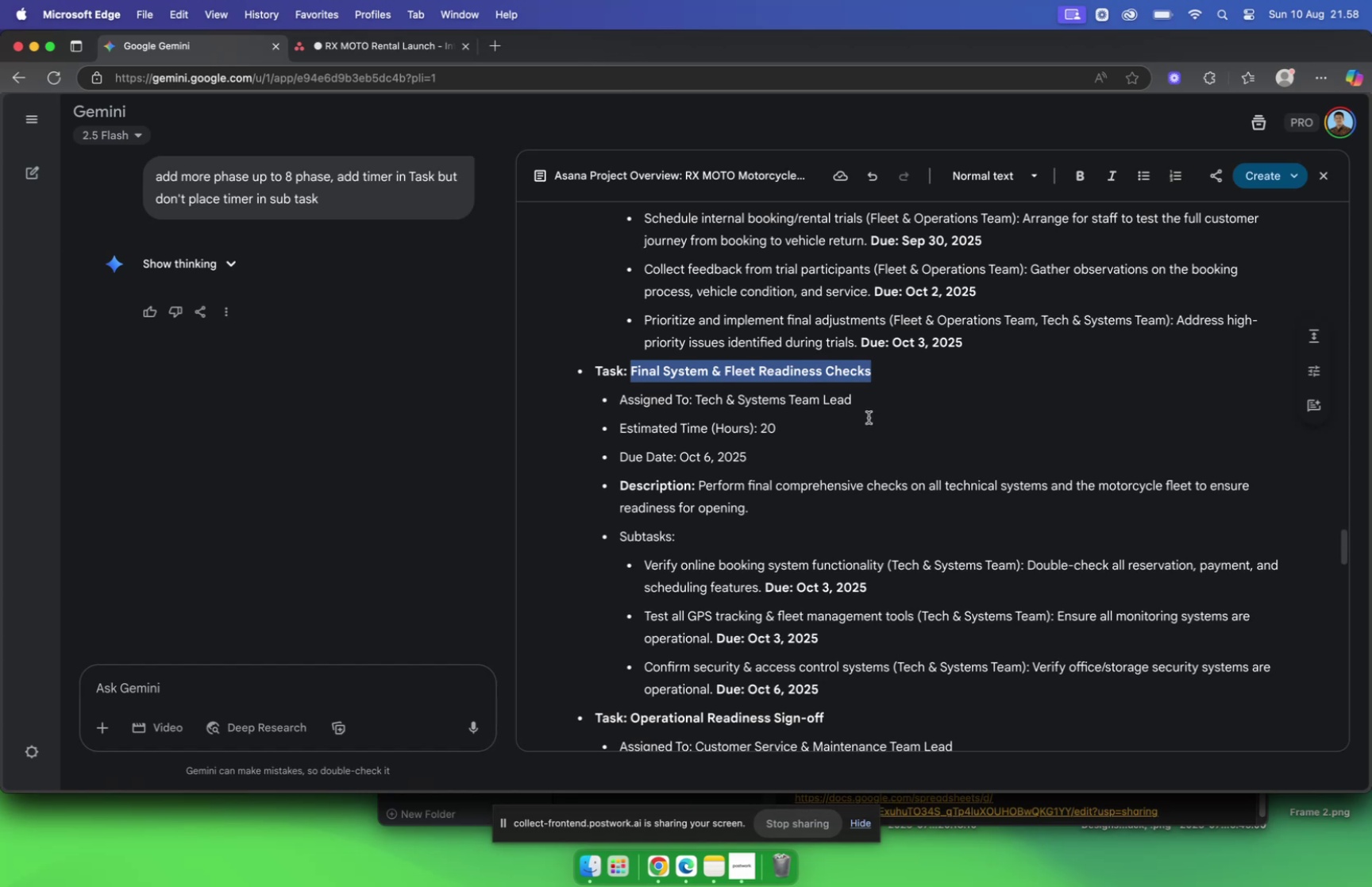 
key(Meta+C)
 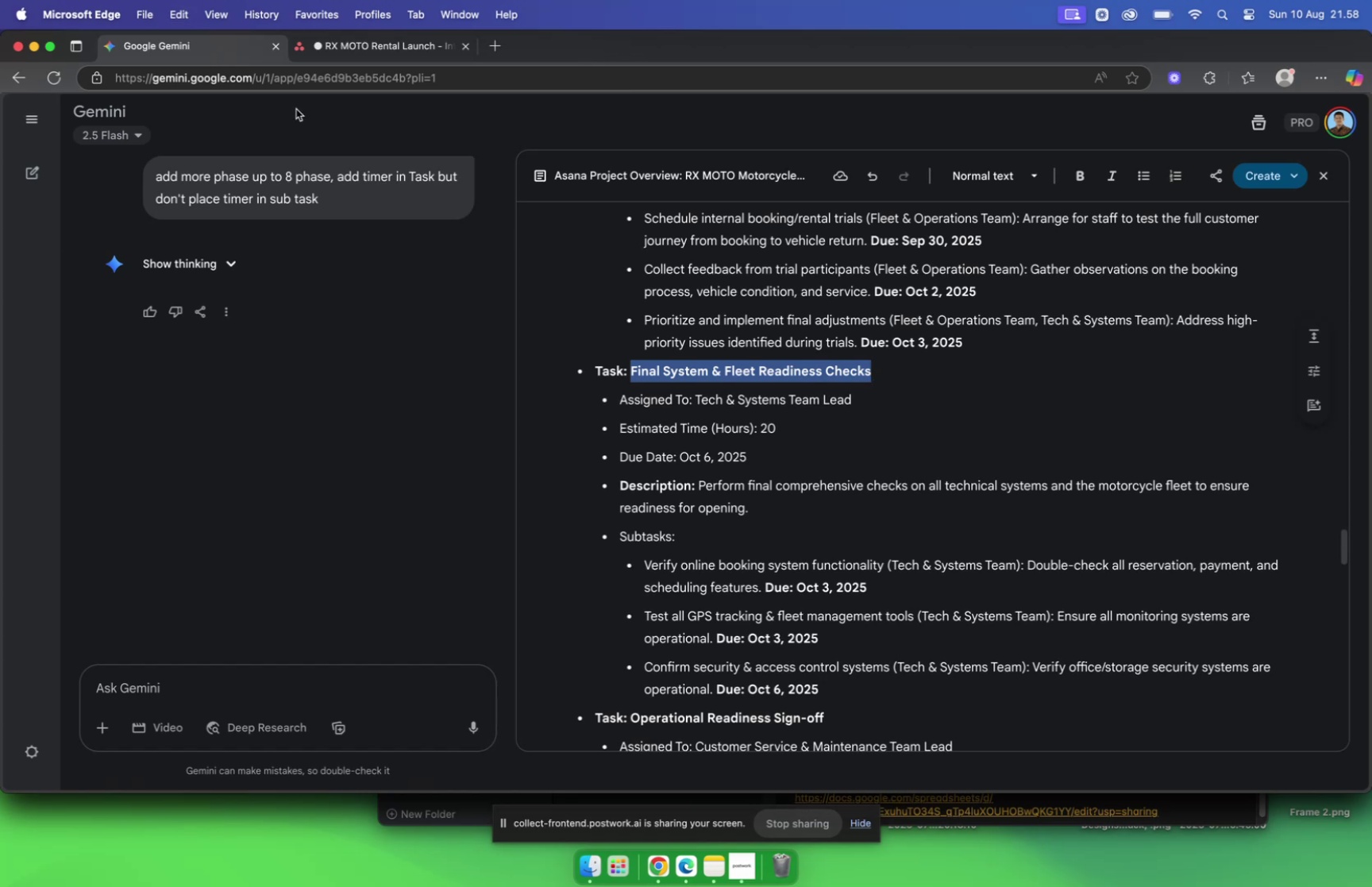 
left_click([359, 40])
 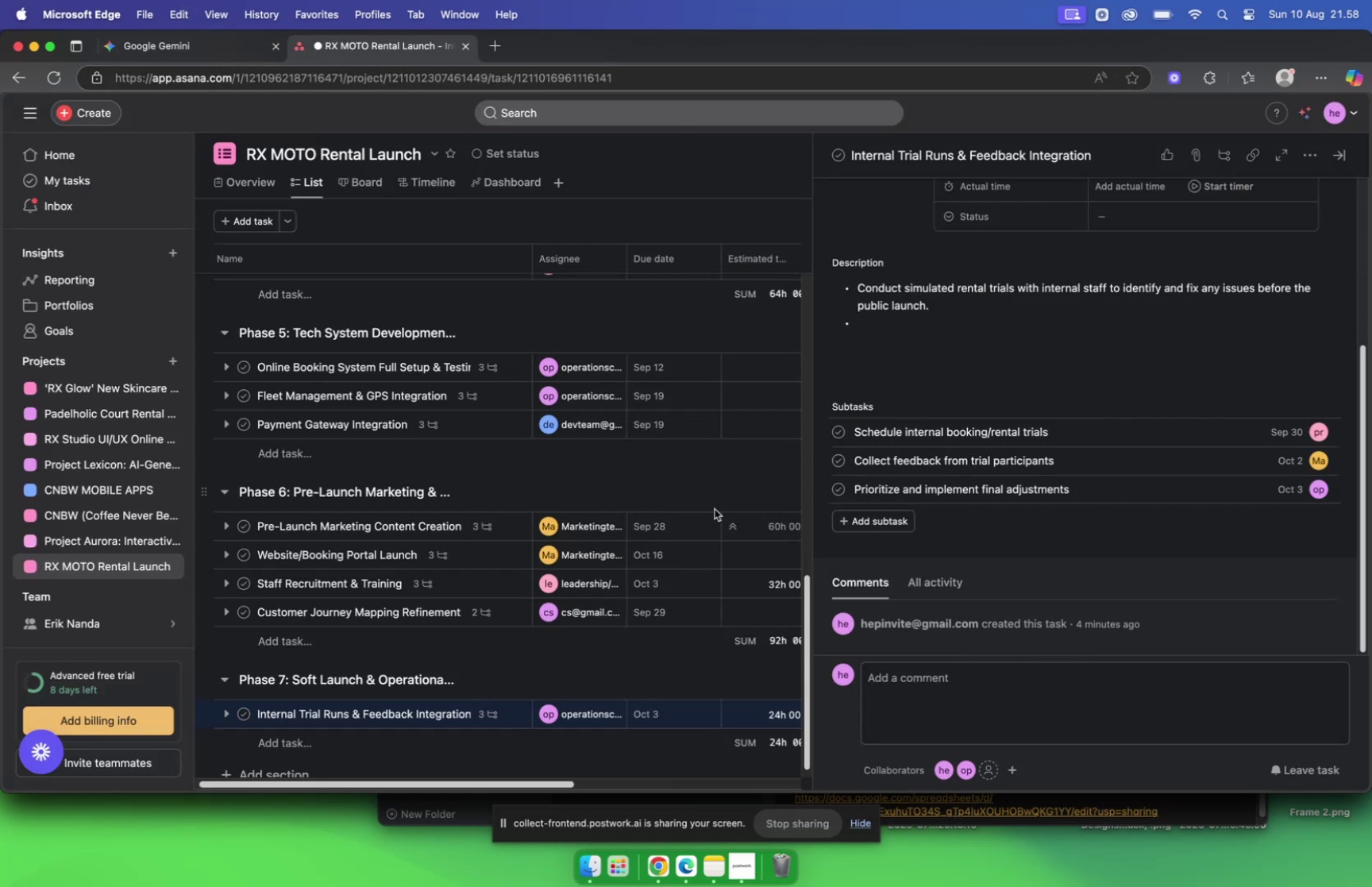 
scroll: coordinate [507, 624], scroll_direction: down, amount: 5.0
 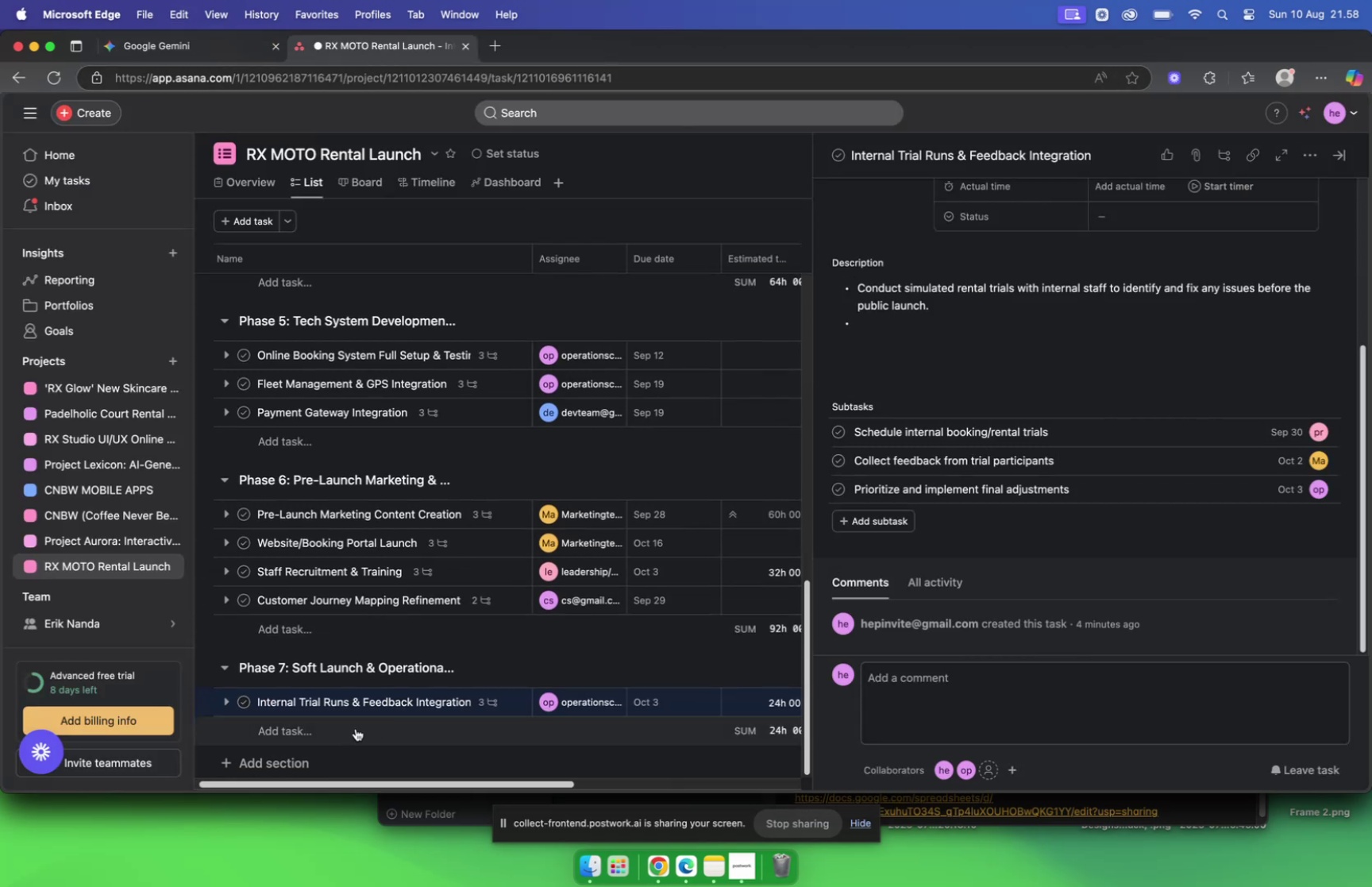 
left_click([353, 728])
 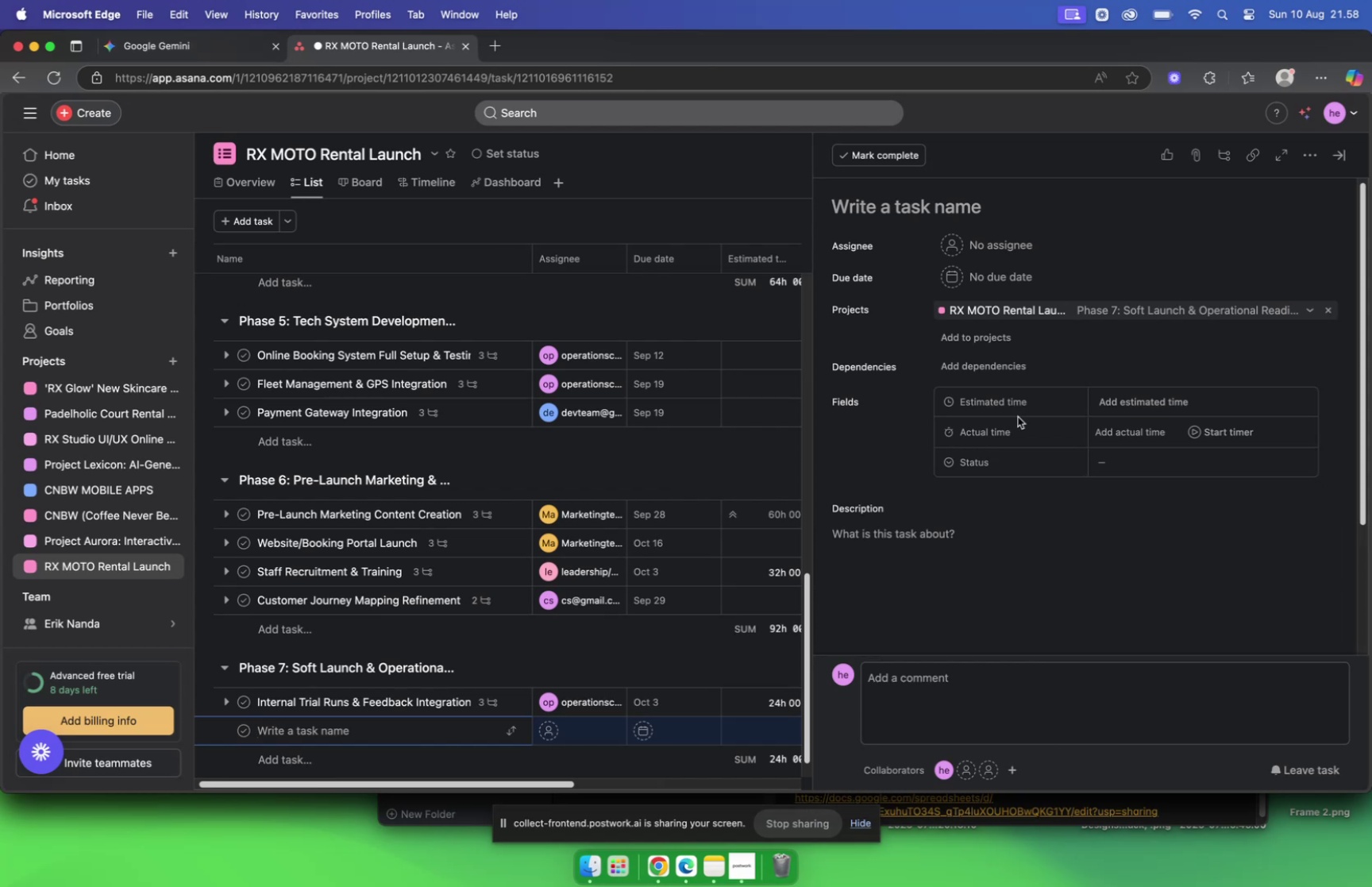 
left_click([884, 204])
 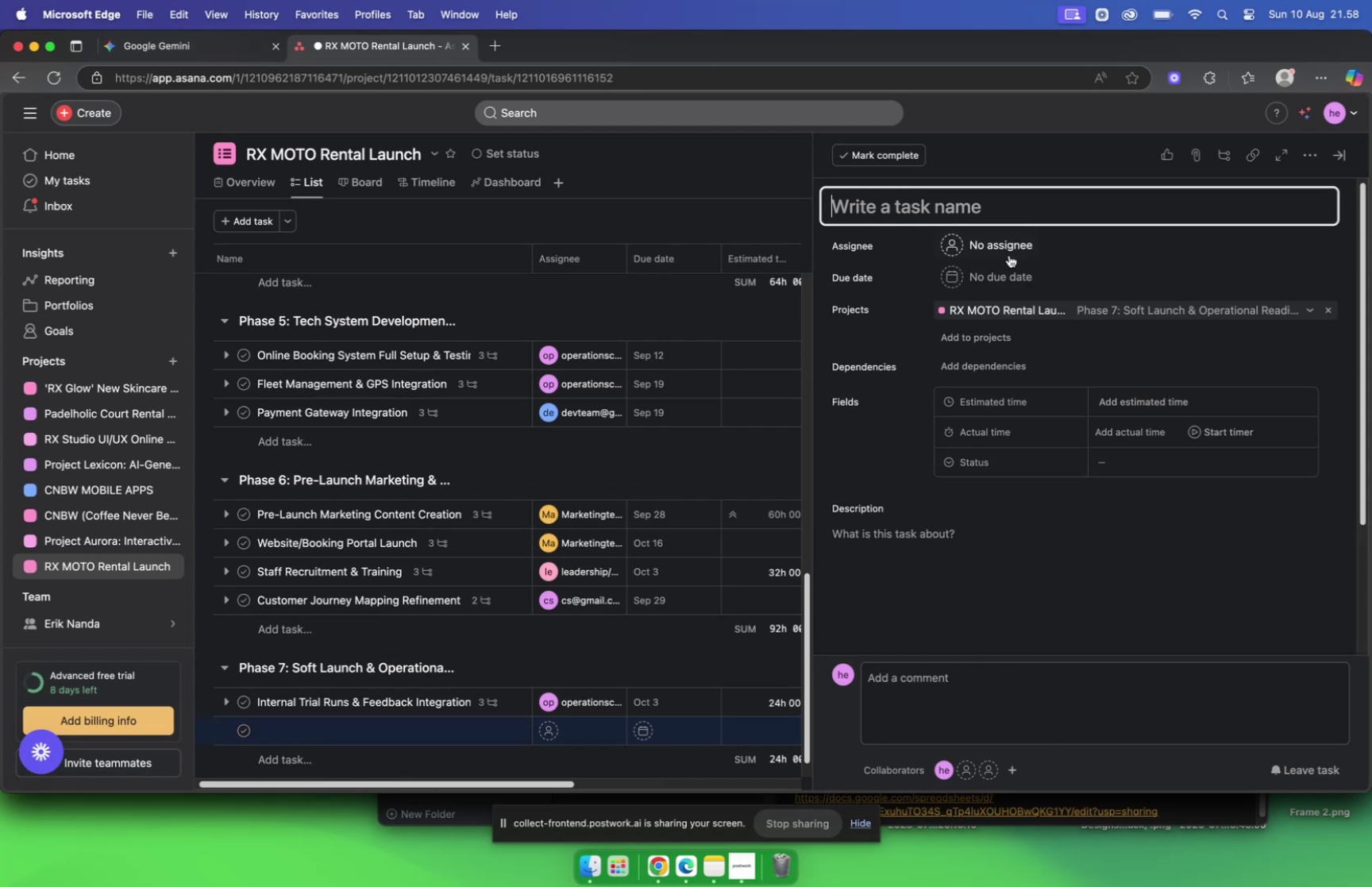 
key(Meta+V)
 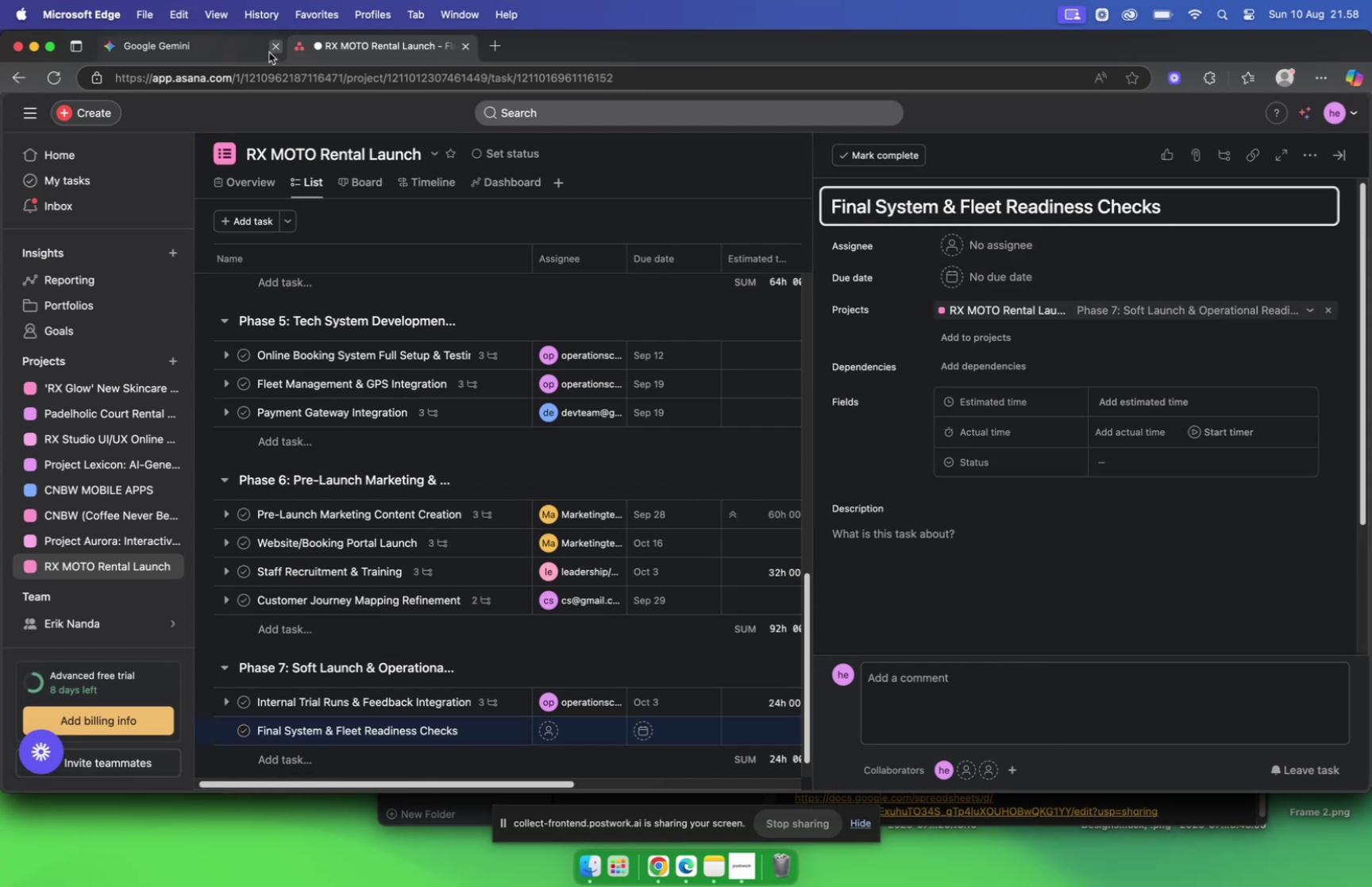 
left_click([353, 45])
 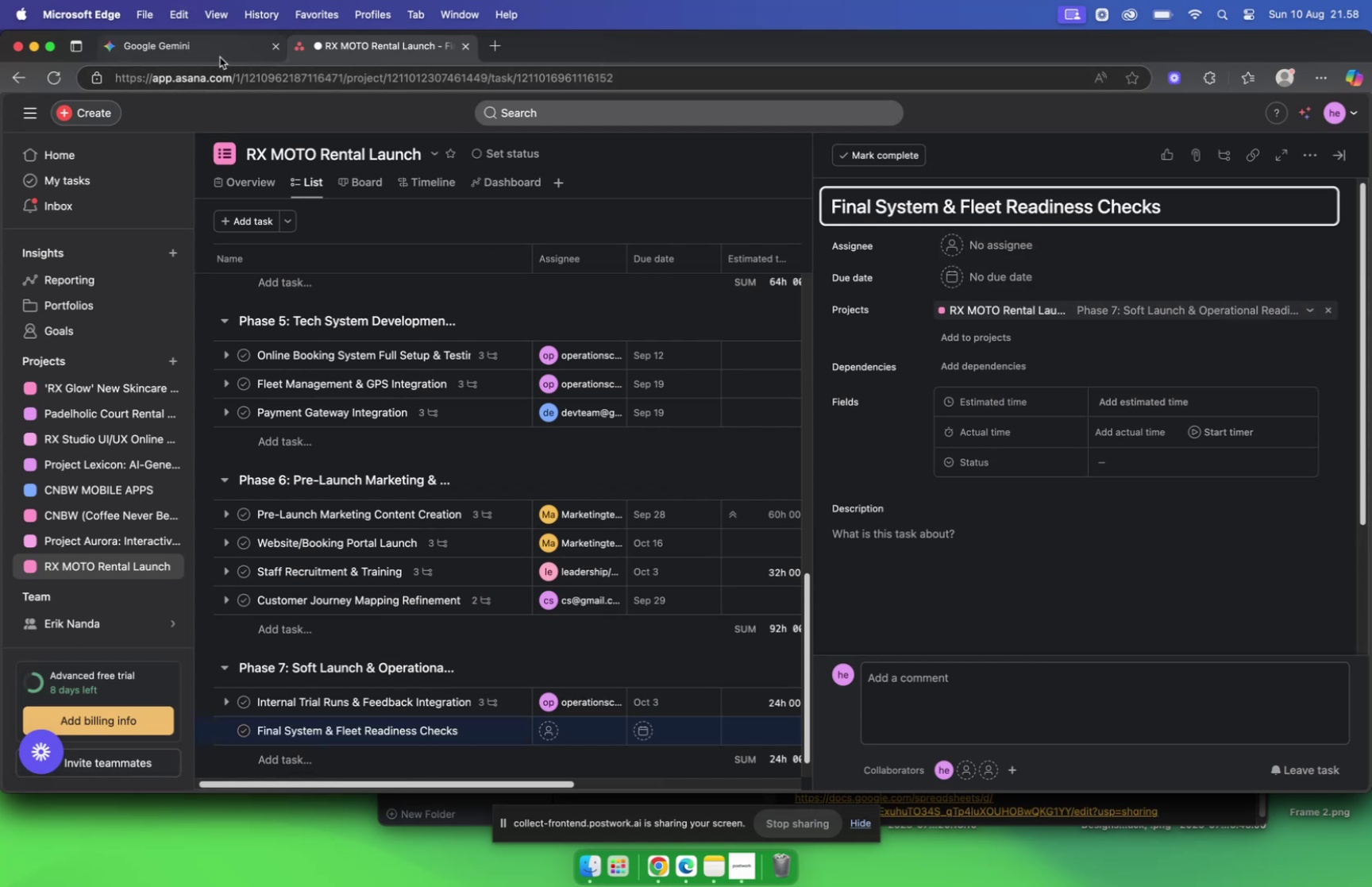 
left_click([217, 55])
 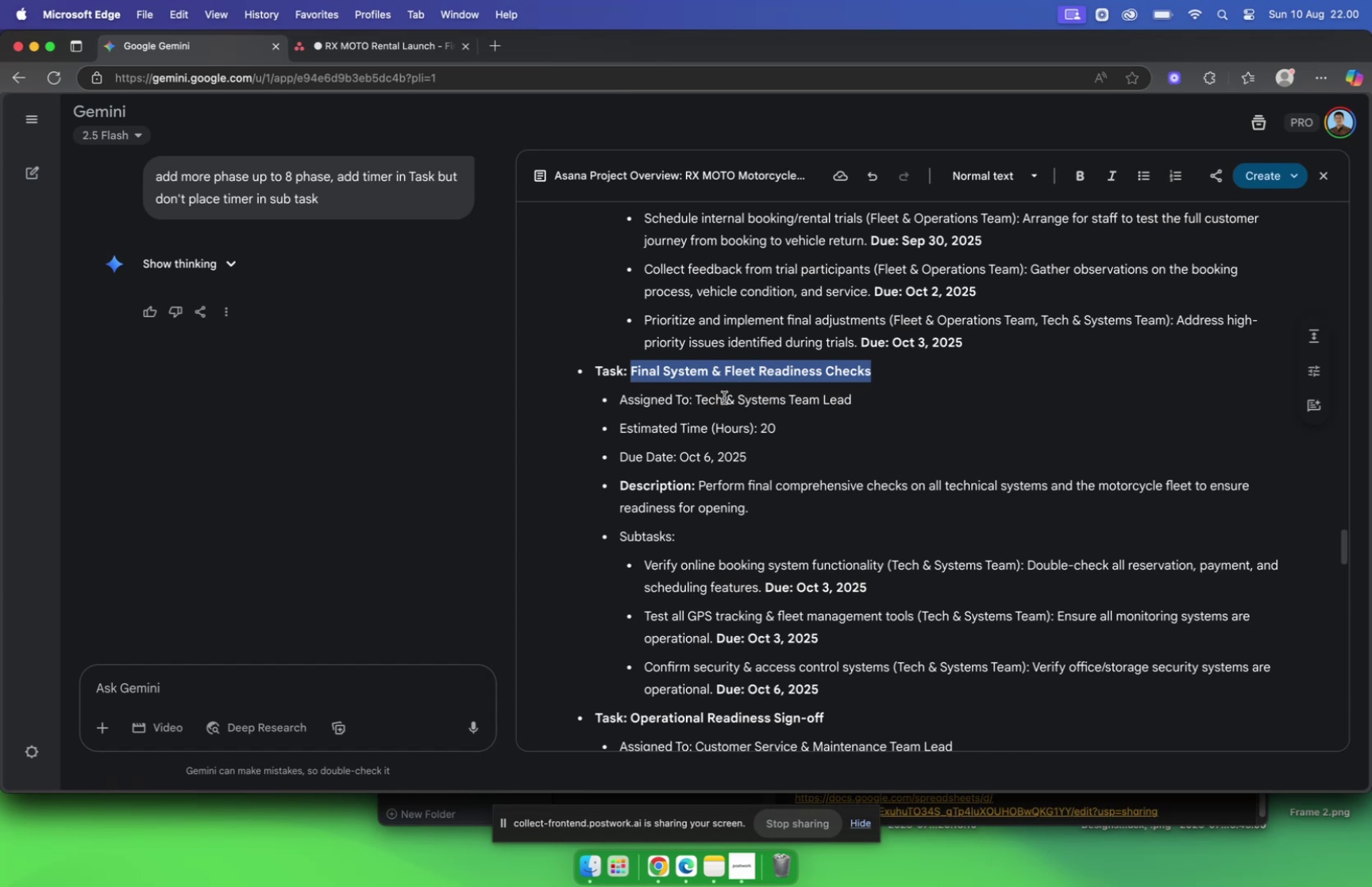 
wait(84.34)
 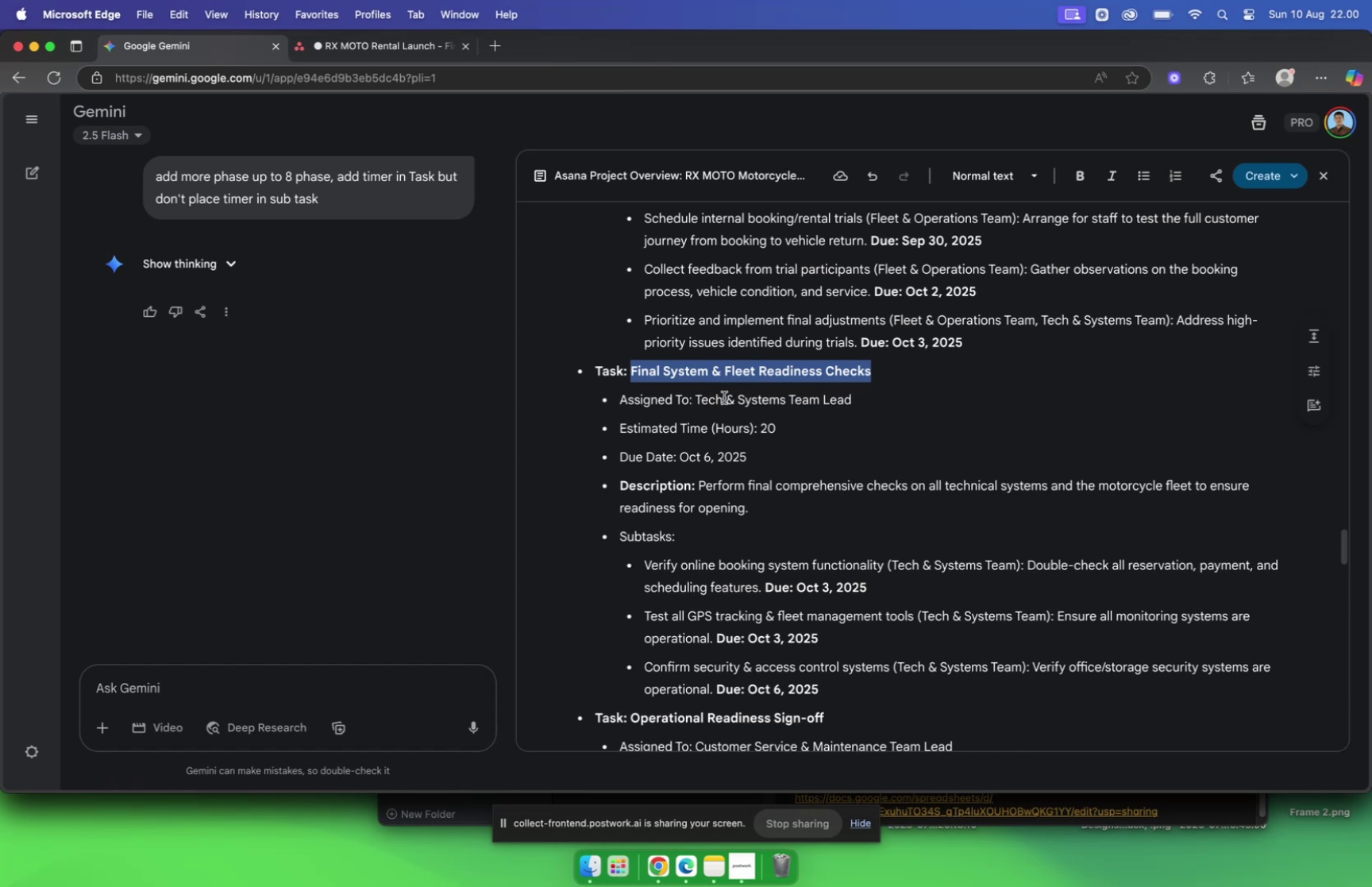 
left_click([422, 42])
 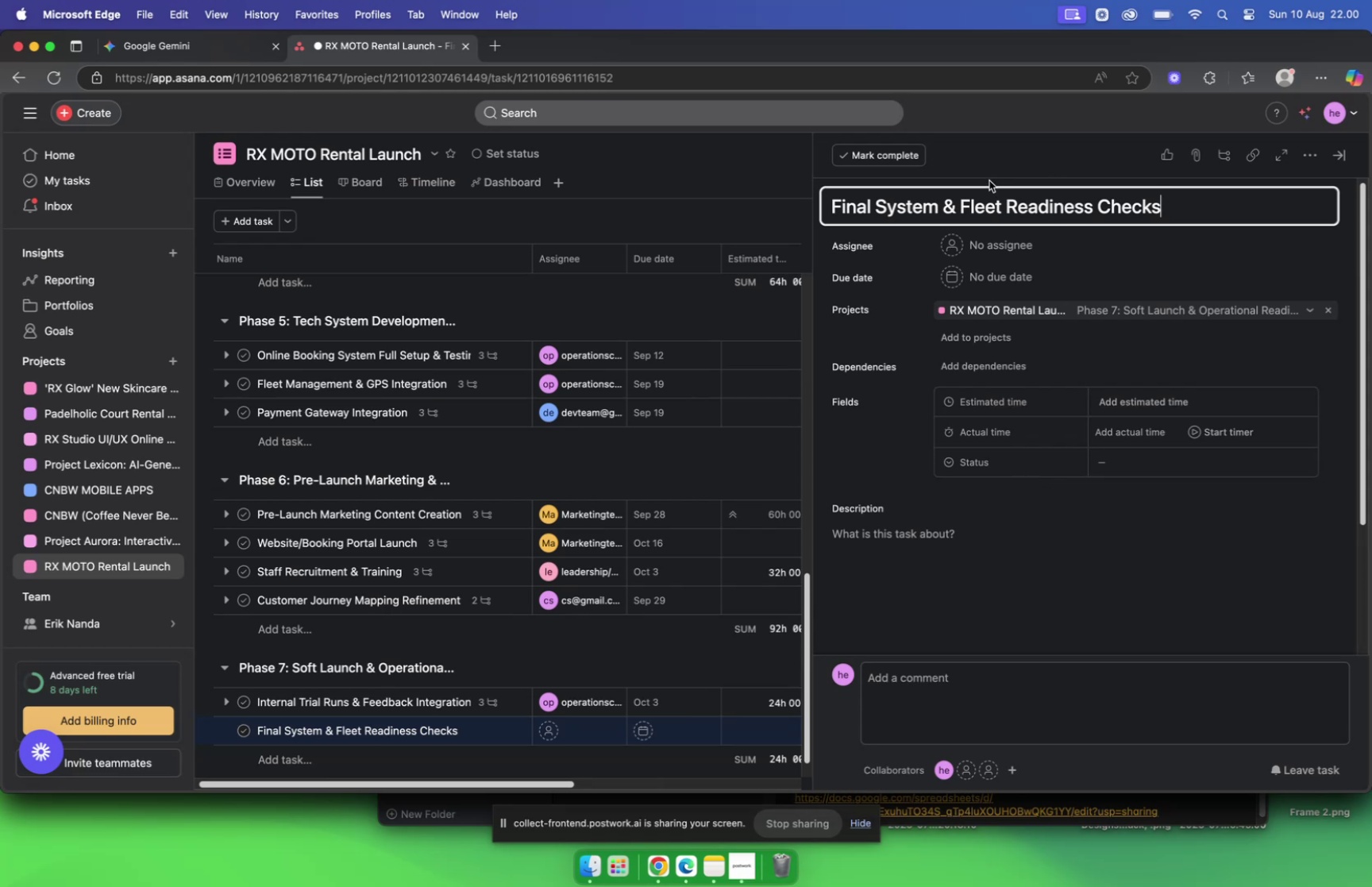 
left_click([998, 247])
 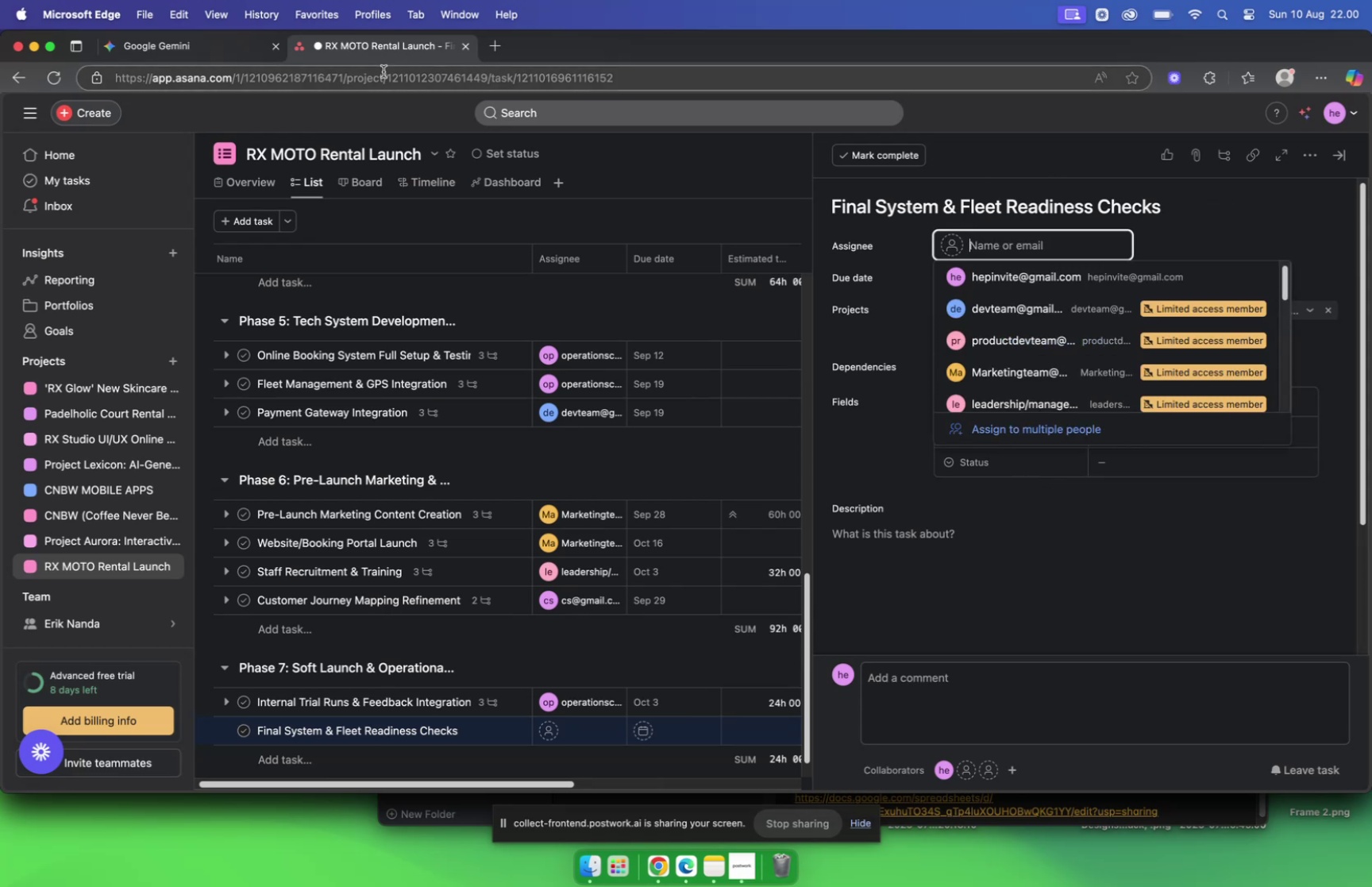 
left_click([195, 44])
 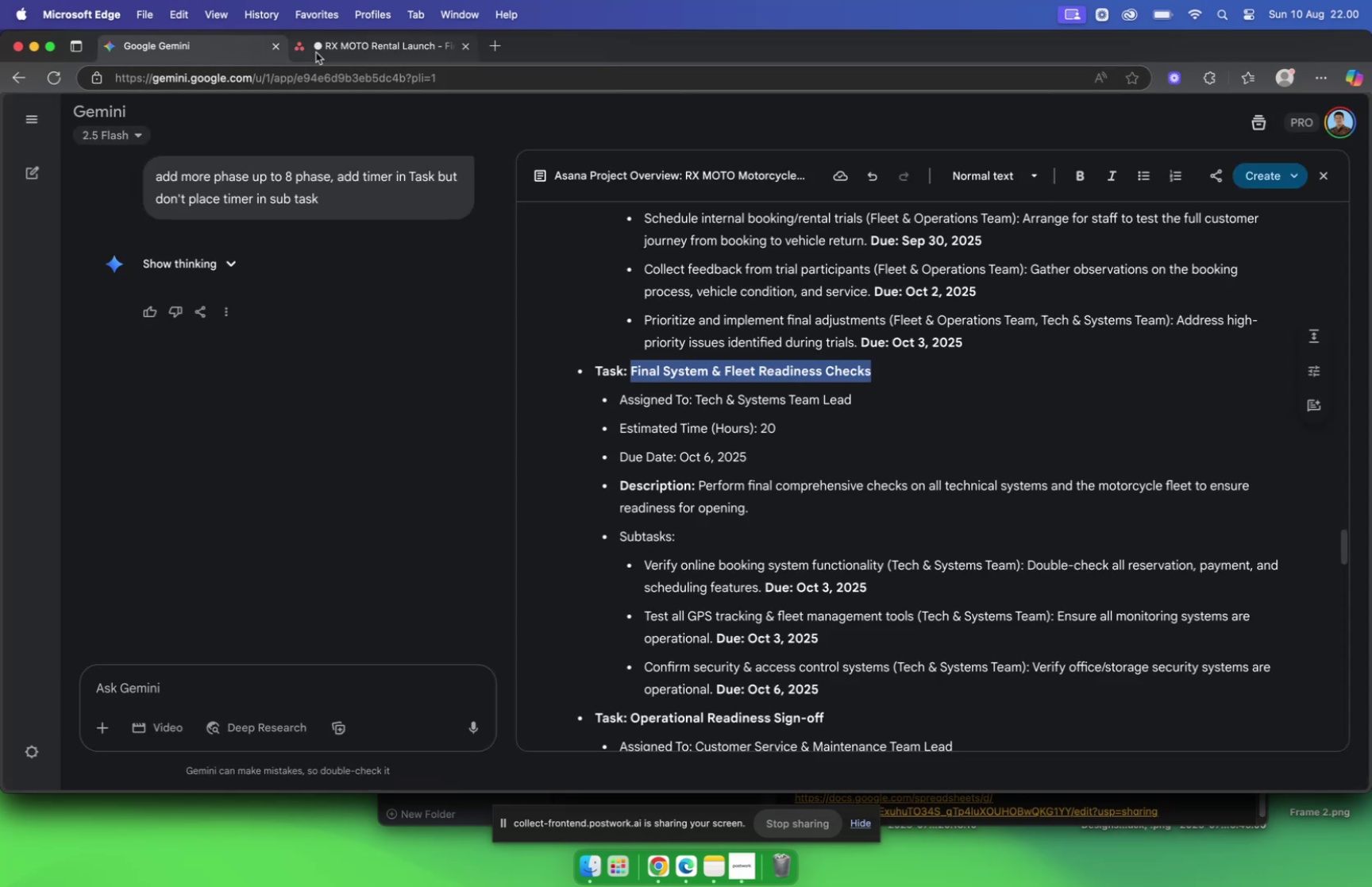 
left_click([332, 50])
 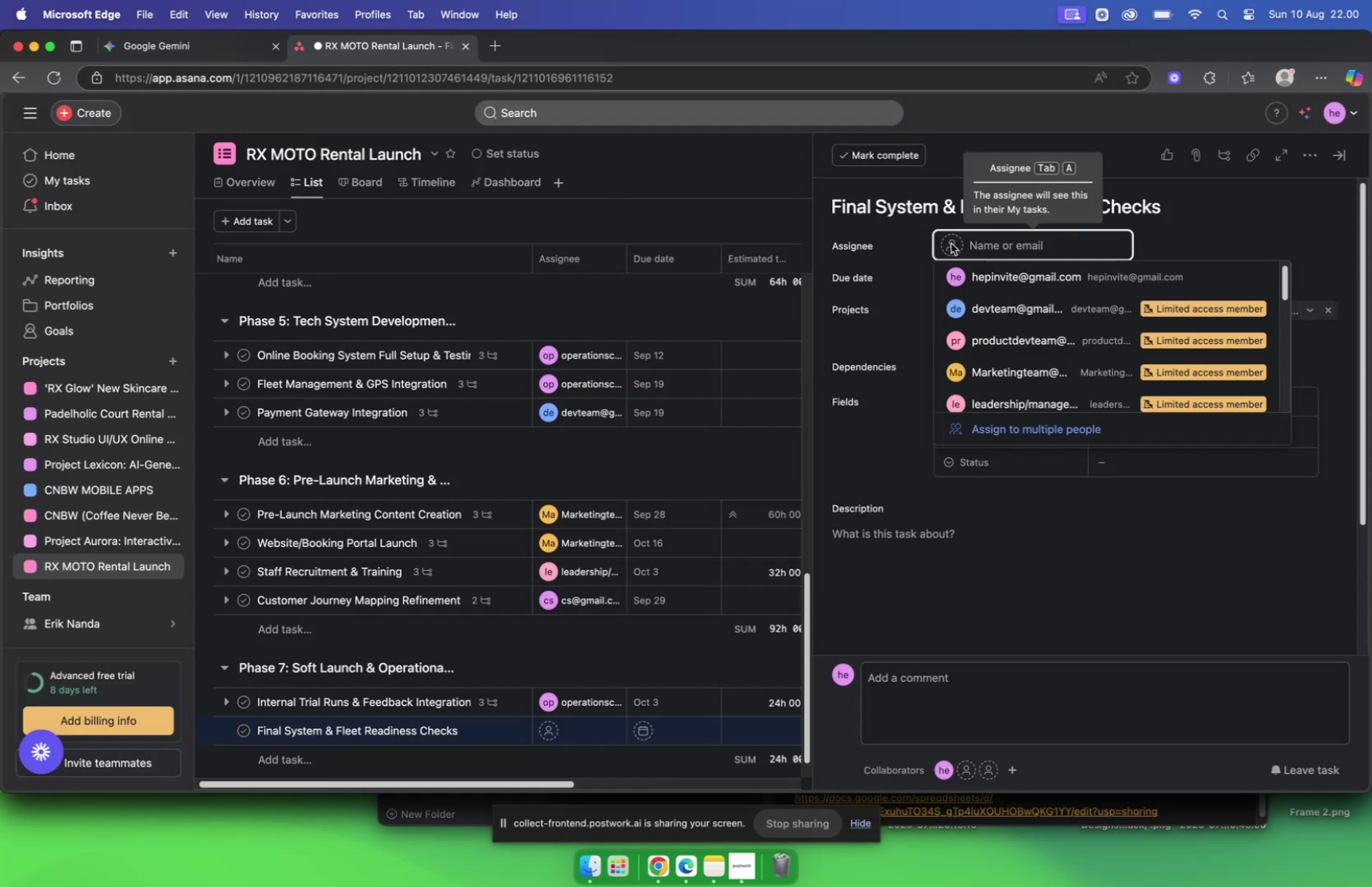 
type(dev)
 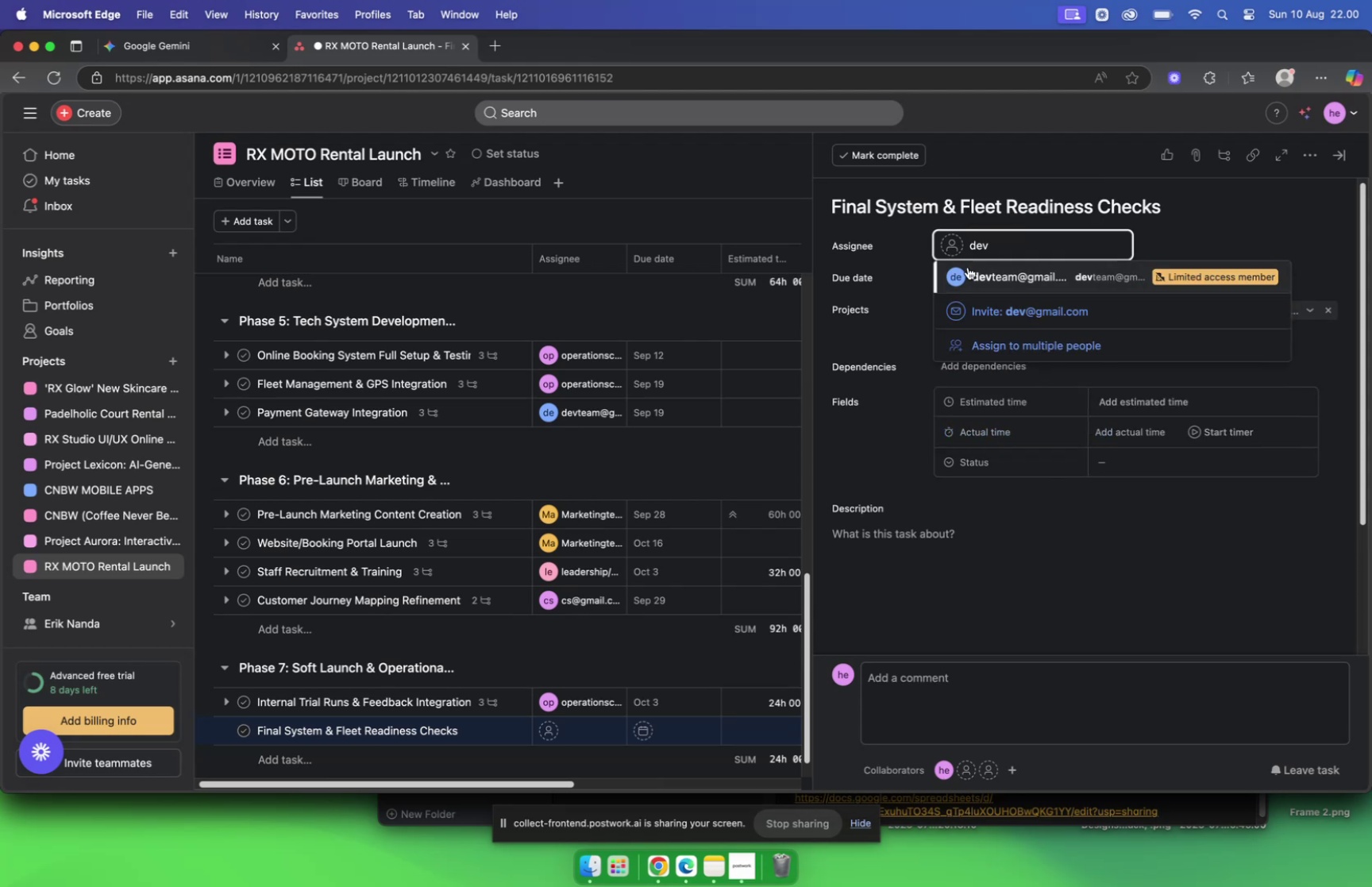 
left_click([971, 271])
 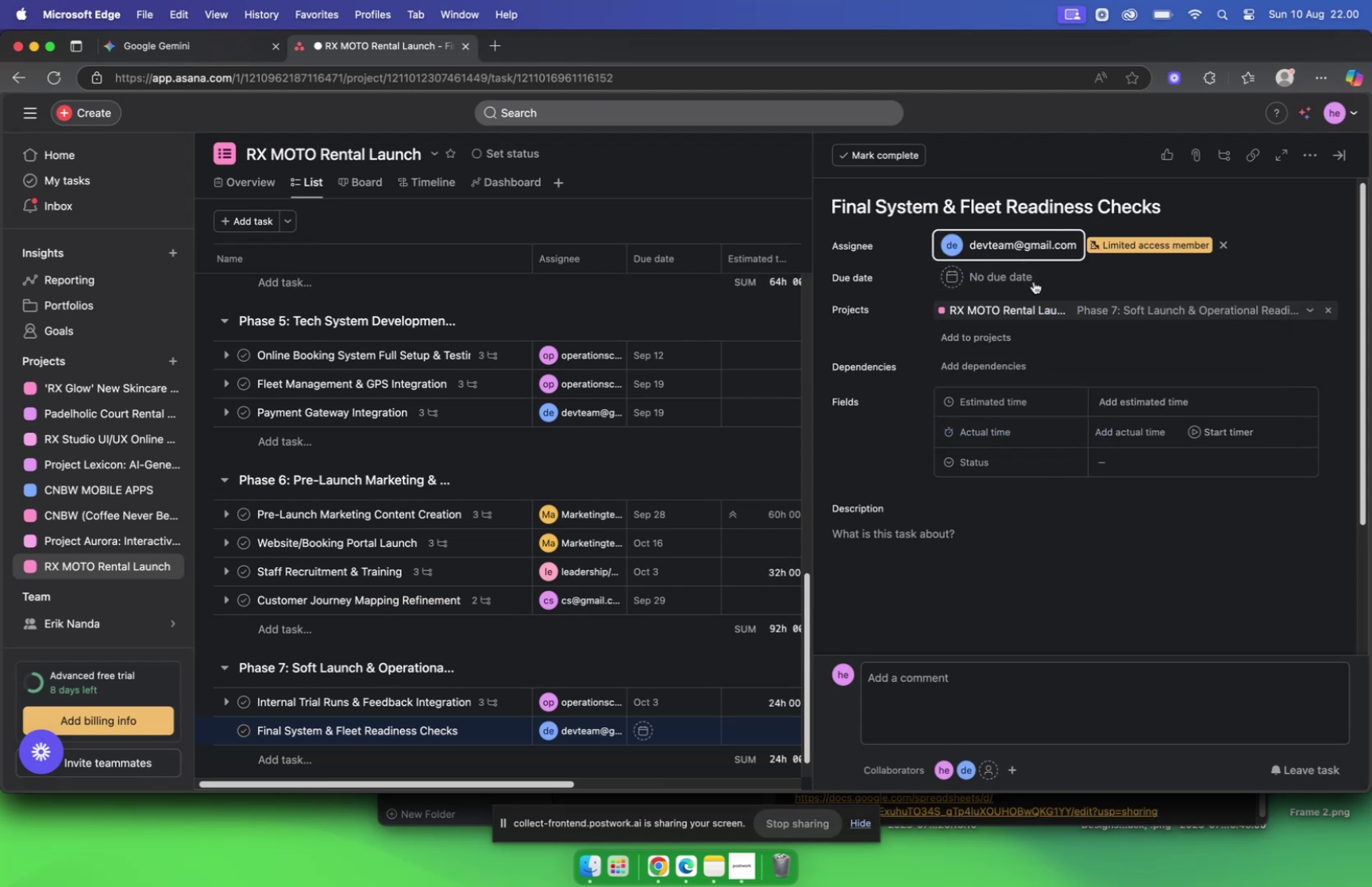 
left_click([983, 276])
 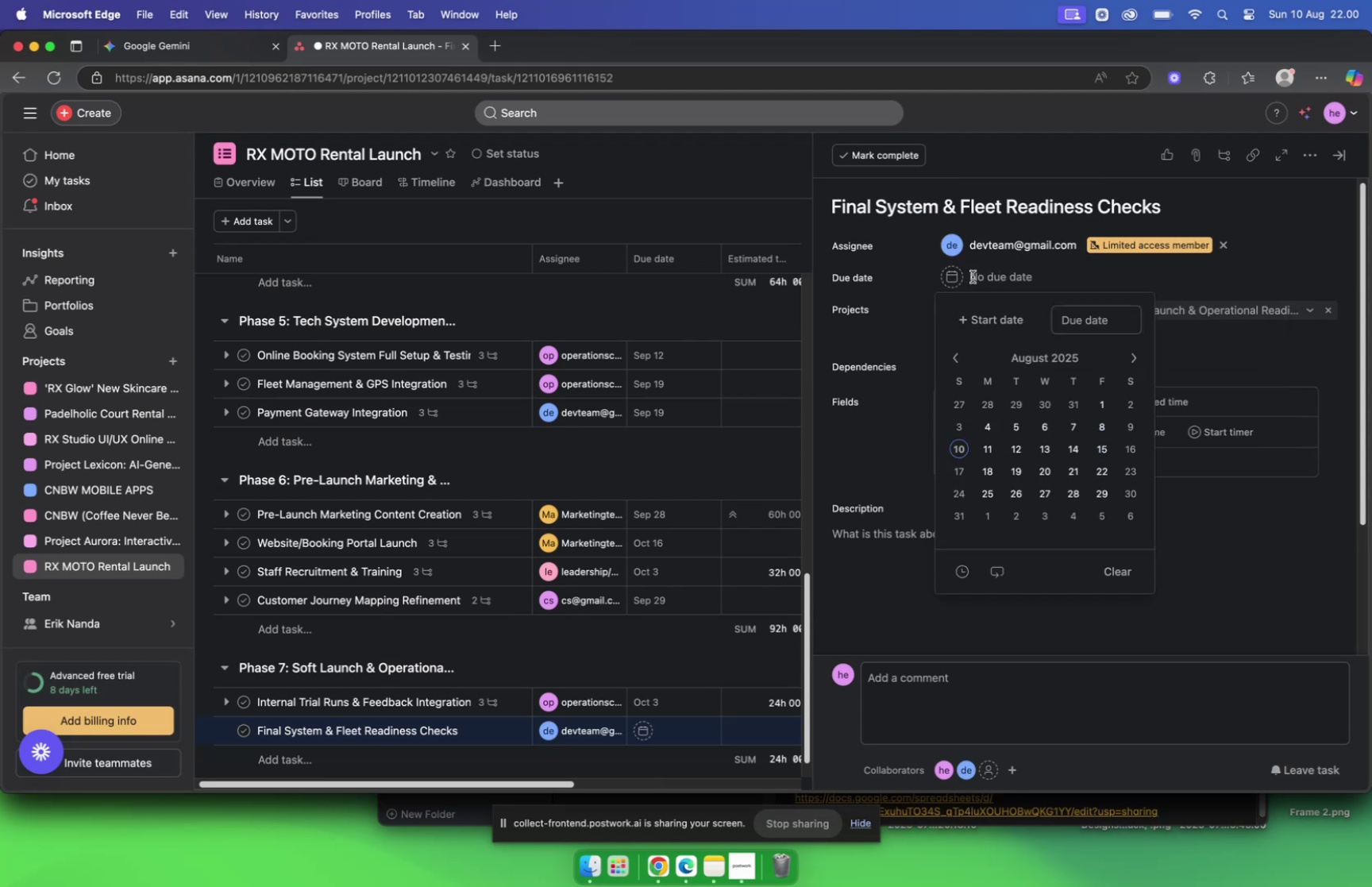 
wait(6.89)
 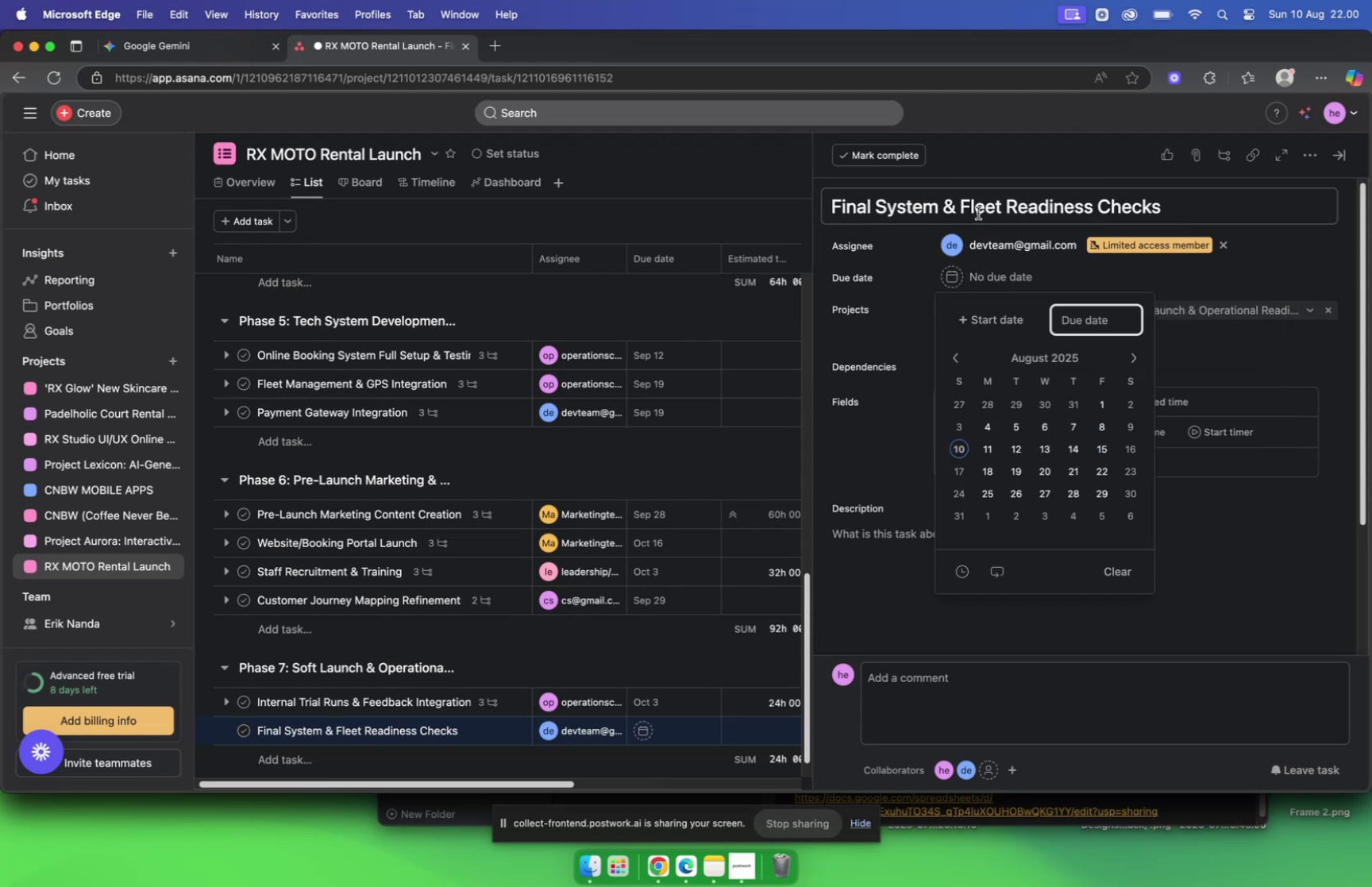 
left_click([996, 276])
 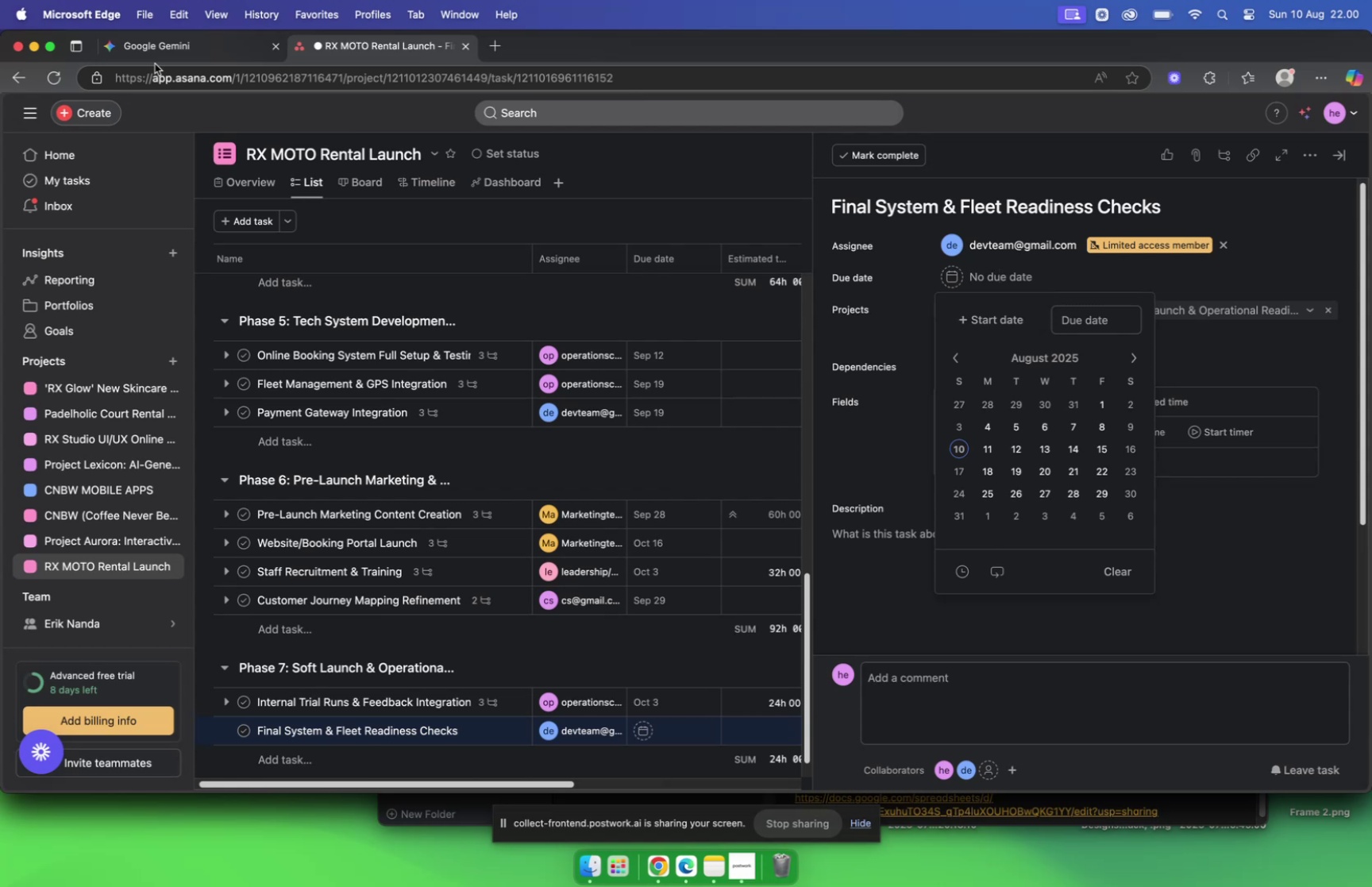 
left_click([161, 40])
 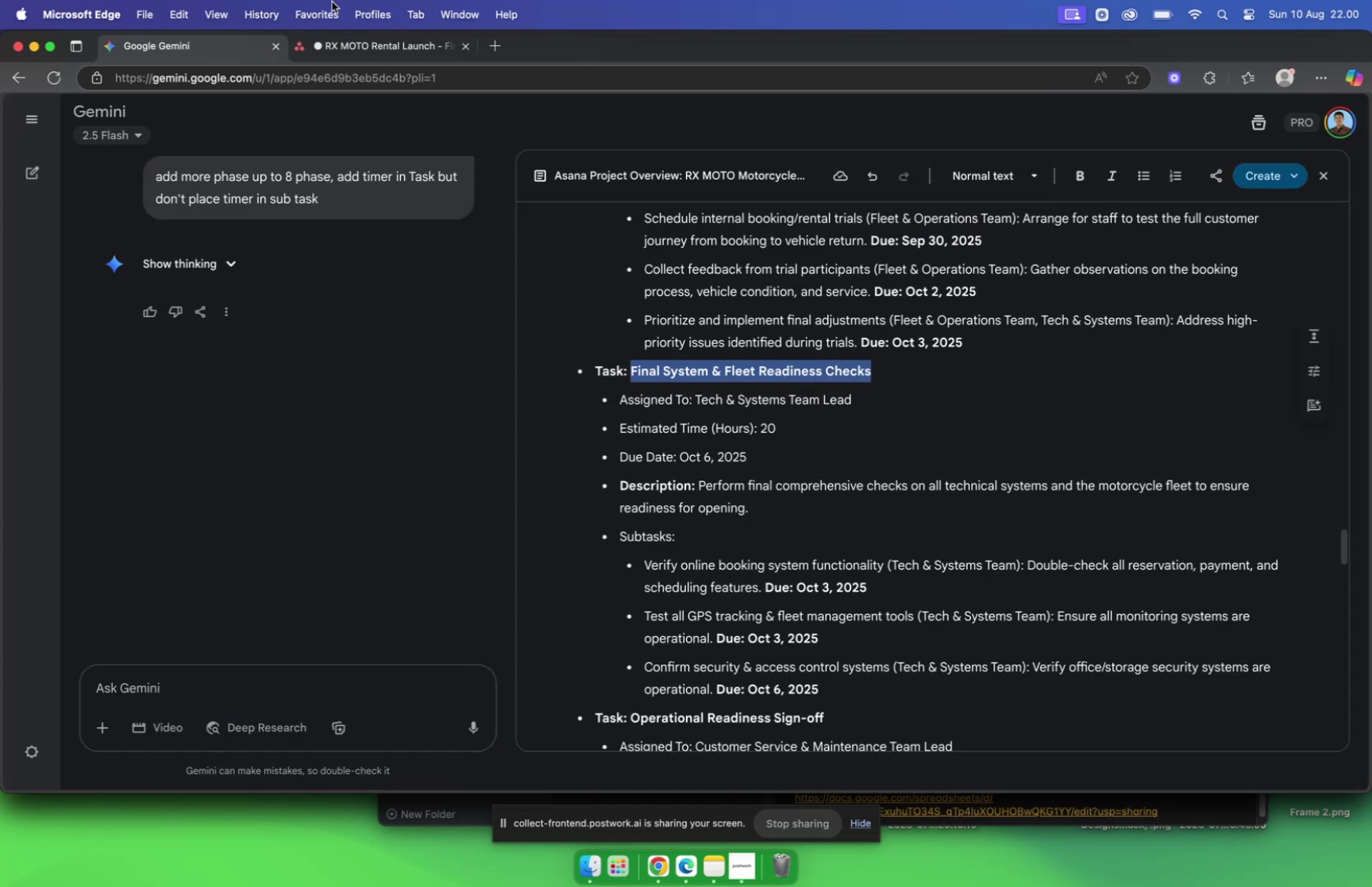 
left_click([345, 45])
 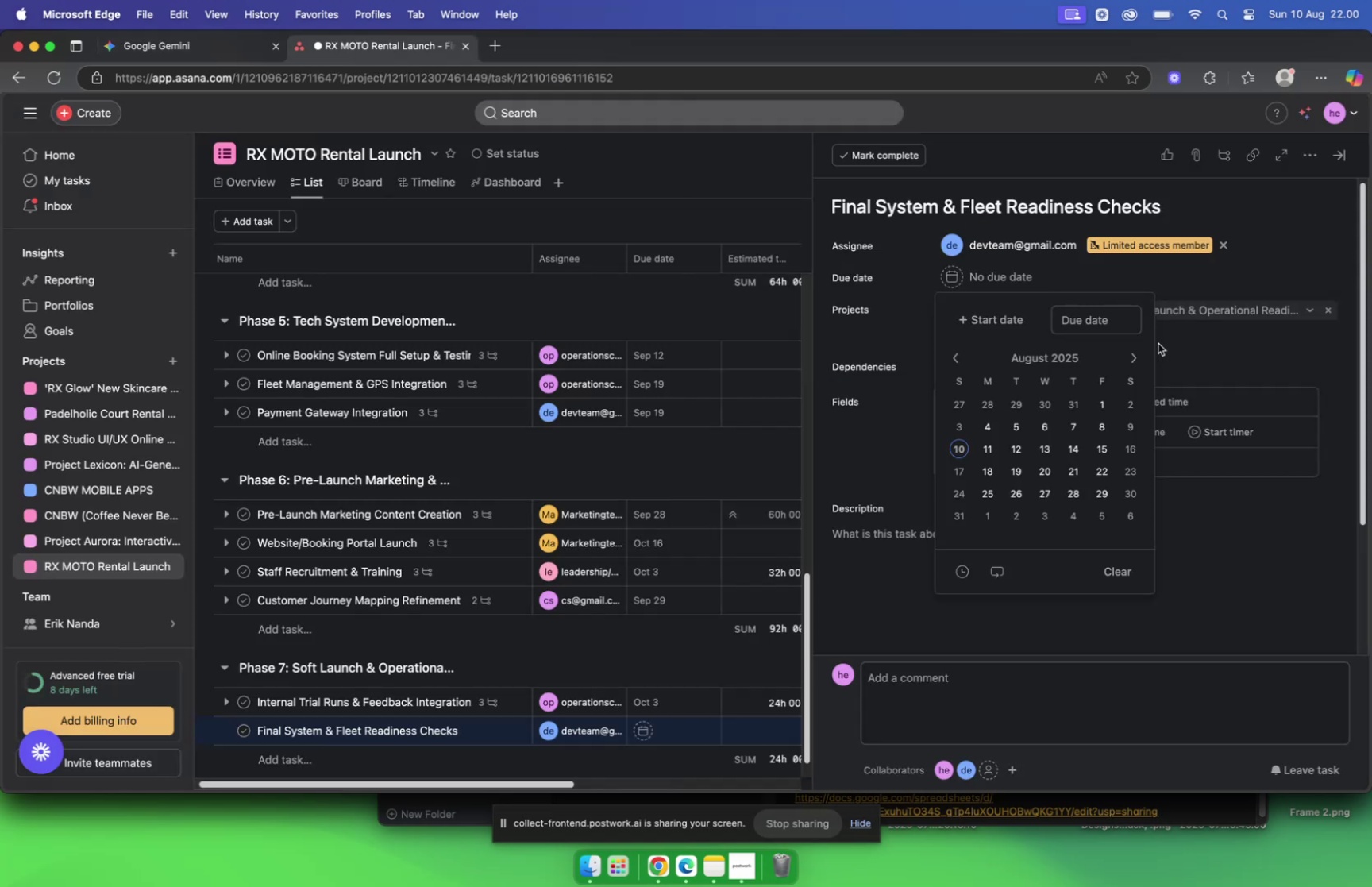 
left_click([1230, 347])
 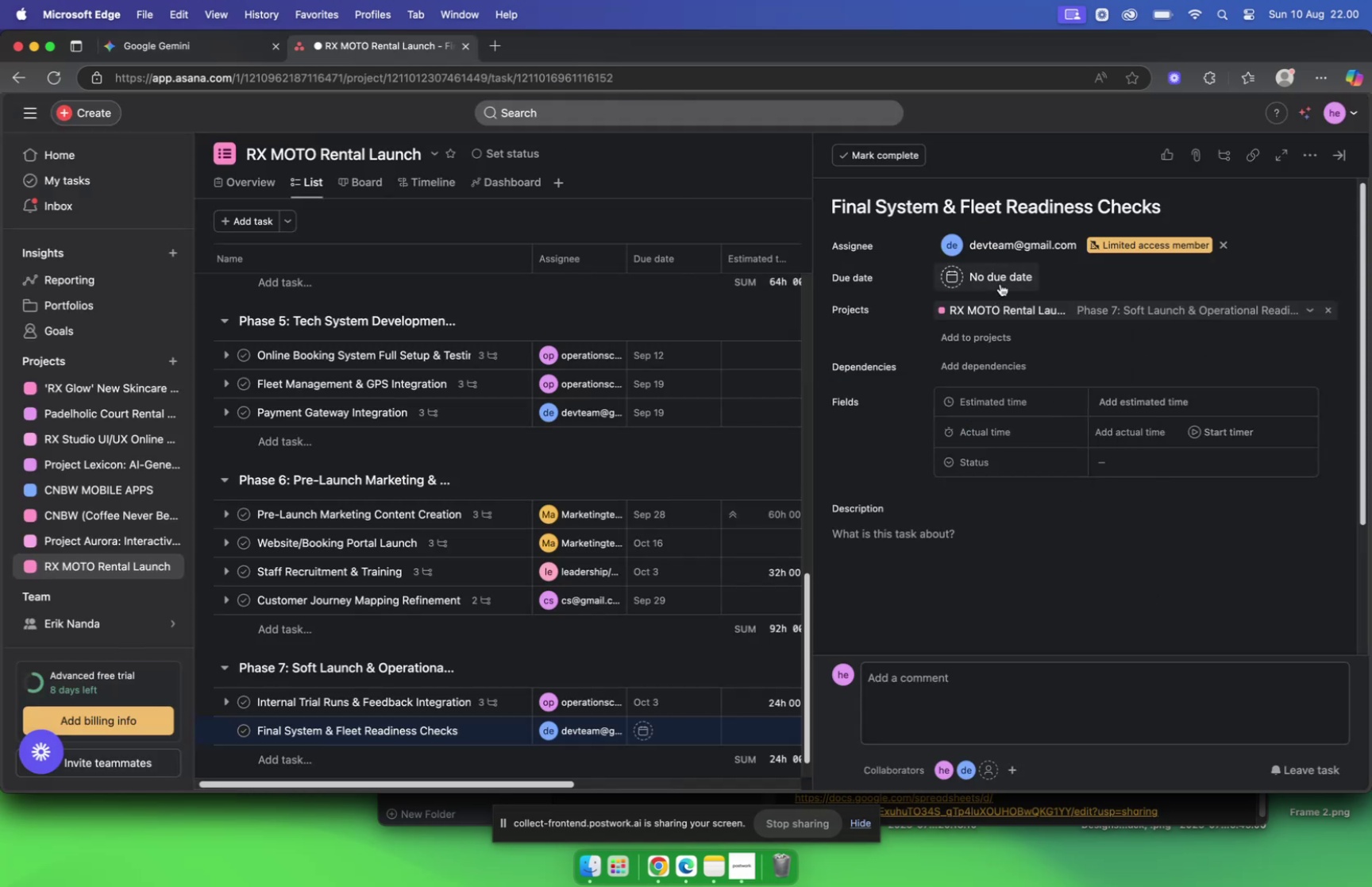 
left_click([1000, 283])
 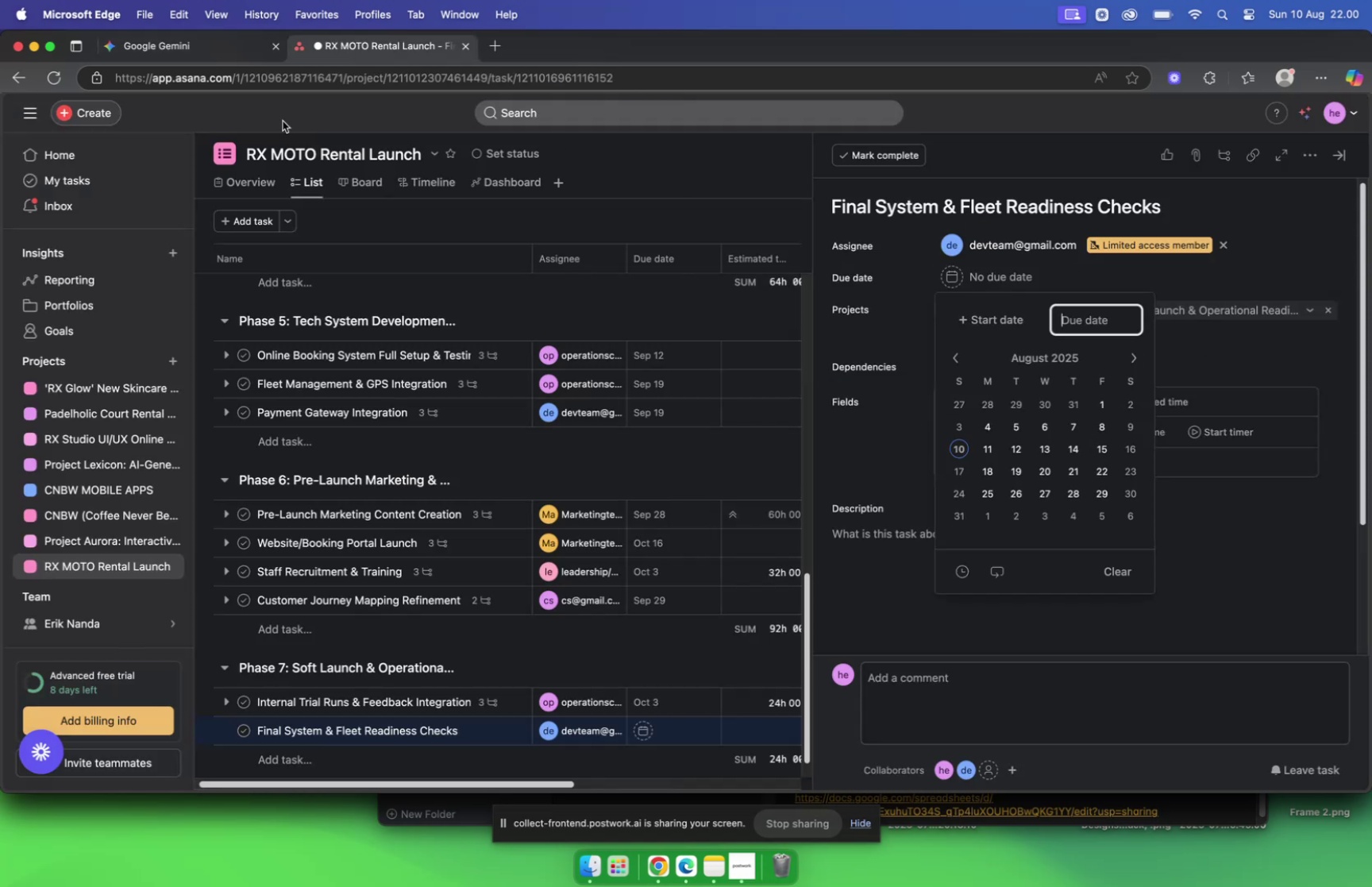 
left_click([223, 46])
 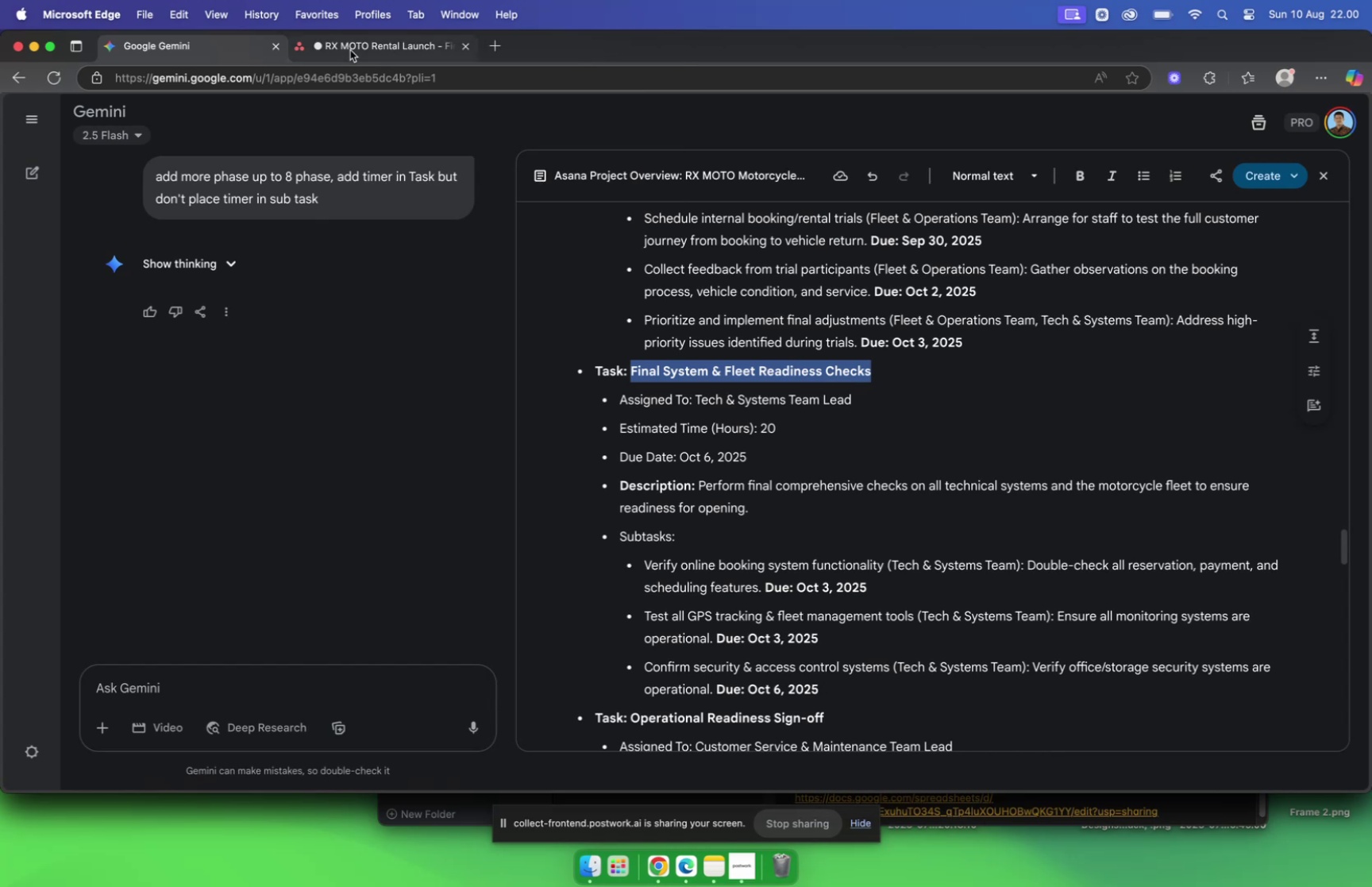 
left_click([353, 45])
 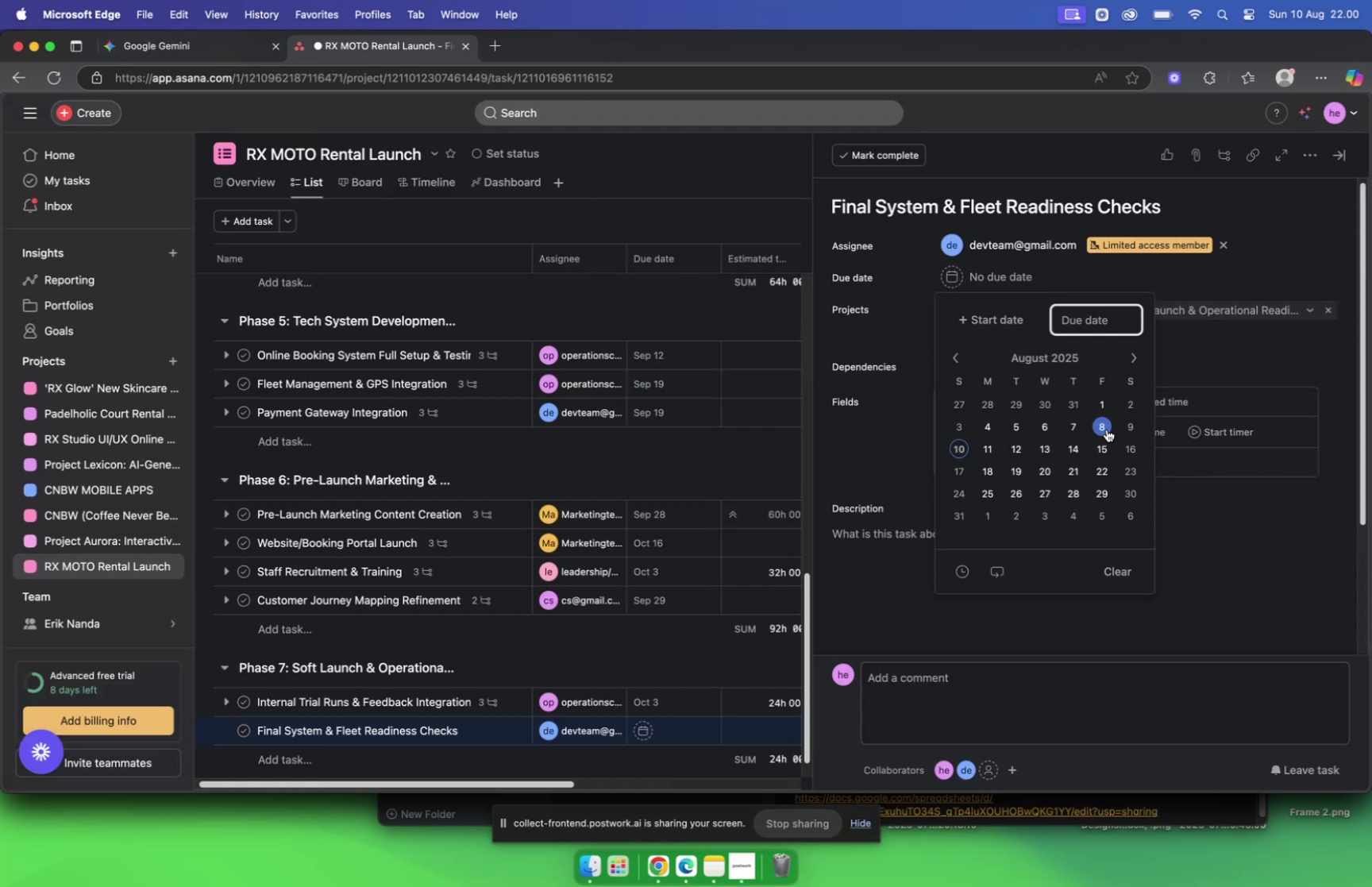 
wait(8.61)
 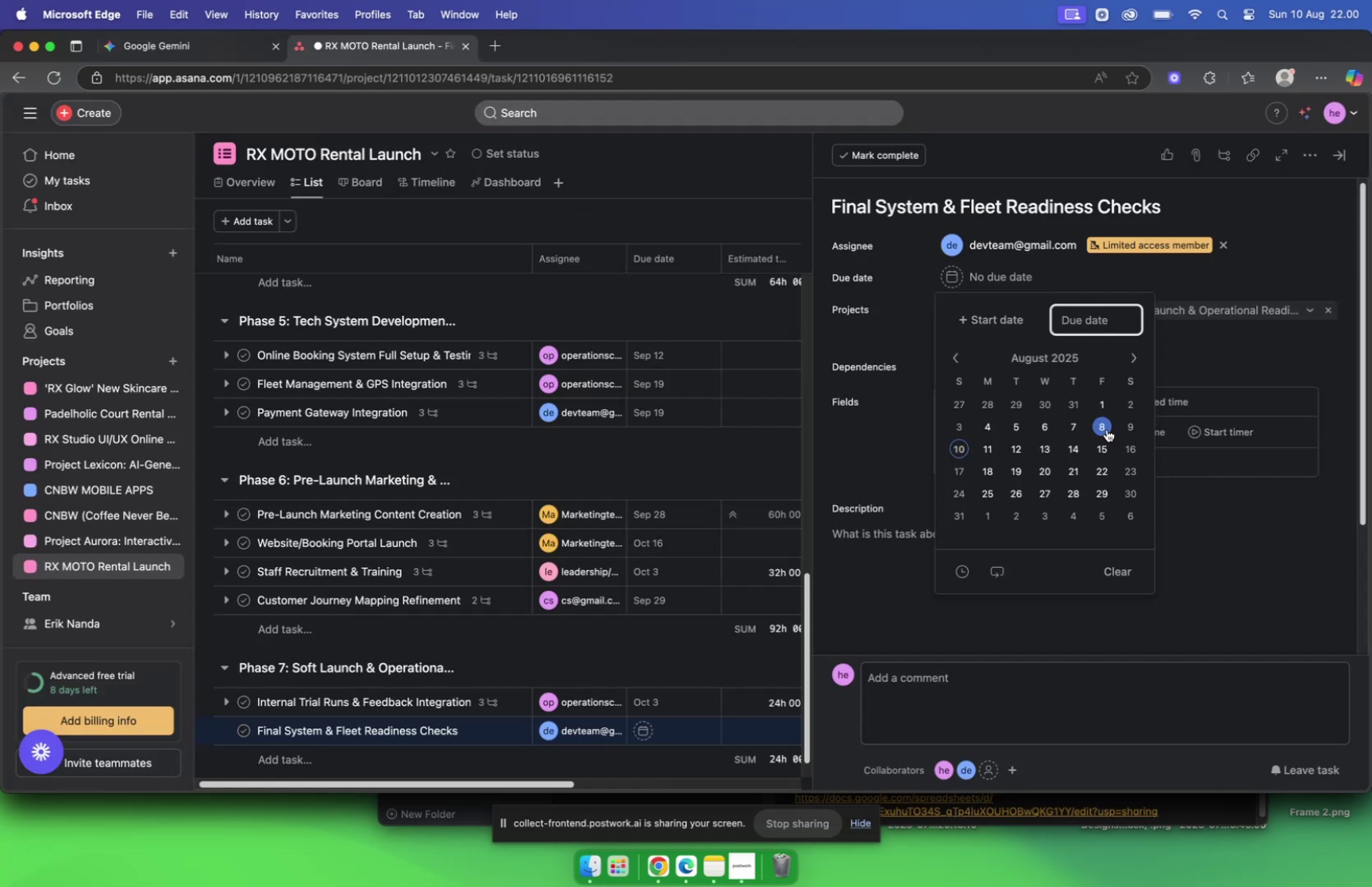 
left_click([1131, 359])
 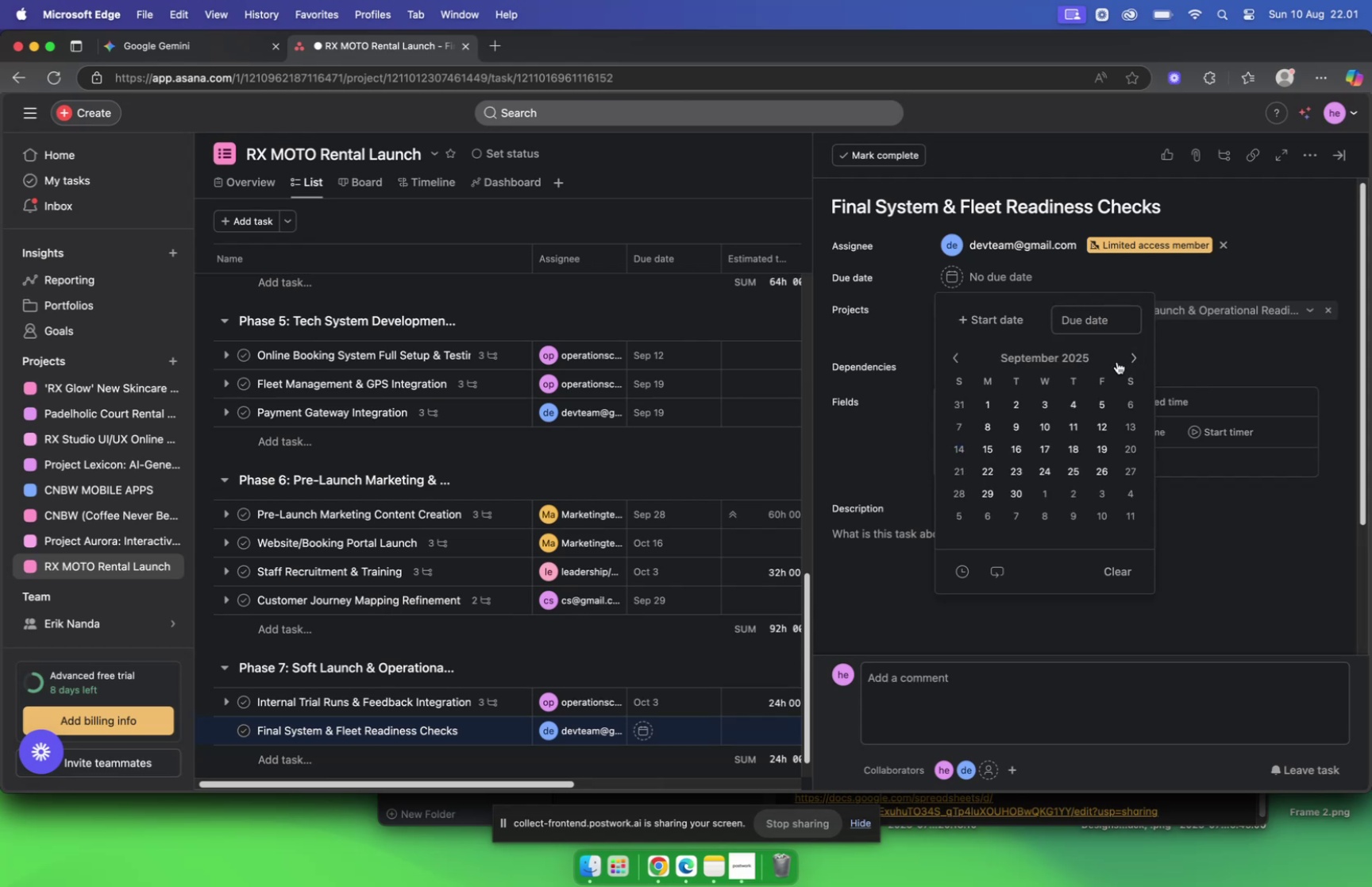 
mouse_move([172, 48])
 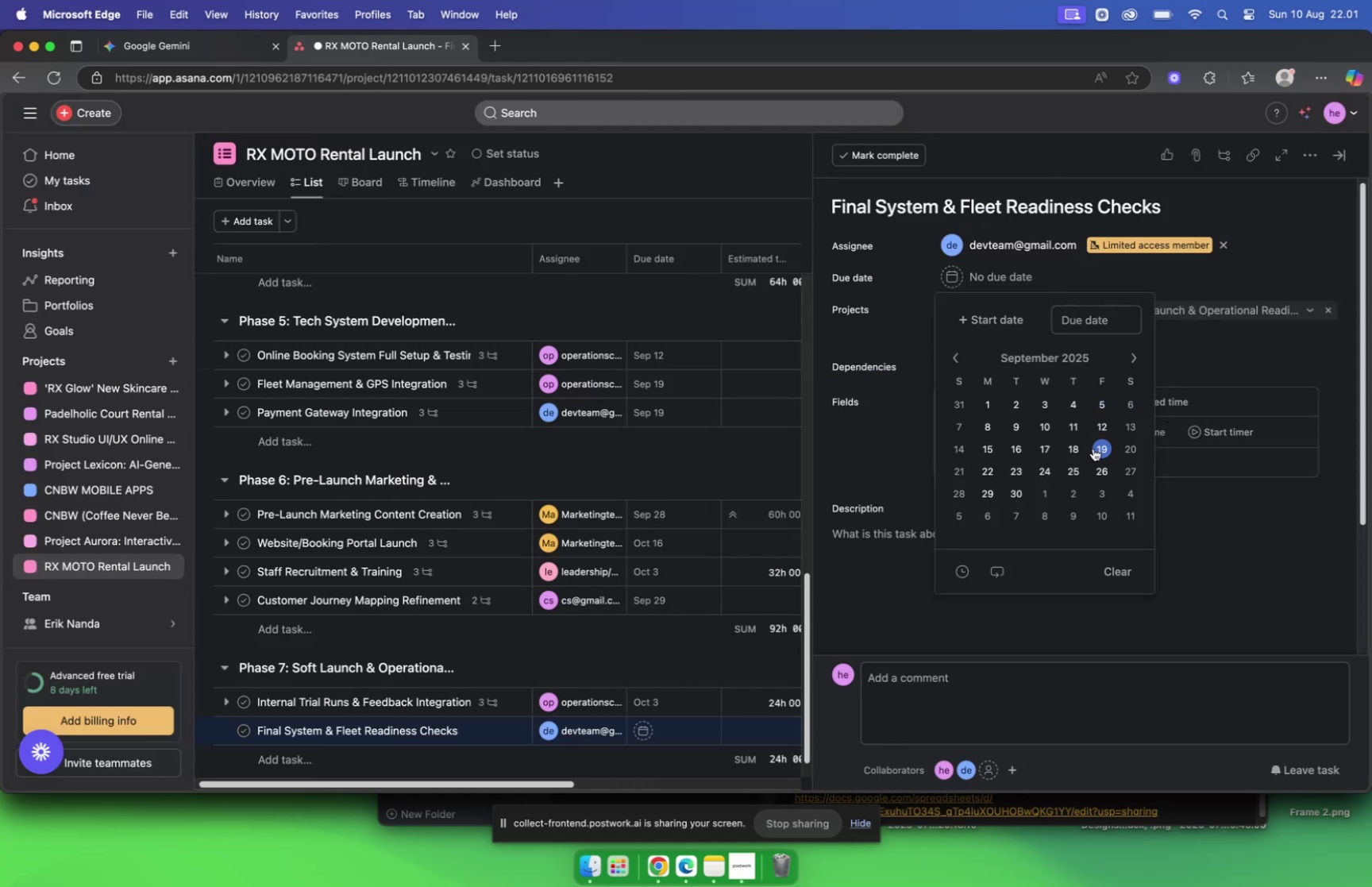 
left_click([215, 50])
 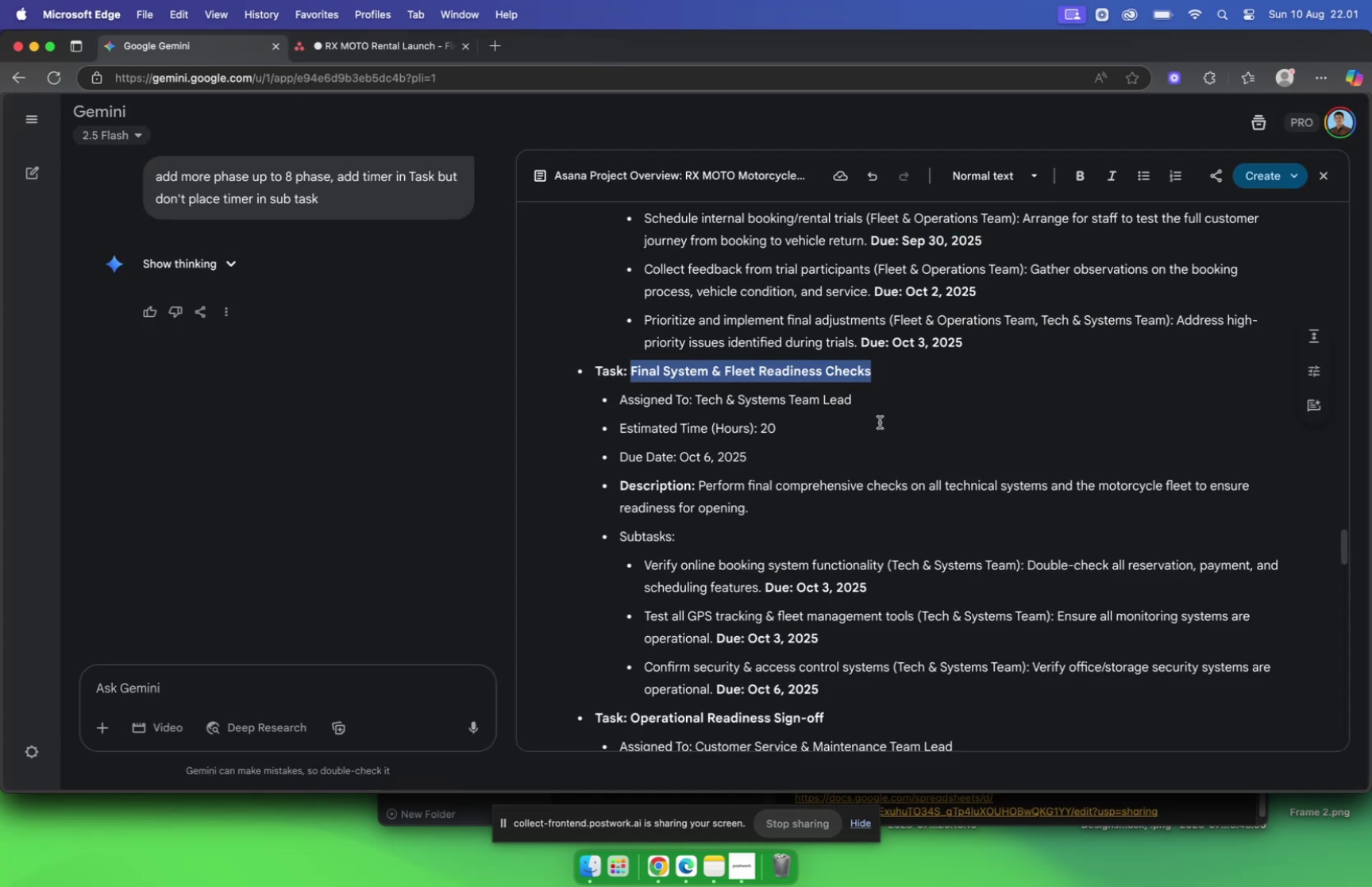 
wait(6.77)
 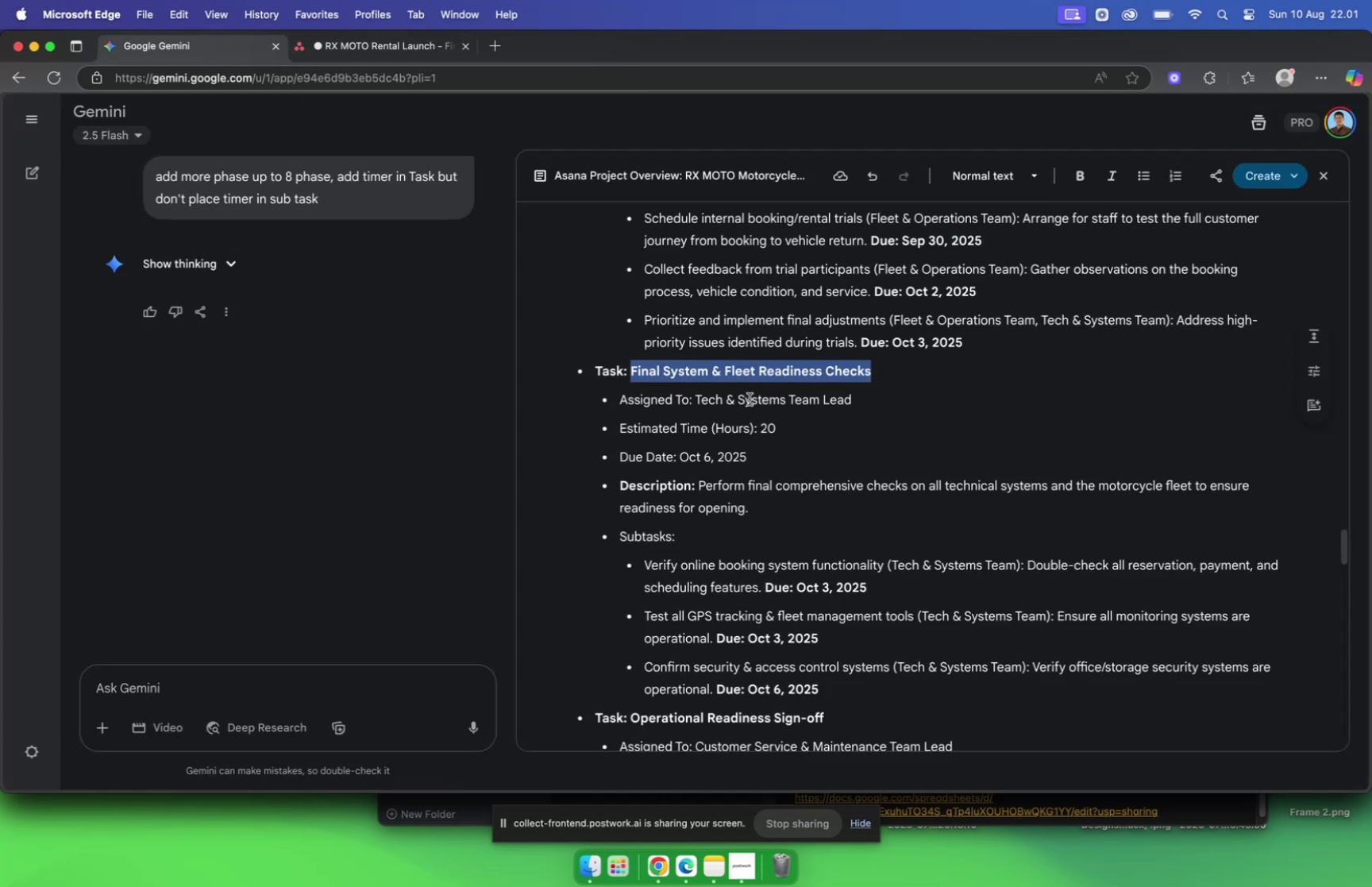 
left_click([356, 56])
 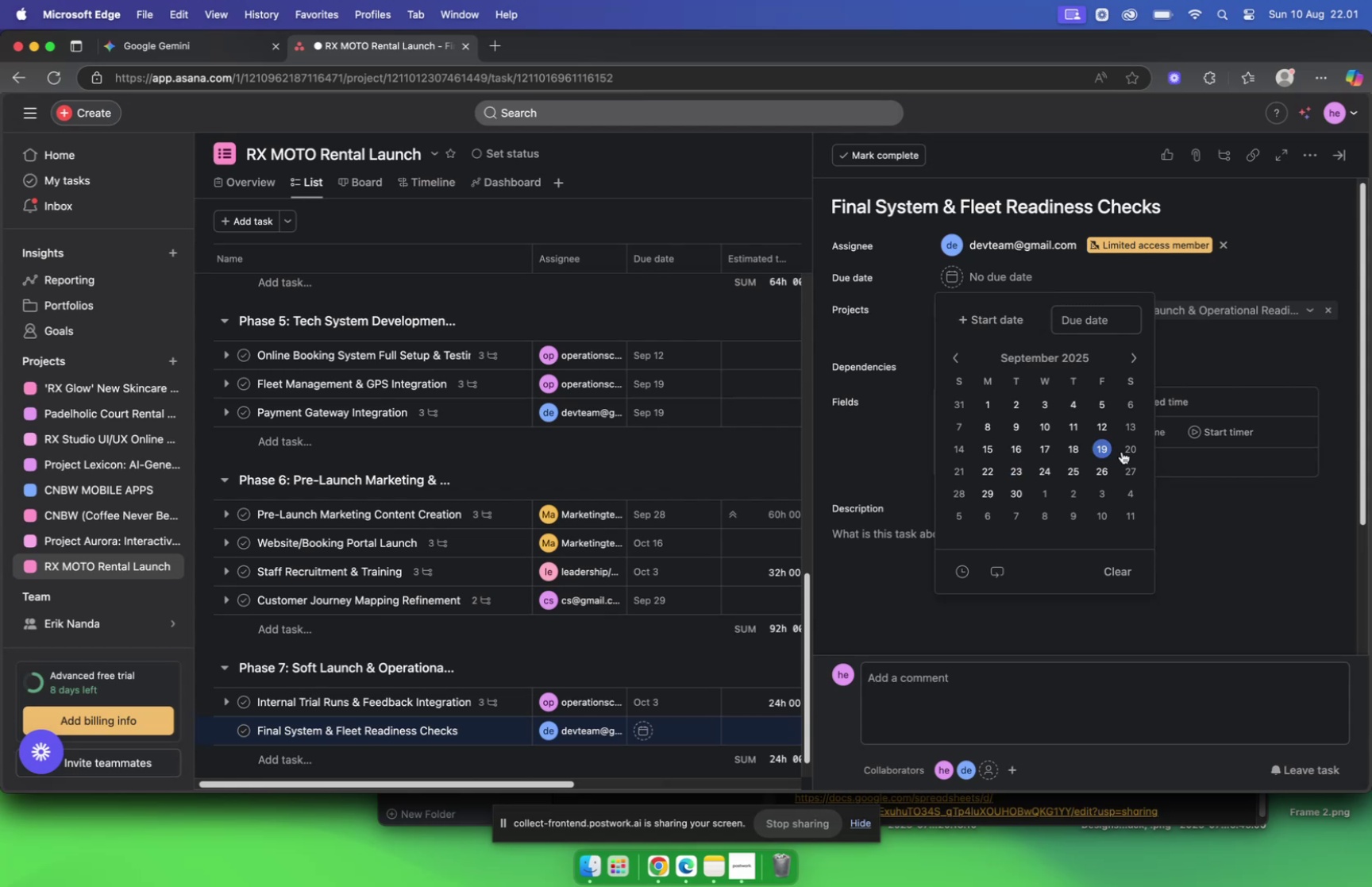 
left_click([1106, 449])
 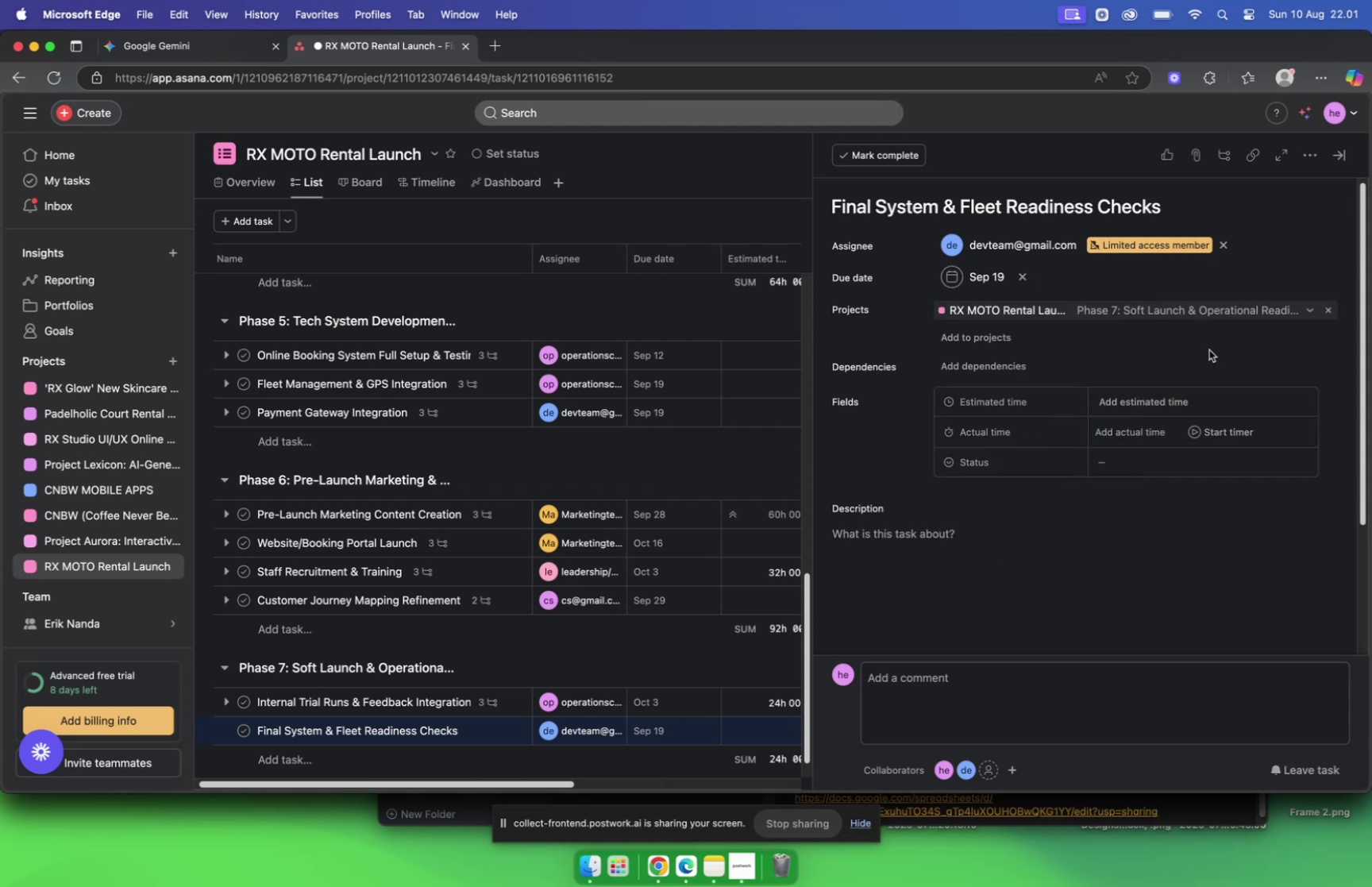 
left_click([198, 49])
 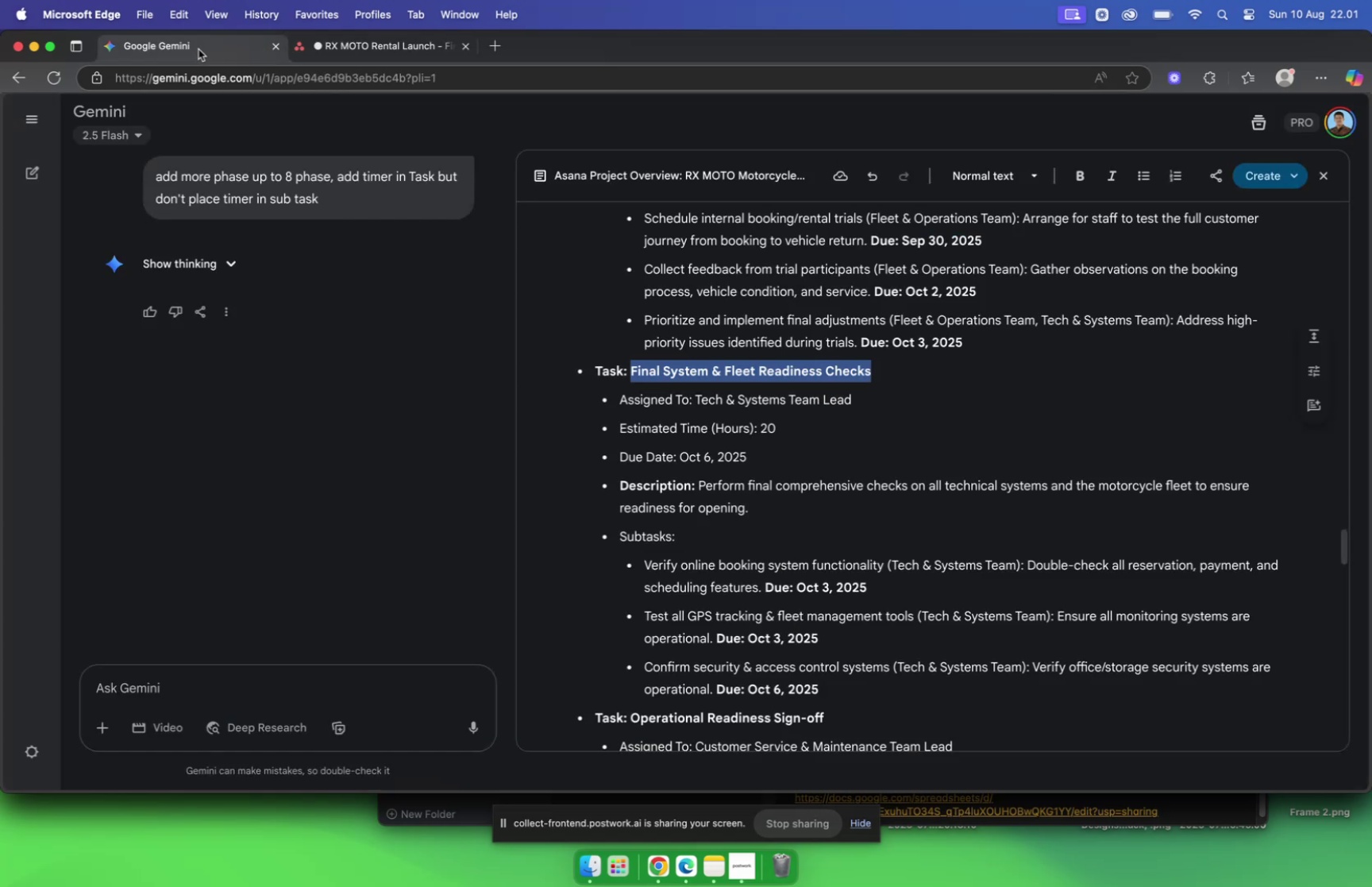 
left_click([351, 43])
 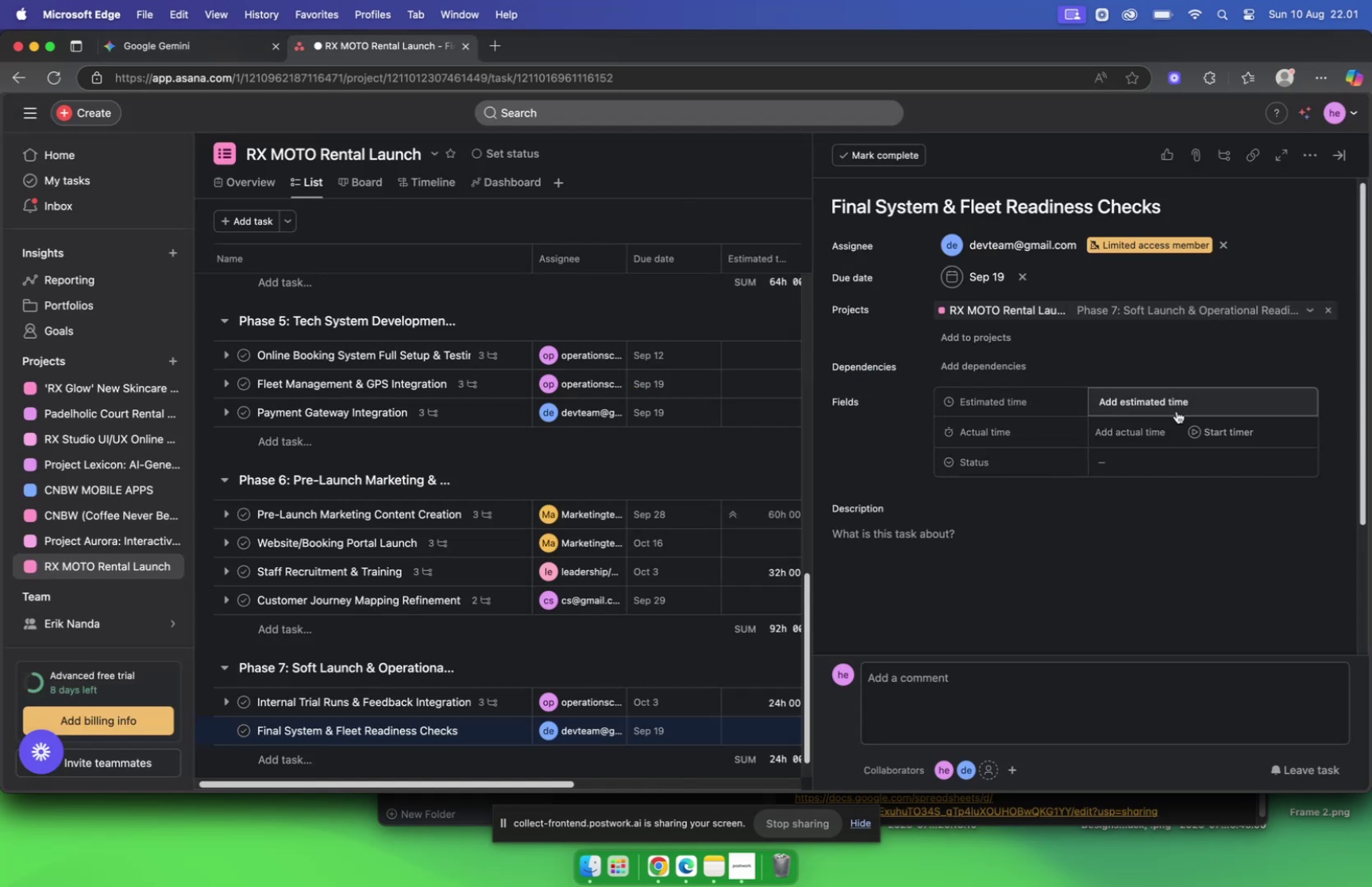 
left_click([1172, 403])
 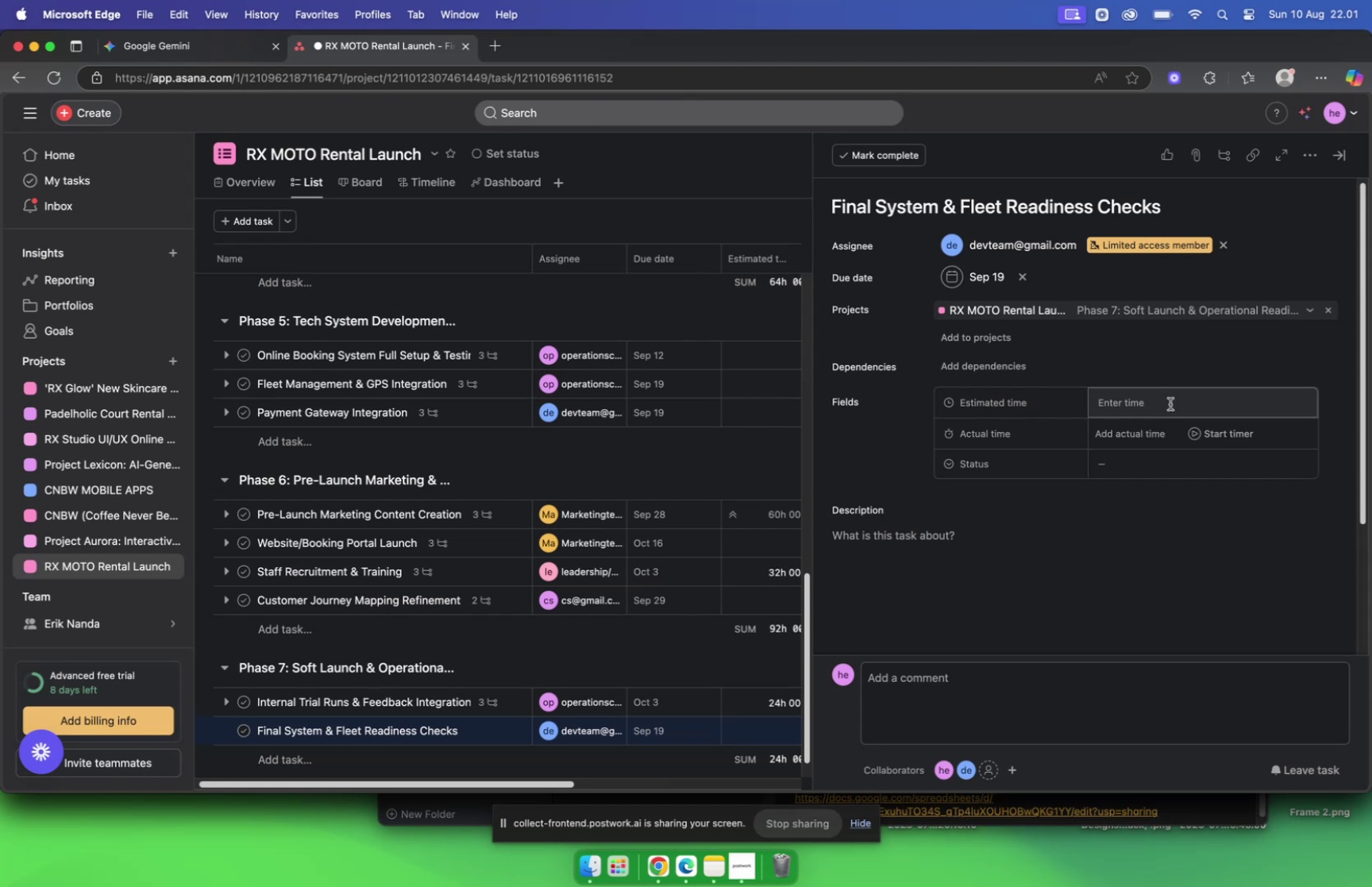 
left_click([1170, 403])
 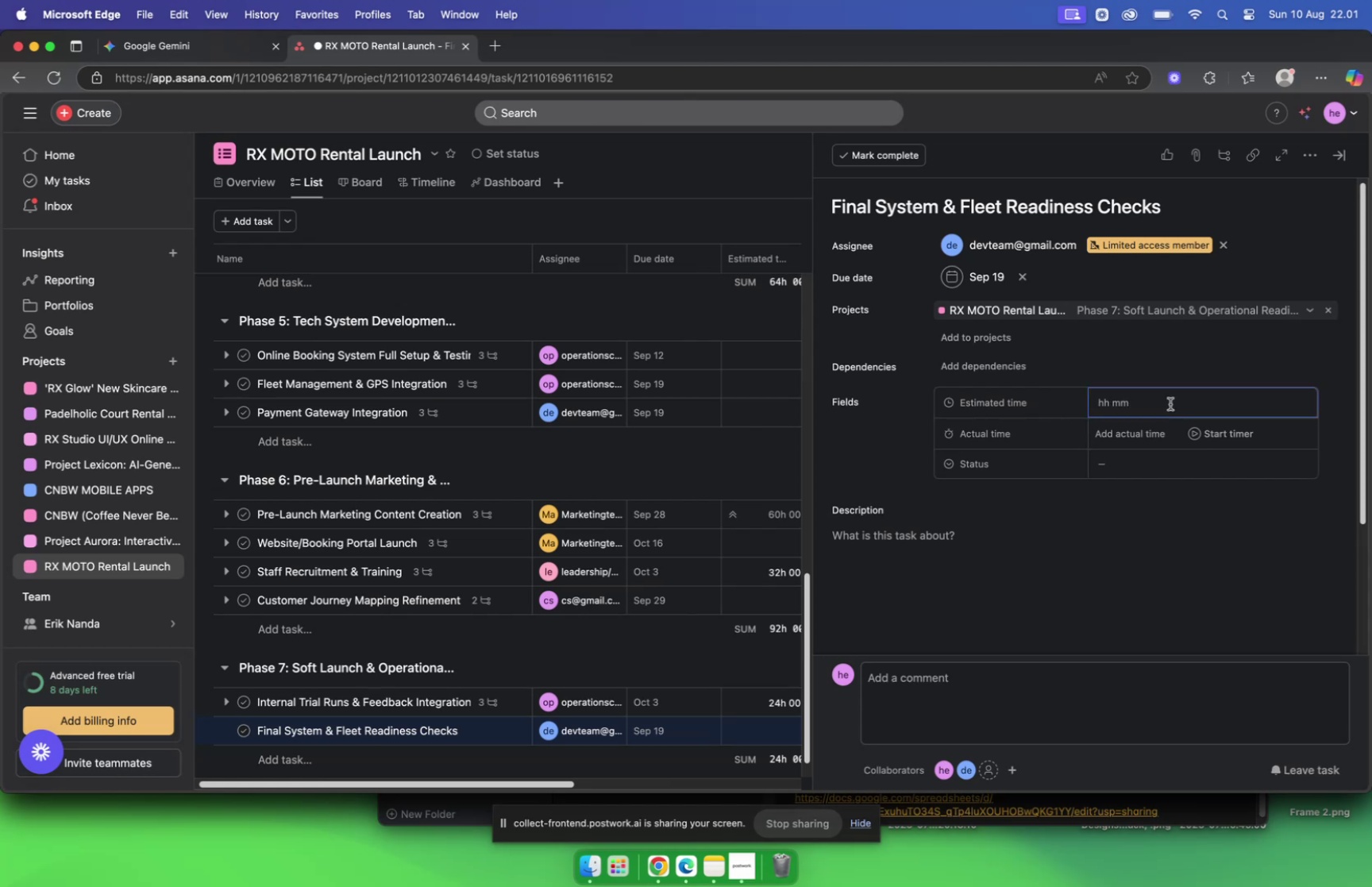 
type(2000)
 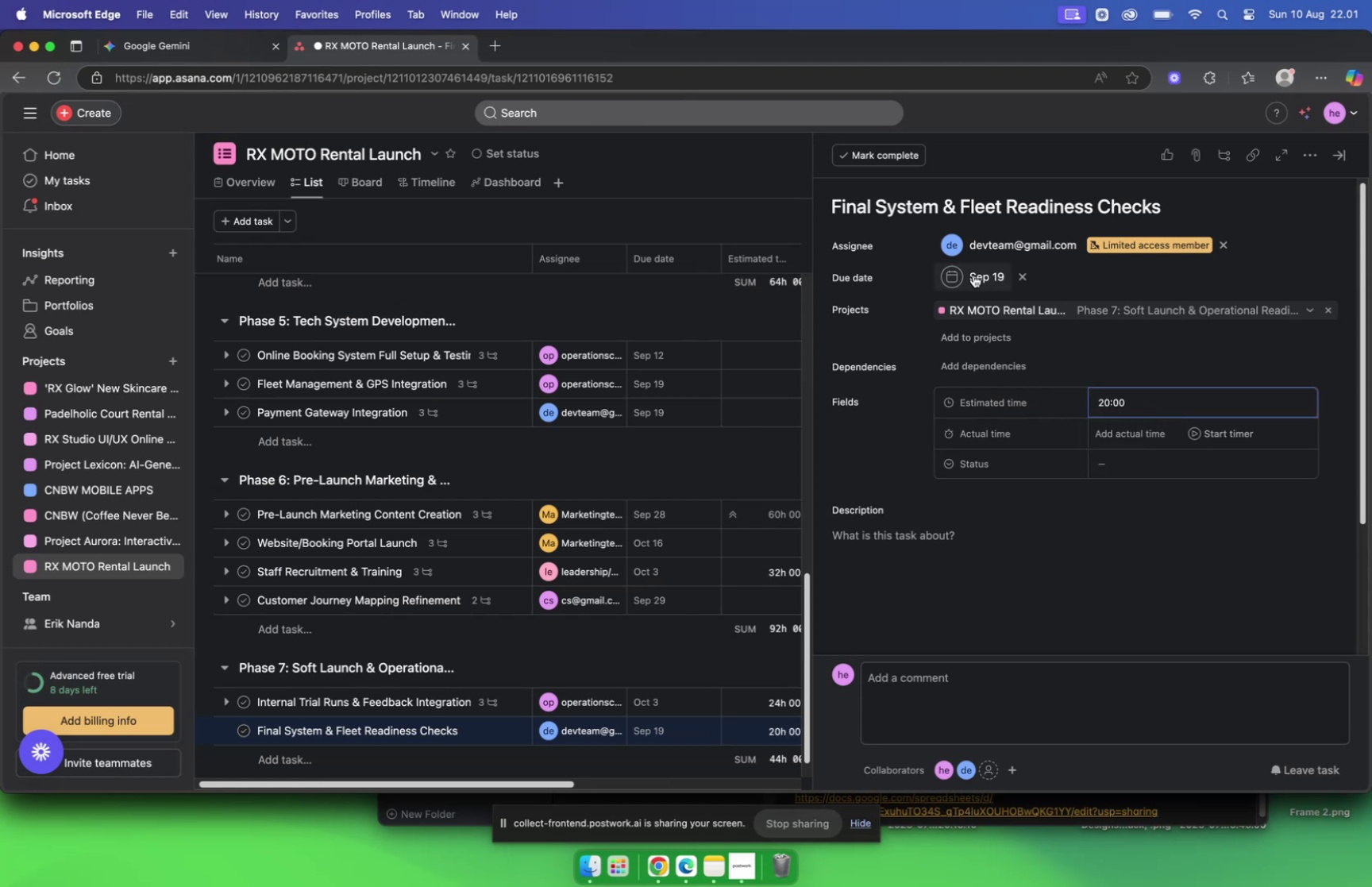 
left_click([962, 273])
 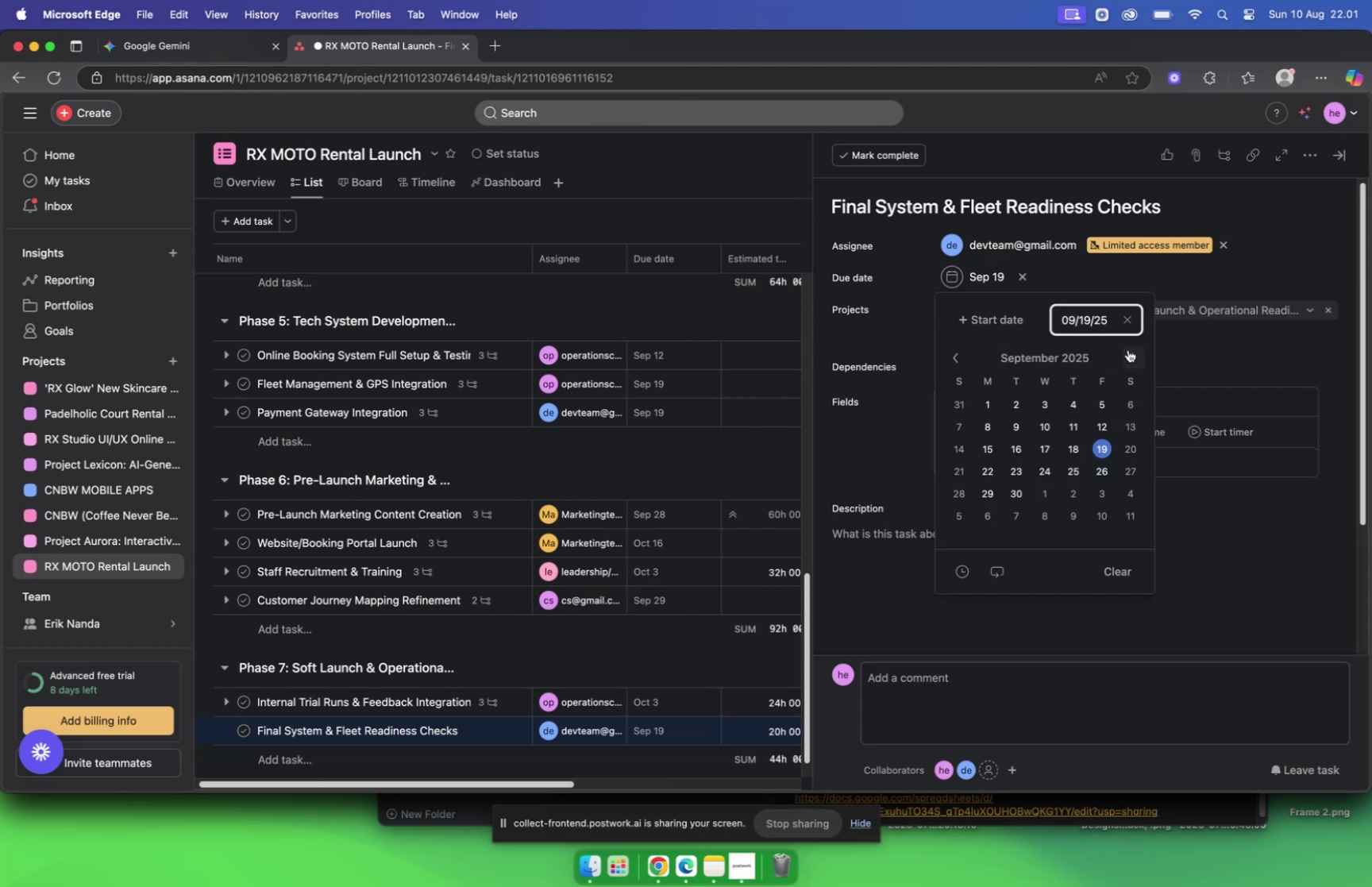 
left_click([1131, 359])
 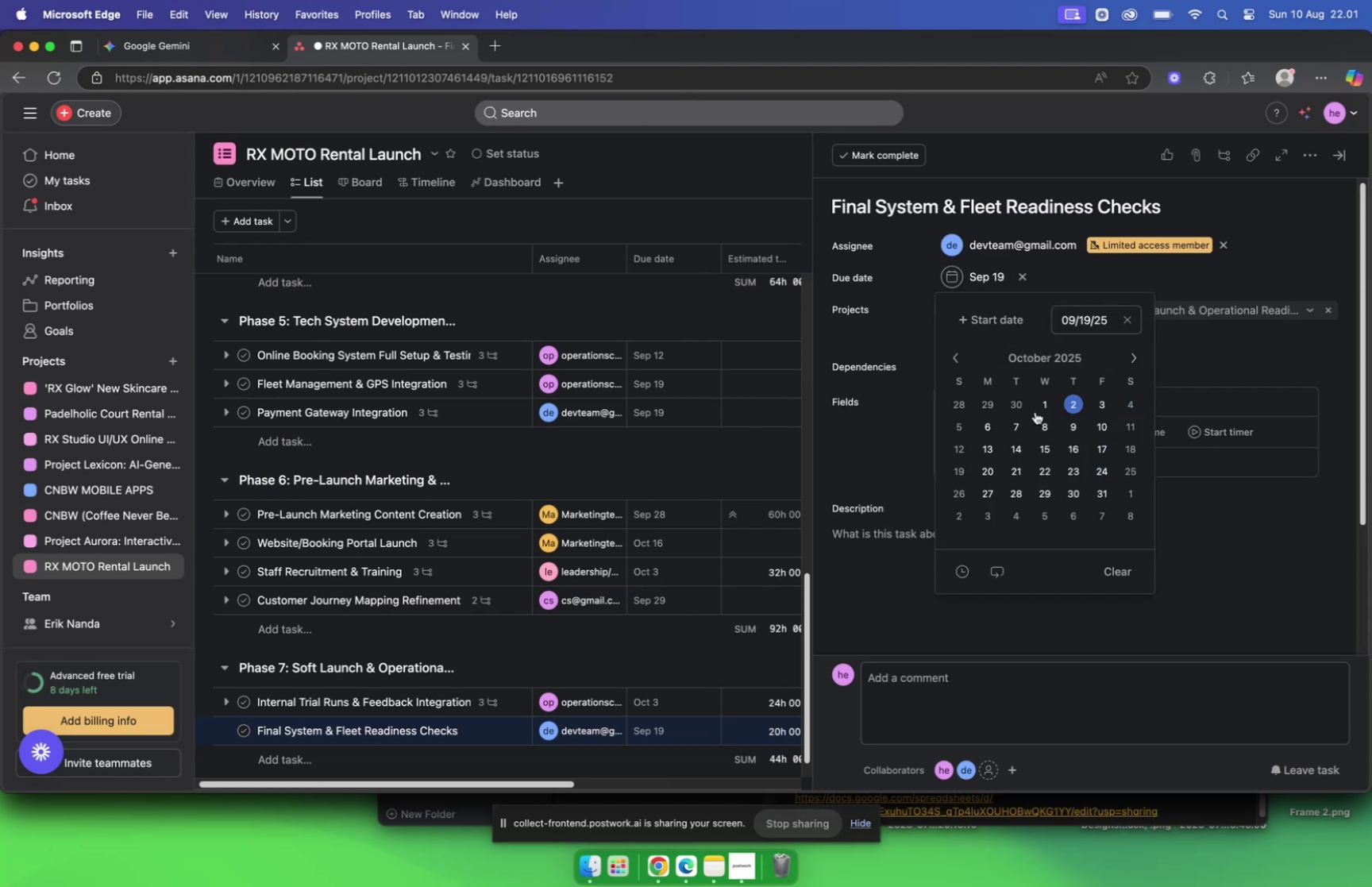 
left_click([990, 427])
 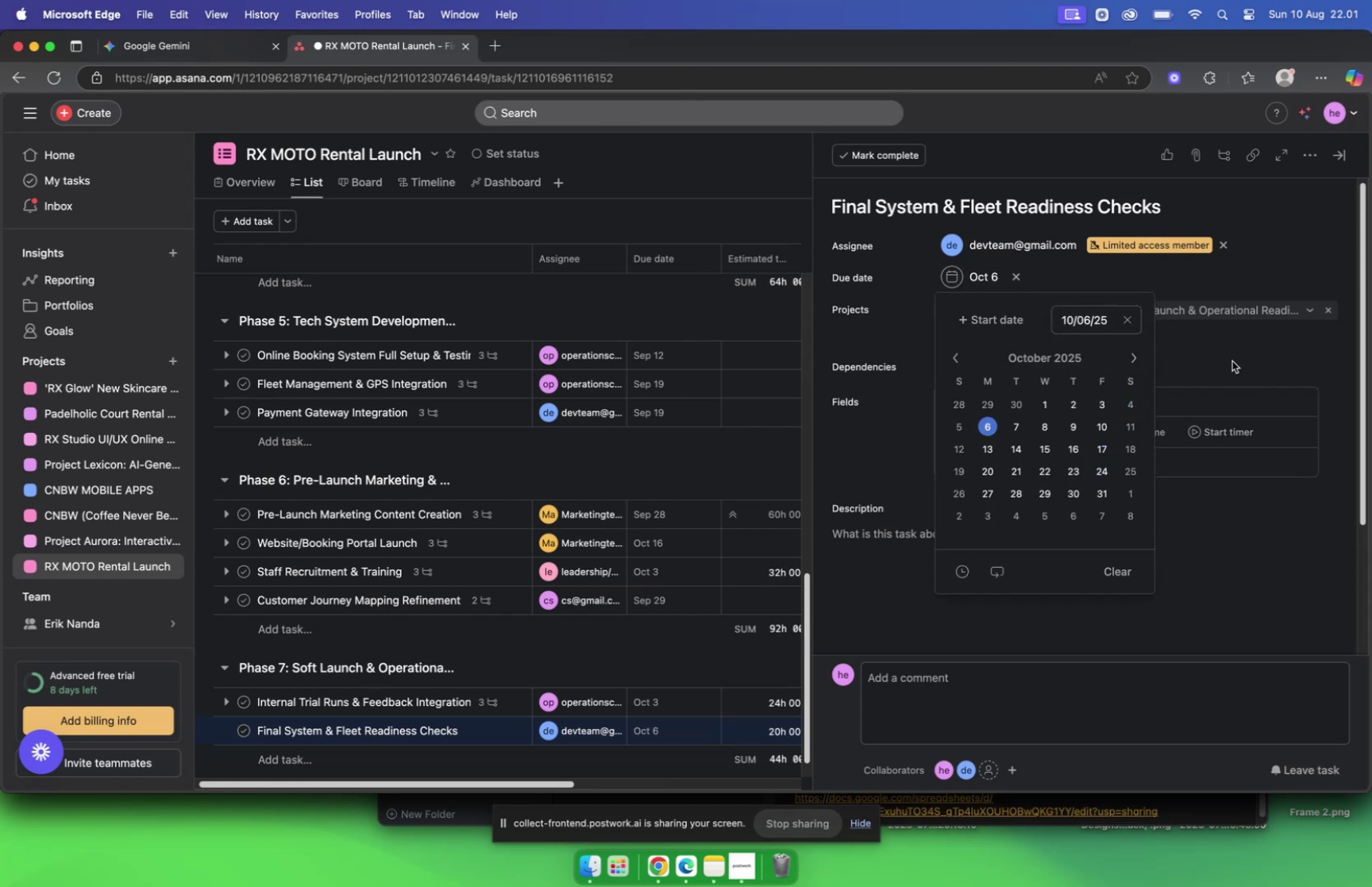 
left_click([1232, 358])
 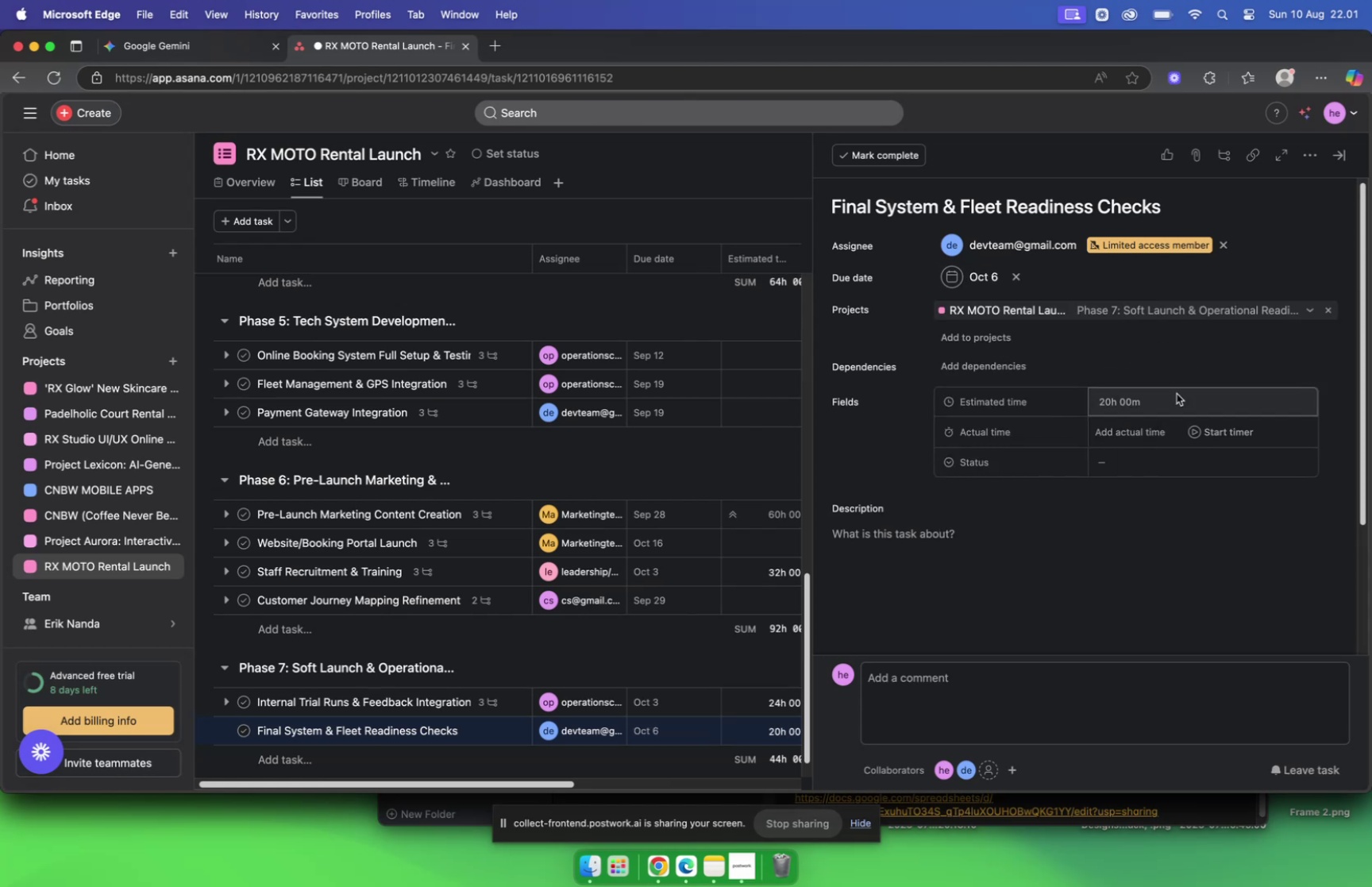 
scroll: coordinate [1100, 426], scroll_direction: down, amount: 5.0
 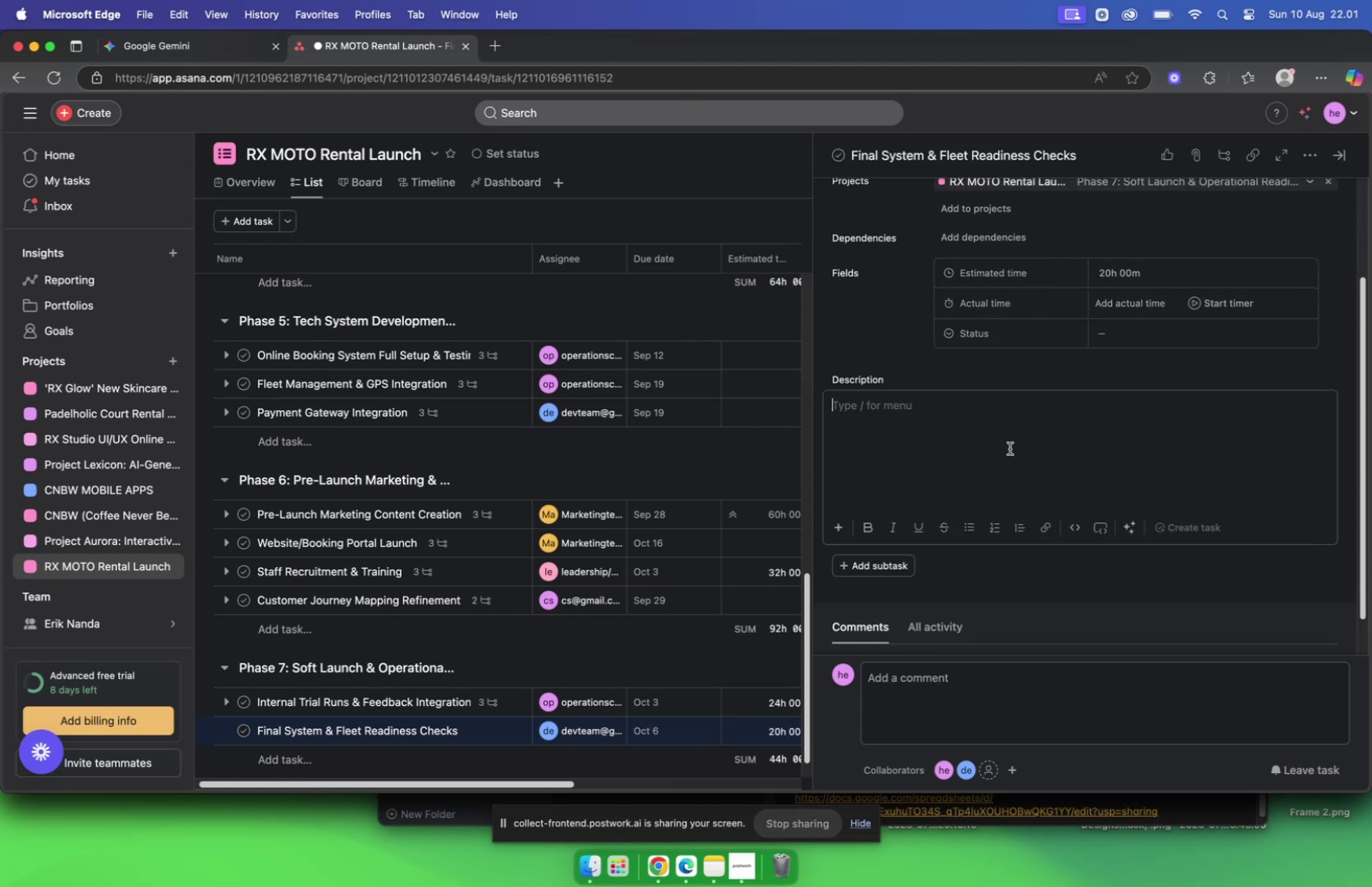 
scroll: coordinate [995, 417], scroll_direction: up, amount: 17.0
 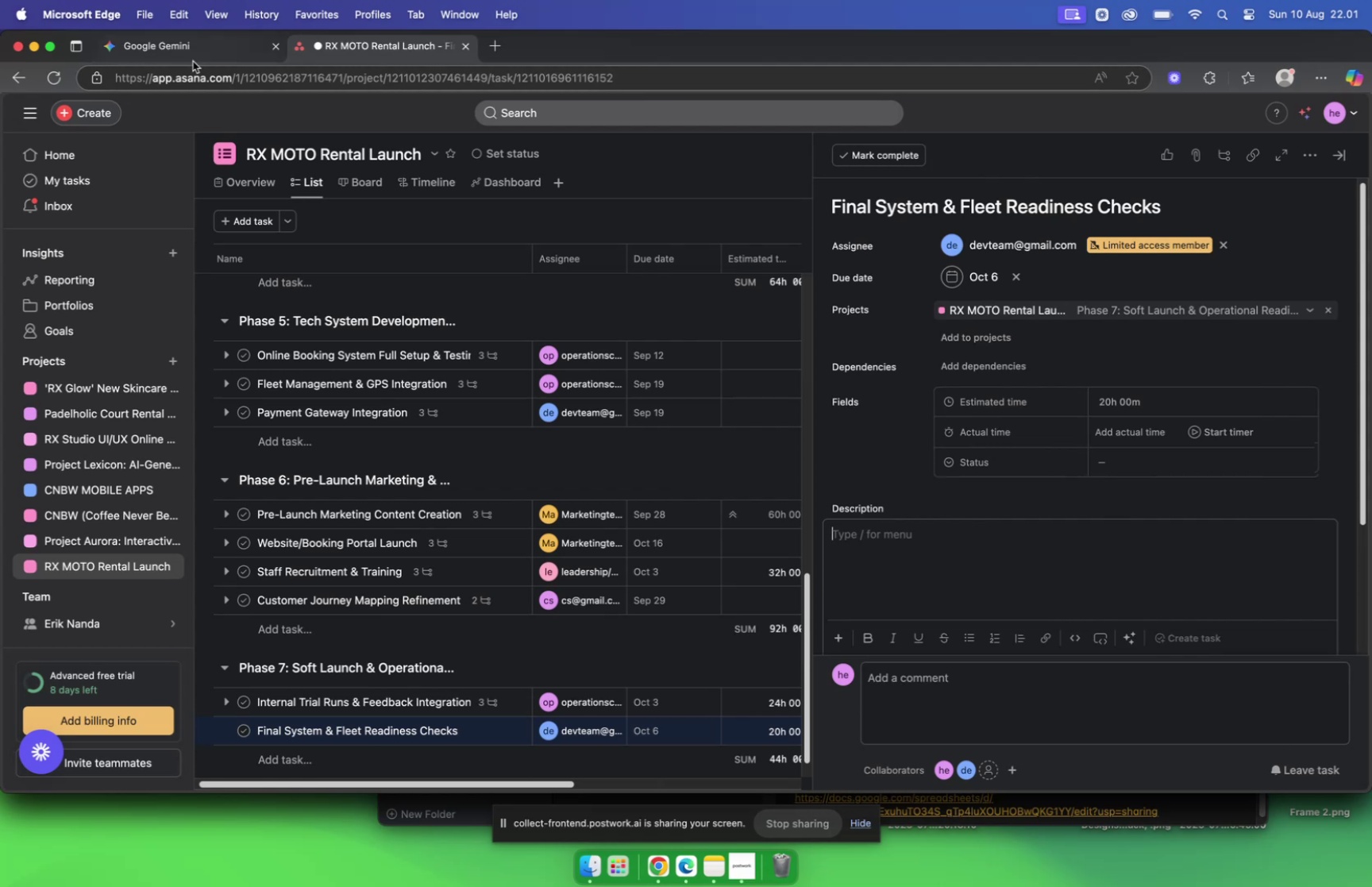 
left_click([171, 48])
 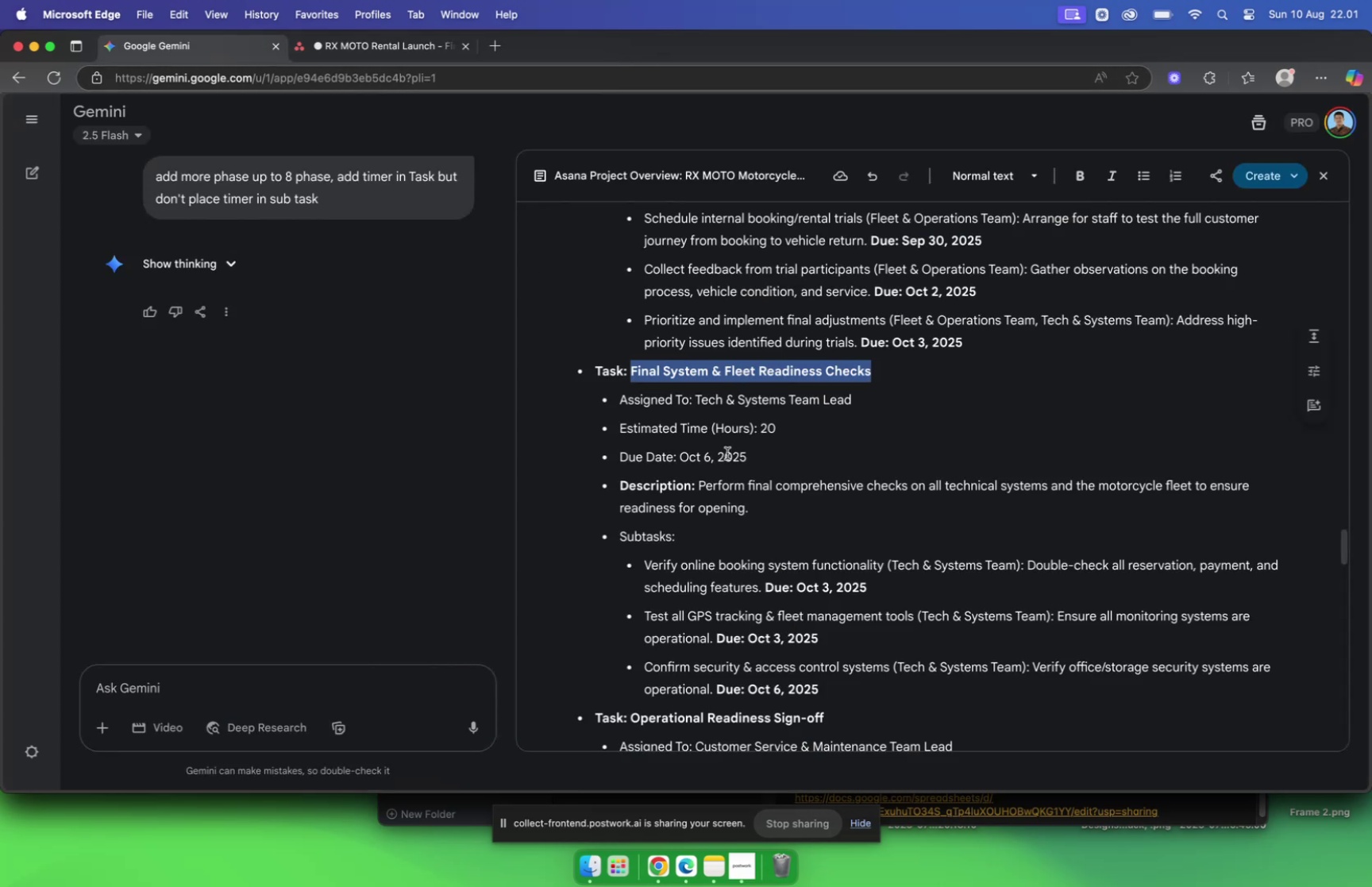 
left_click_drag(start_coordinate=[700, 486], to_coordinate=[799, 510])
 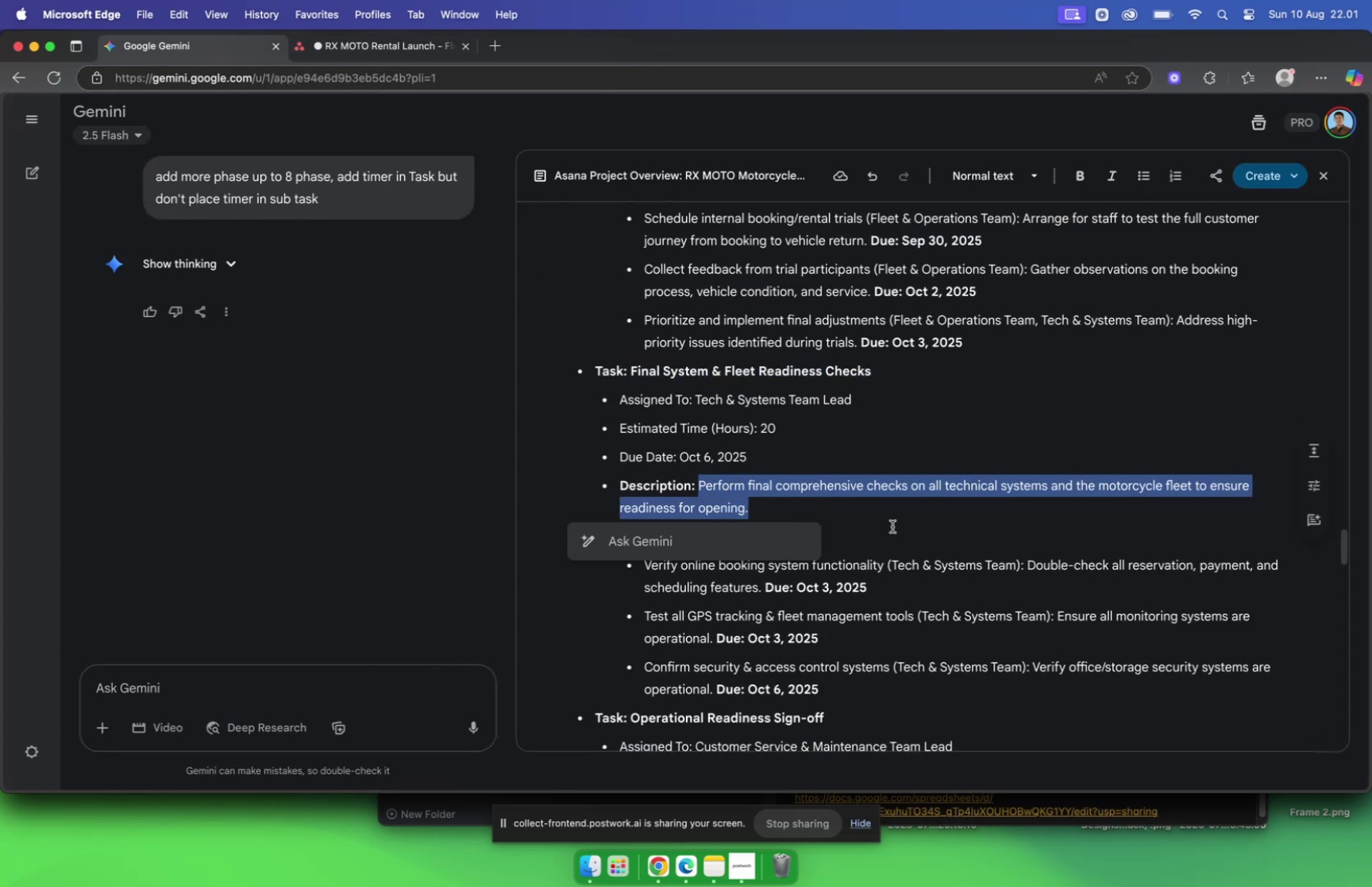 
key(Meta+C)
 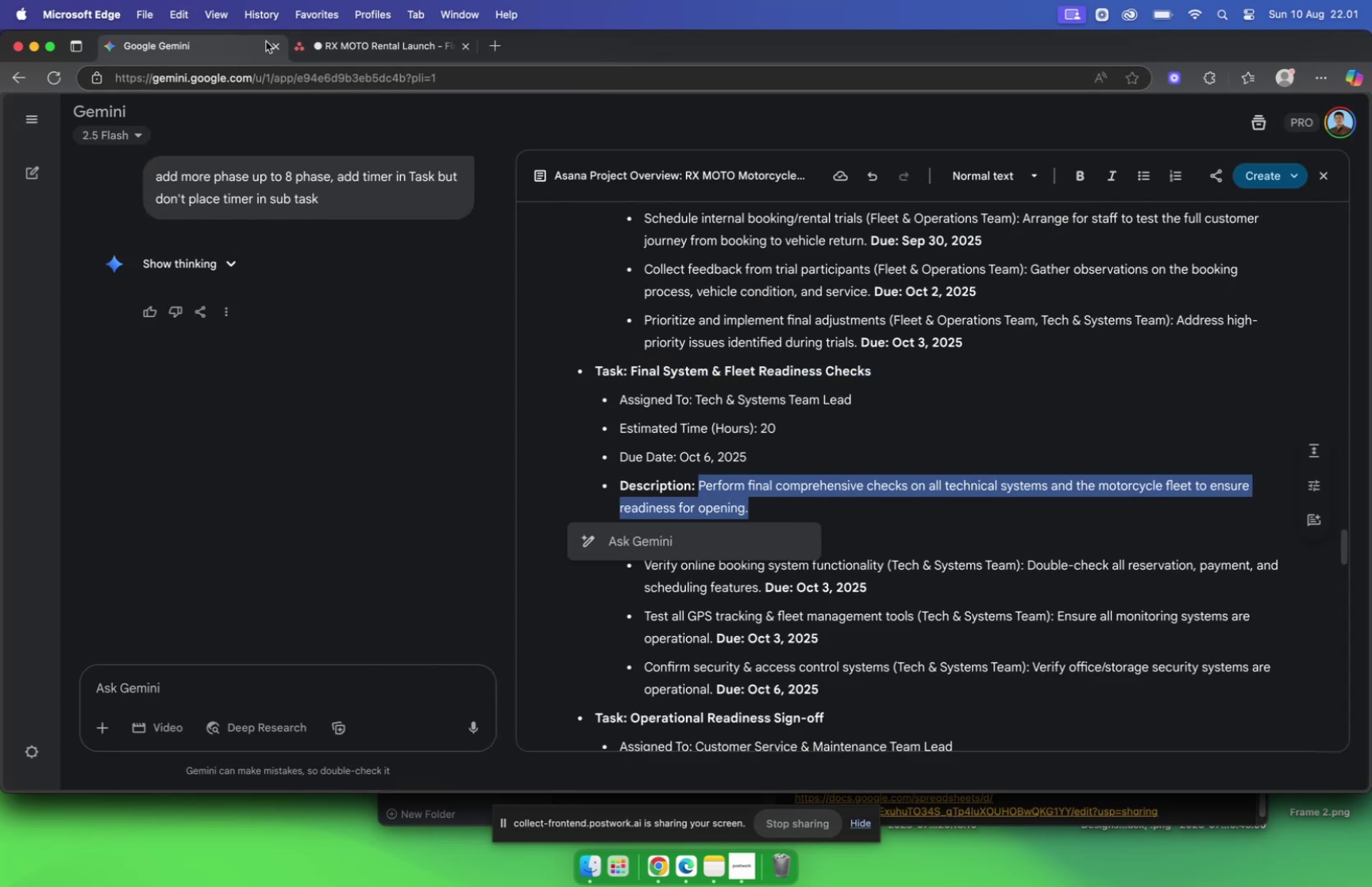 
left_click([369, 45])
 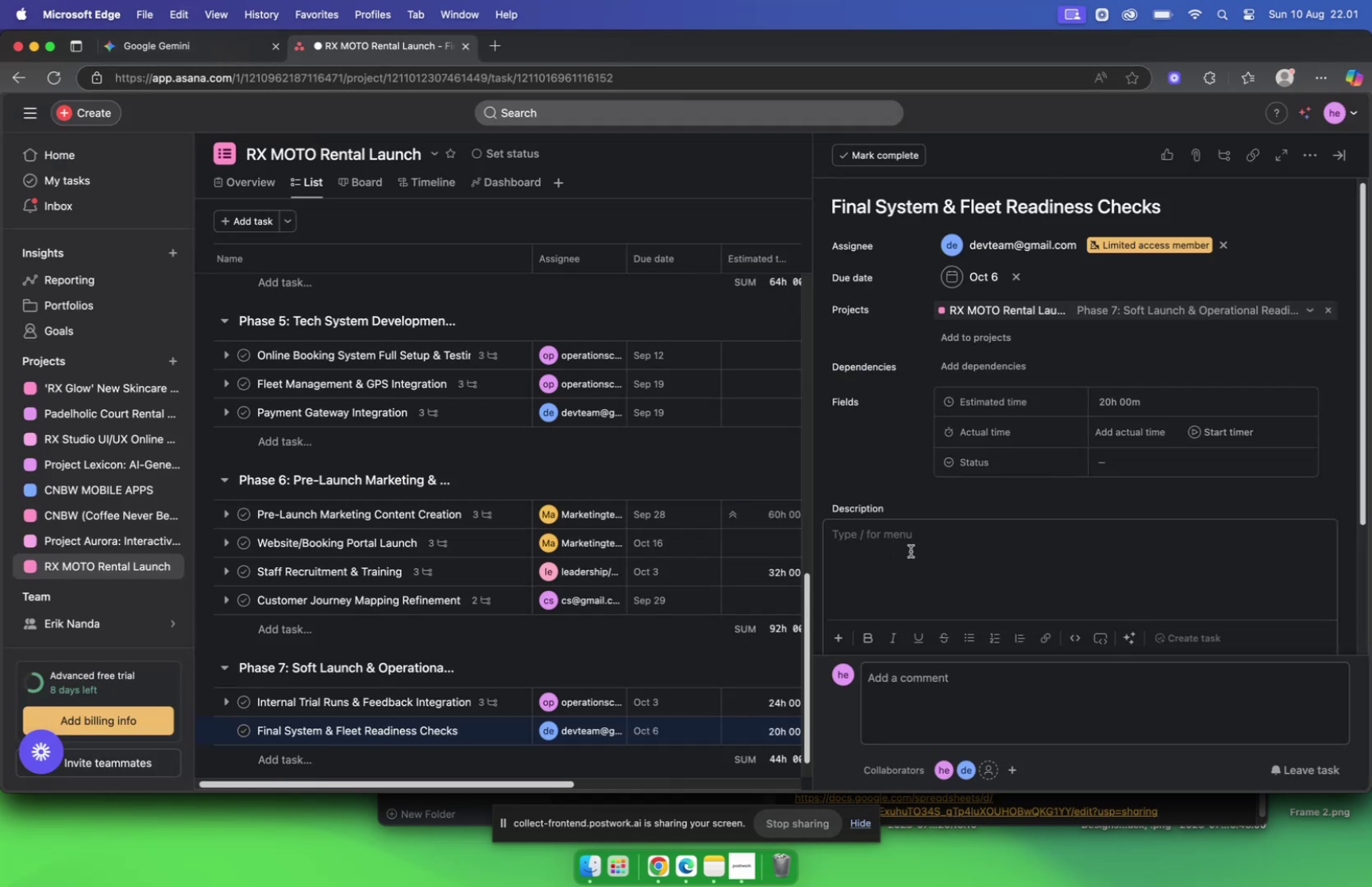 
key(Meta+V)
 